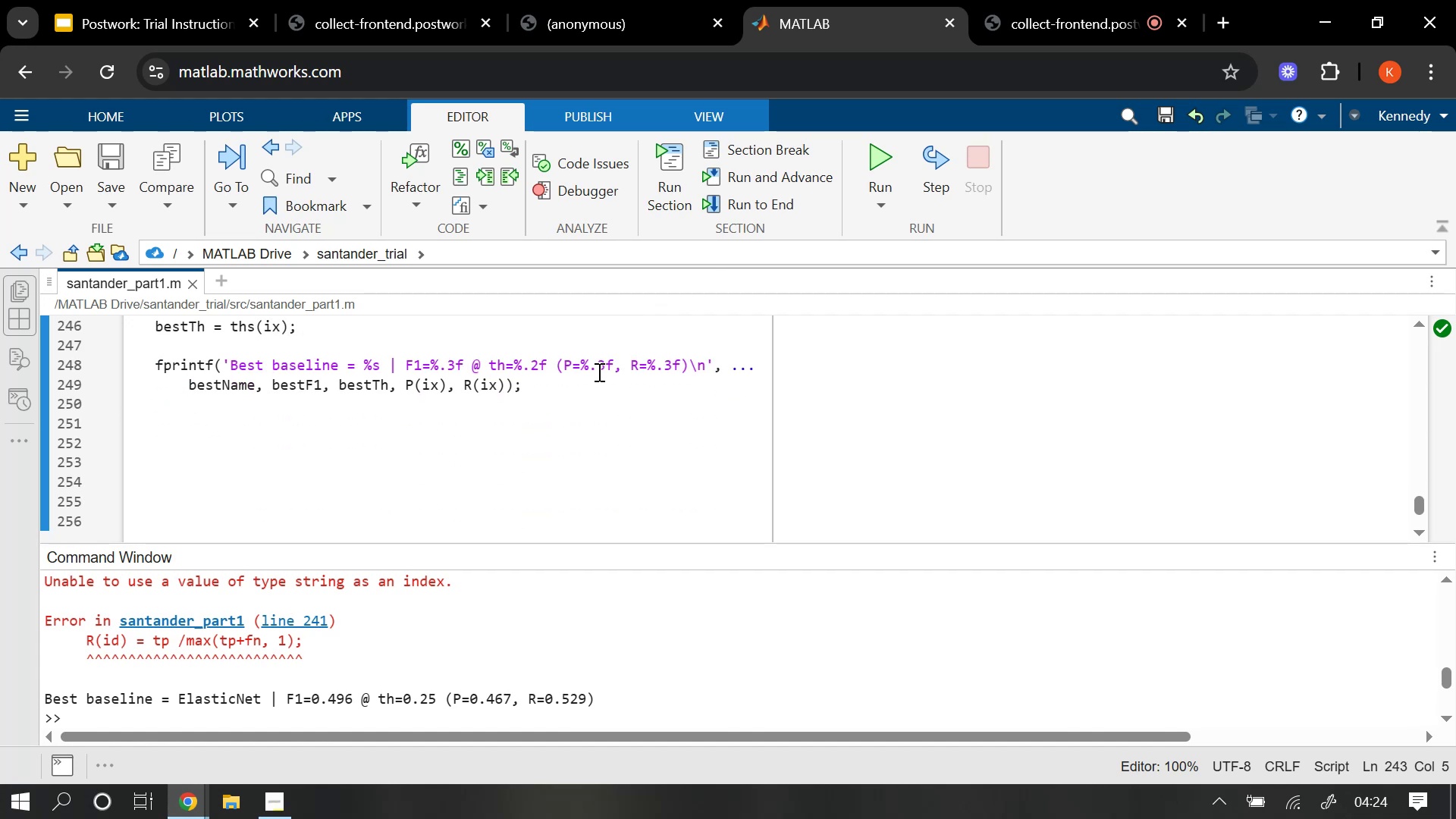 
scroll: coordinate [598, 372], scroll_direction: up, amount: 1.0
 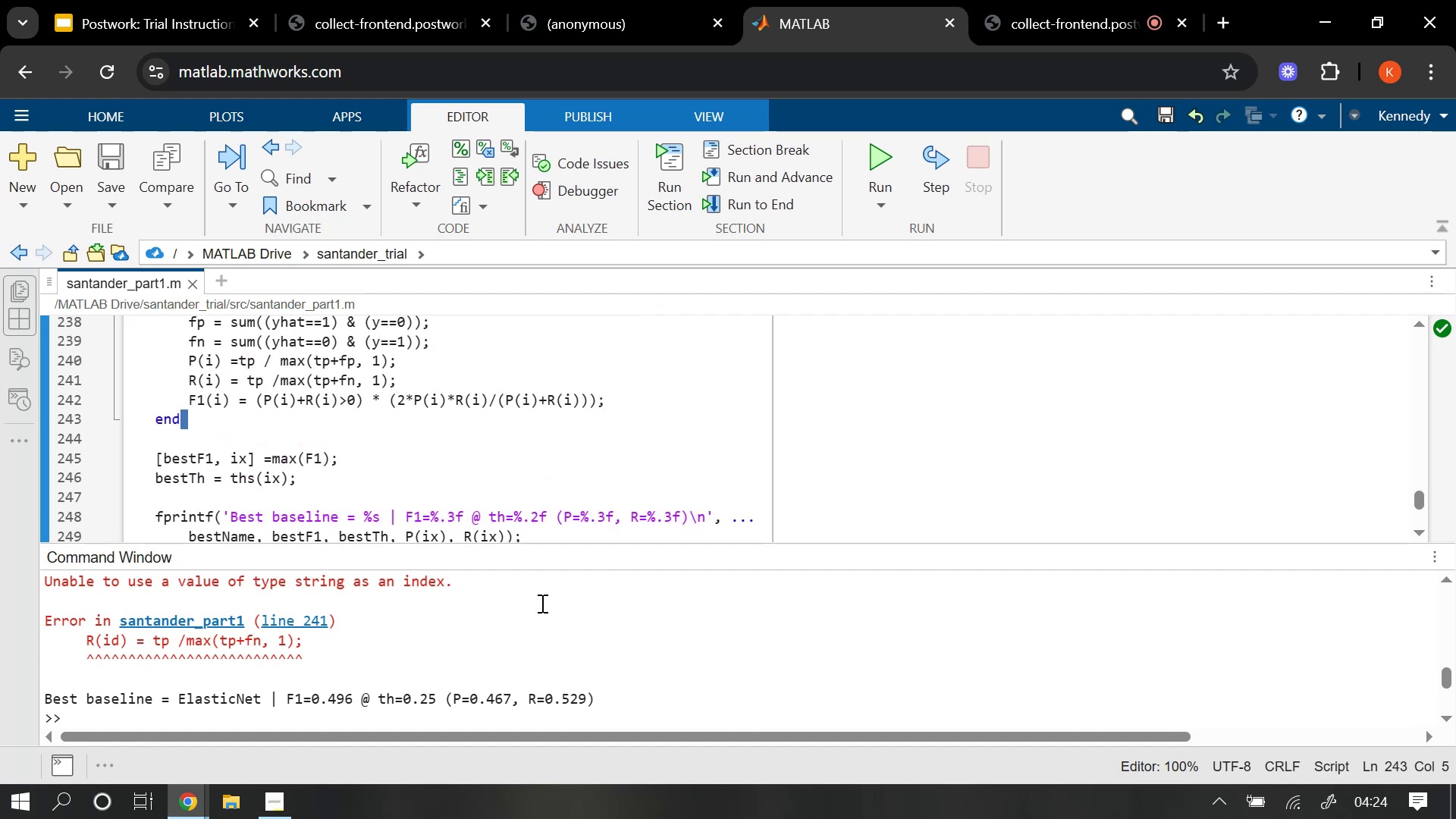 
scroll: coordinate [538, 600], scroll_direction: down, amount: 1.0
 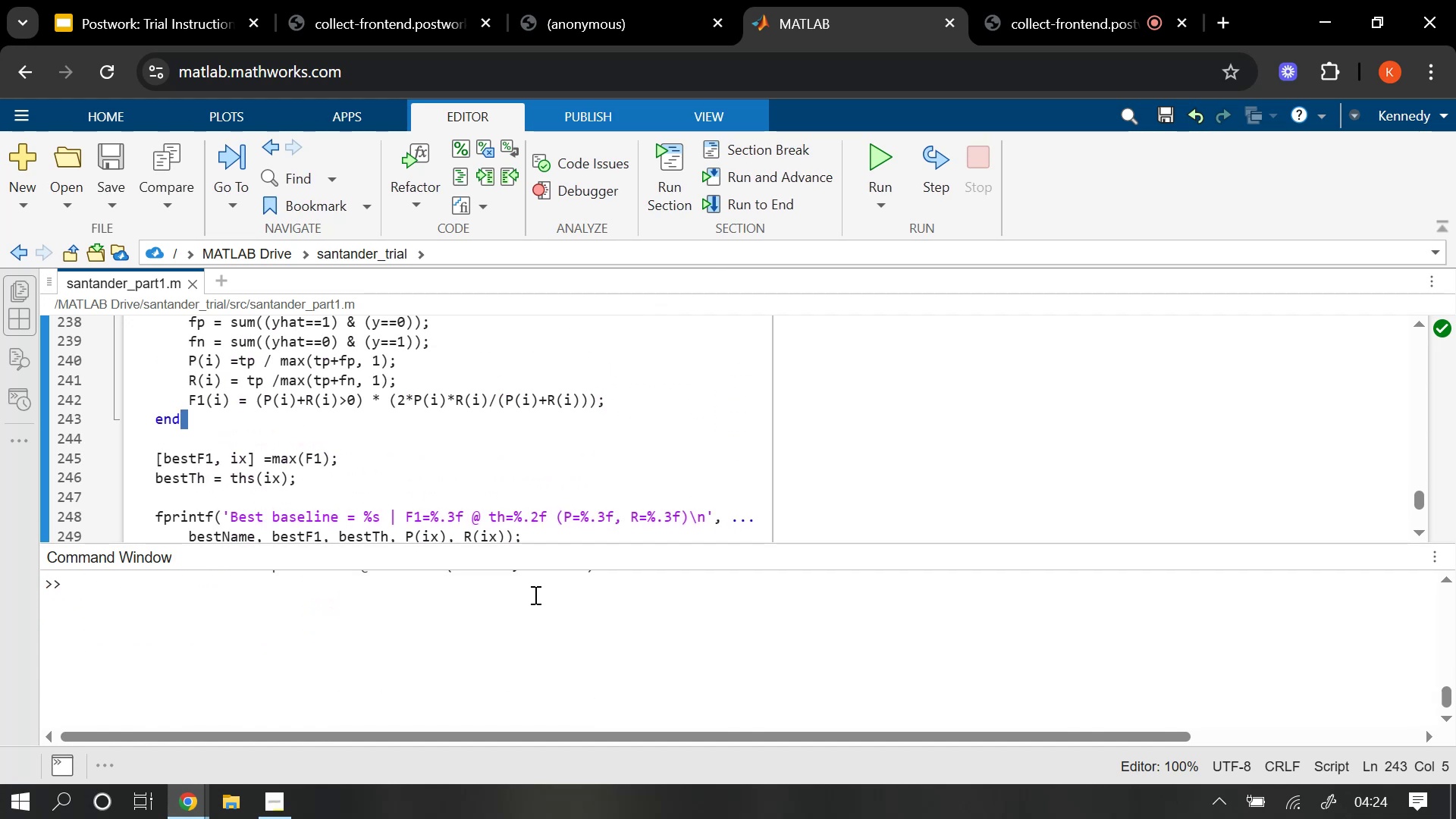 
scroll: coordinate [532, 593], scroll_direction: up, amount: 1.0
 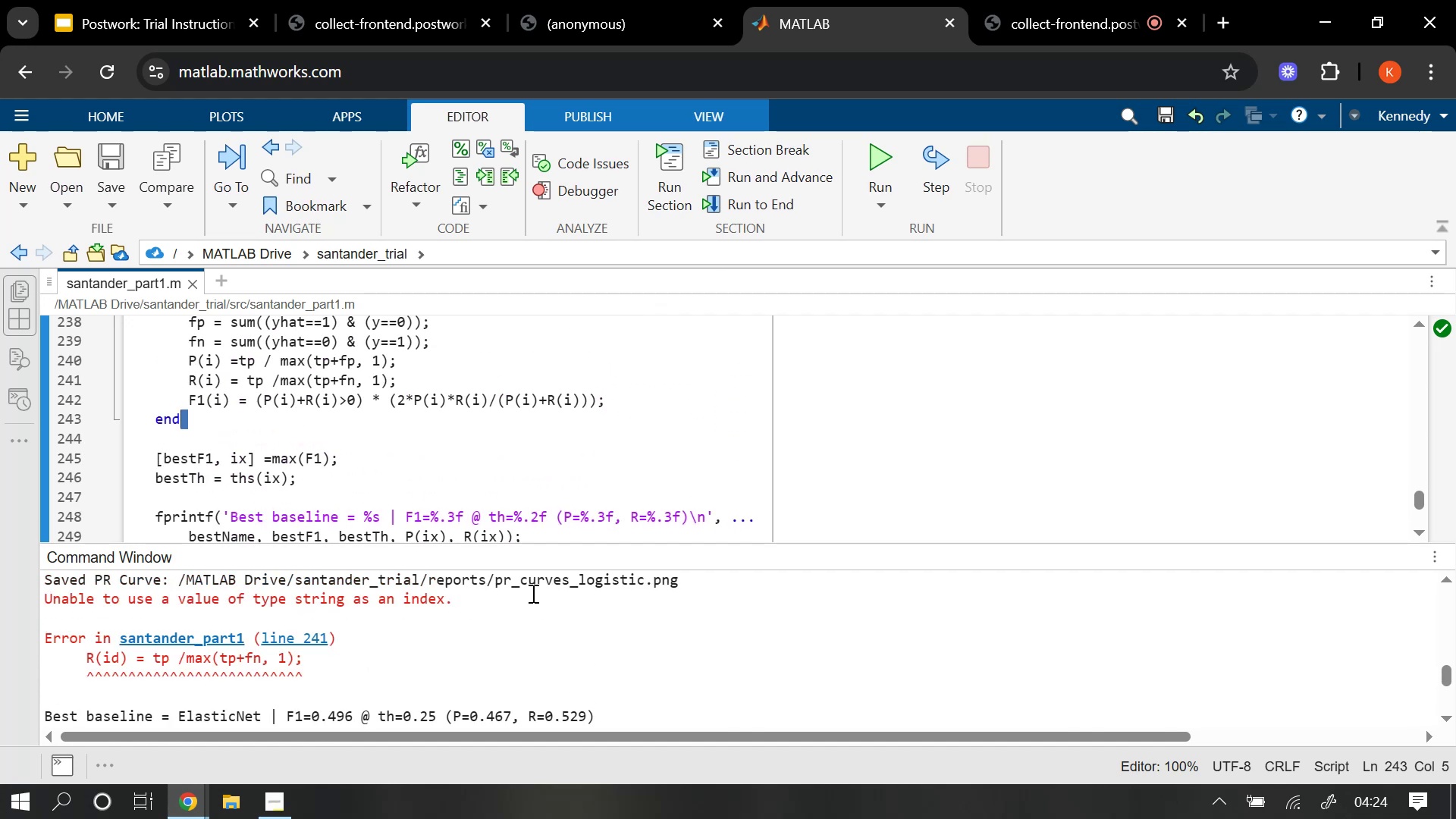 
scroll: coordinate [532, 593], scroll_direction: down, amount: 1.0
 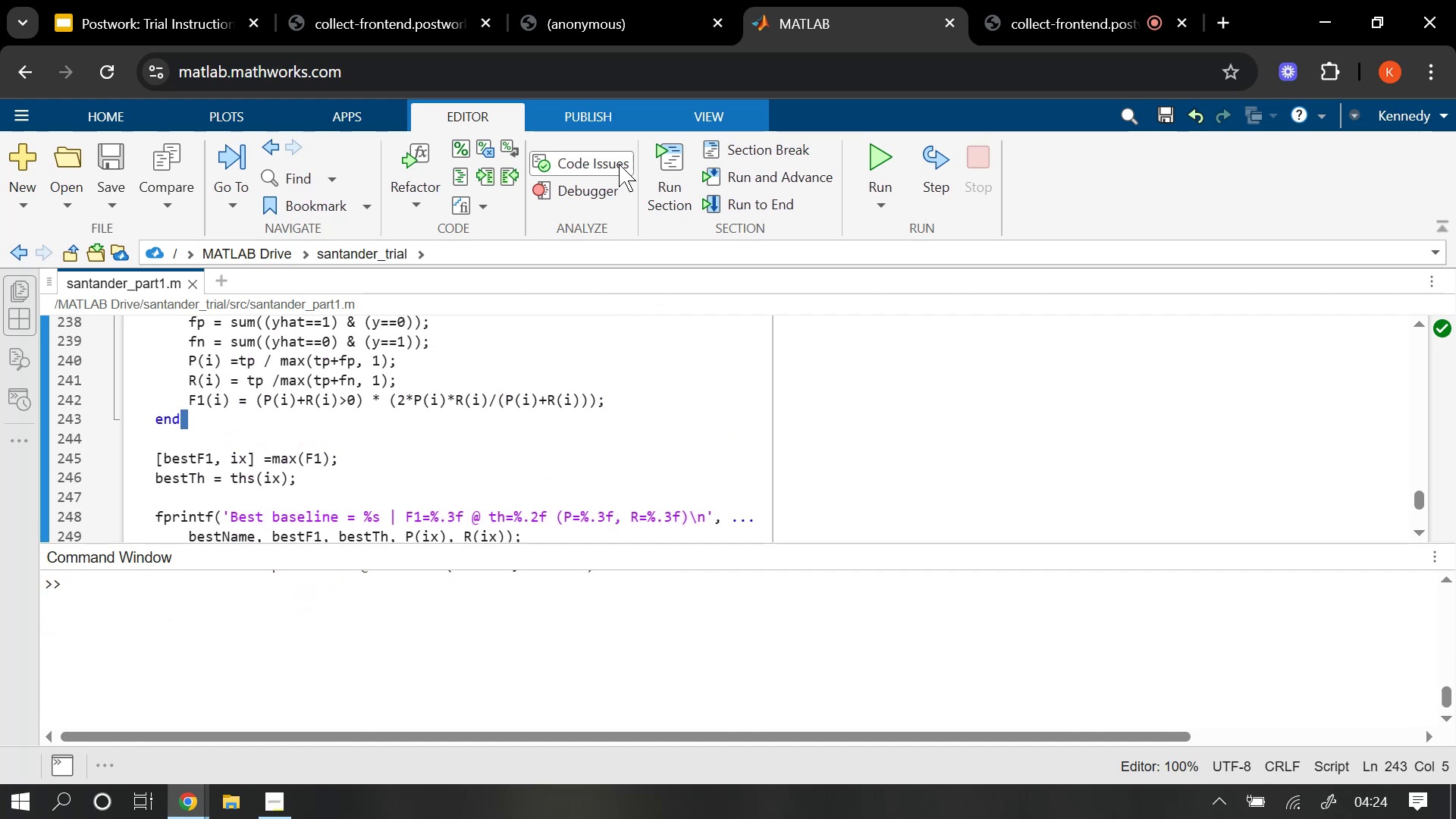 
left_click([679, 165])
 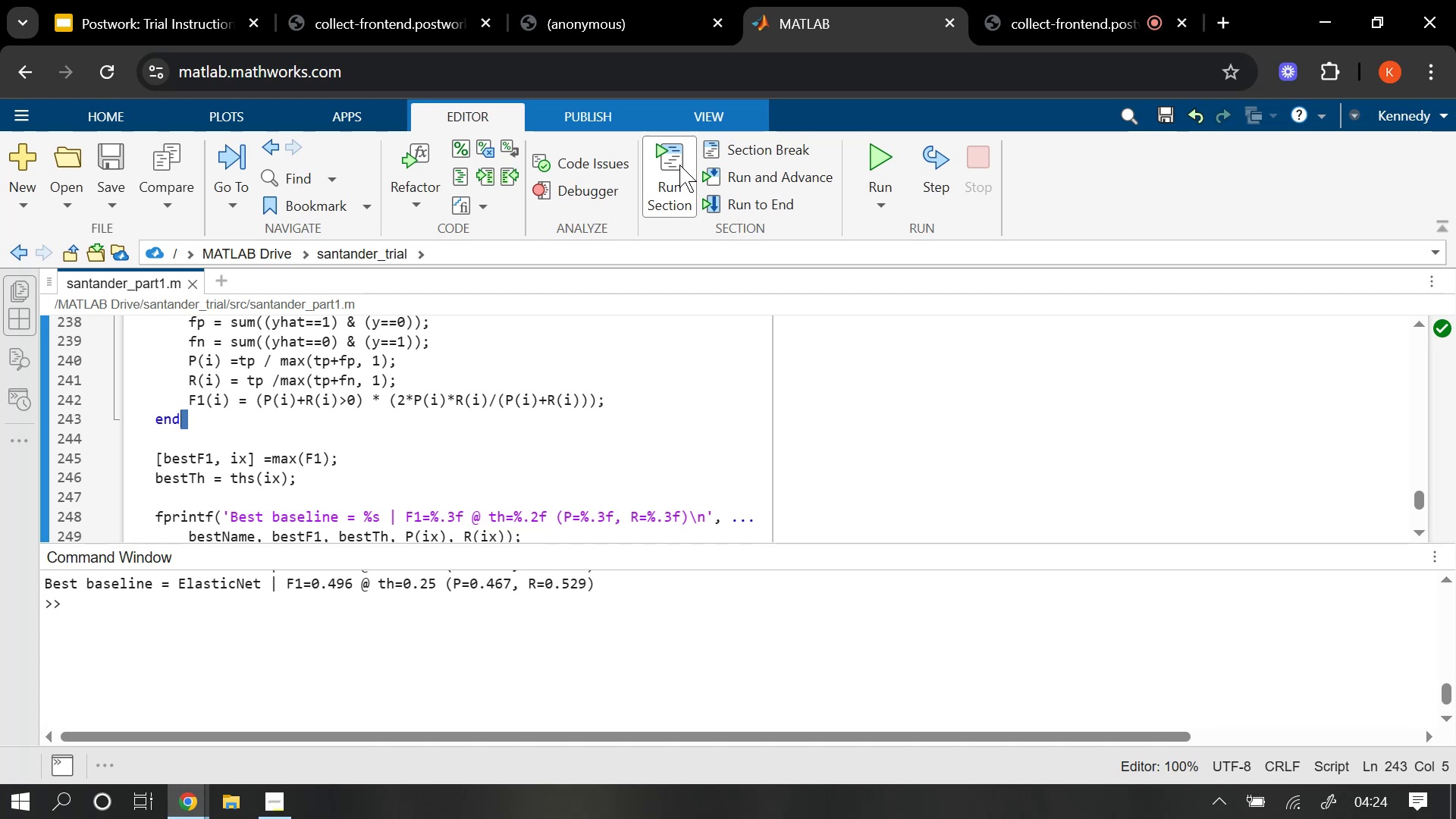 
scroll: coordinate [472, 419], scroll_direction: down, amount: 1.0
 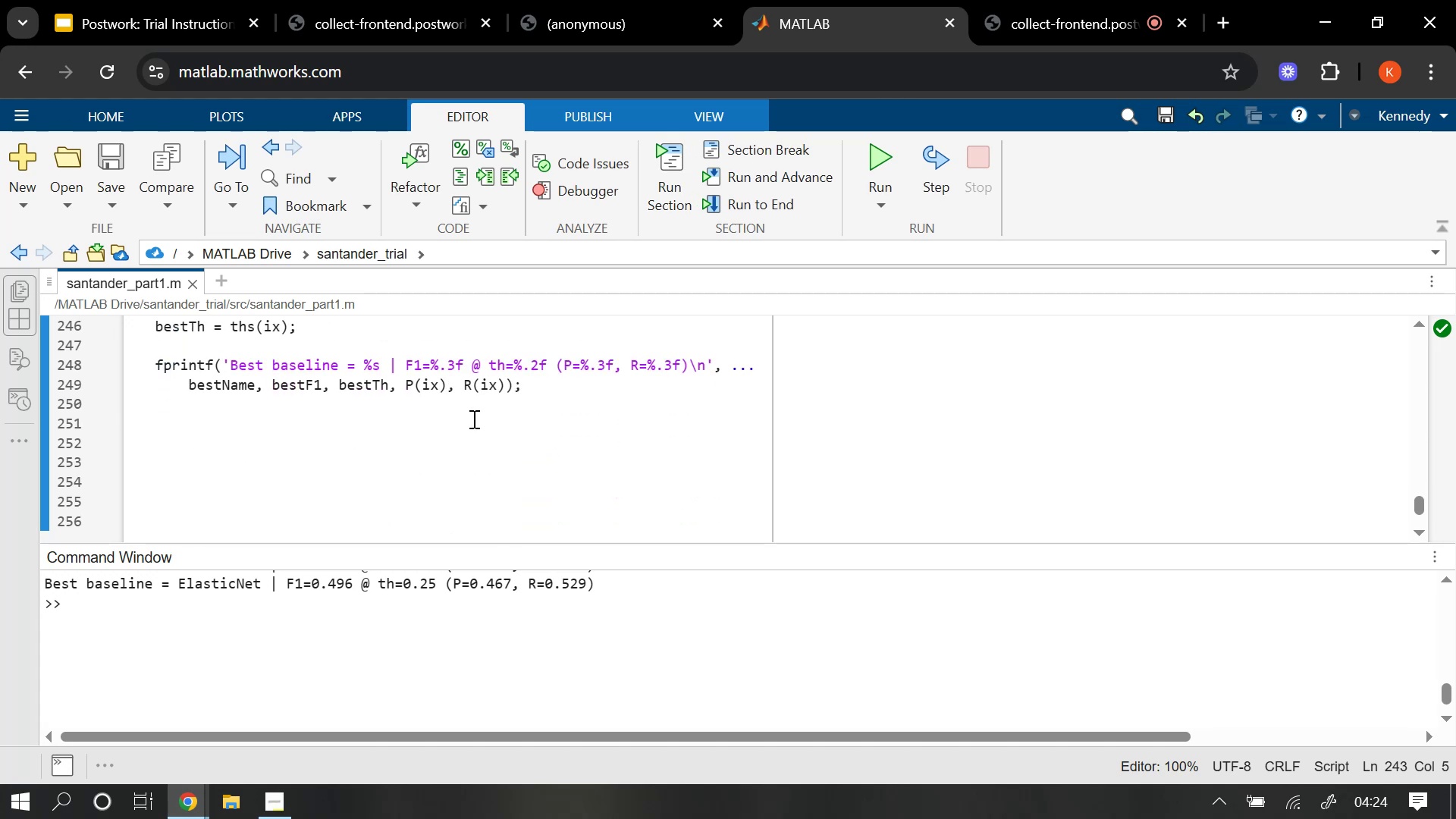 
scroll: coordinate [472, 419], scroll_direction: up, amount: 1.0
 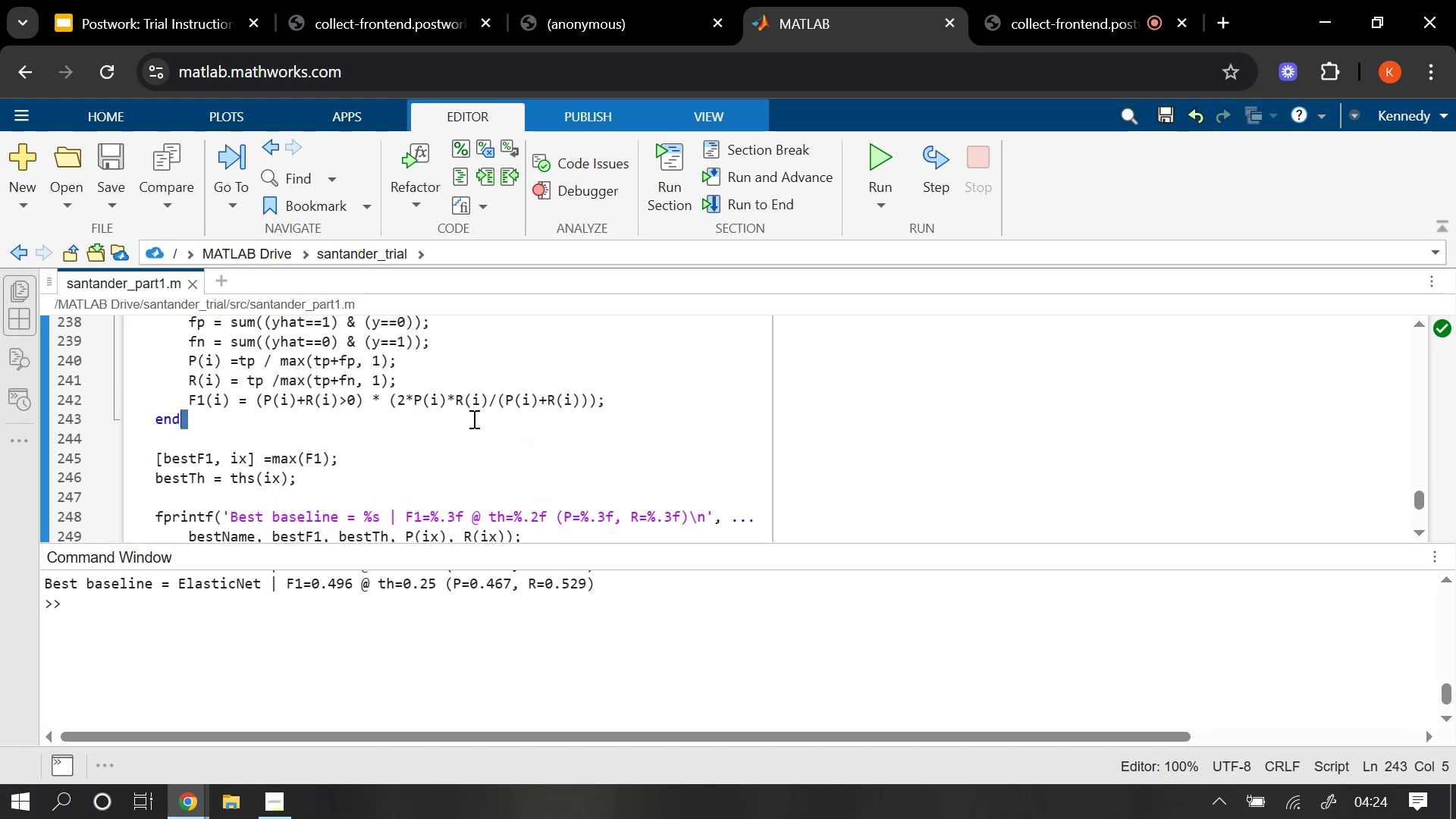 
scroll: coordinate [472, 419], scroll_direction: down, amount: 1.0
 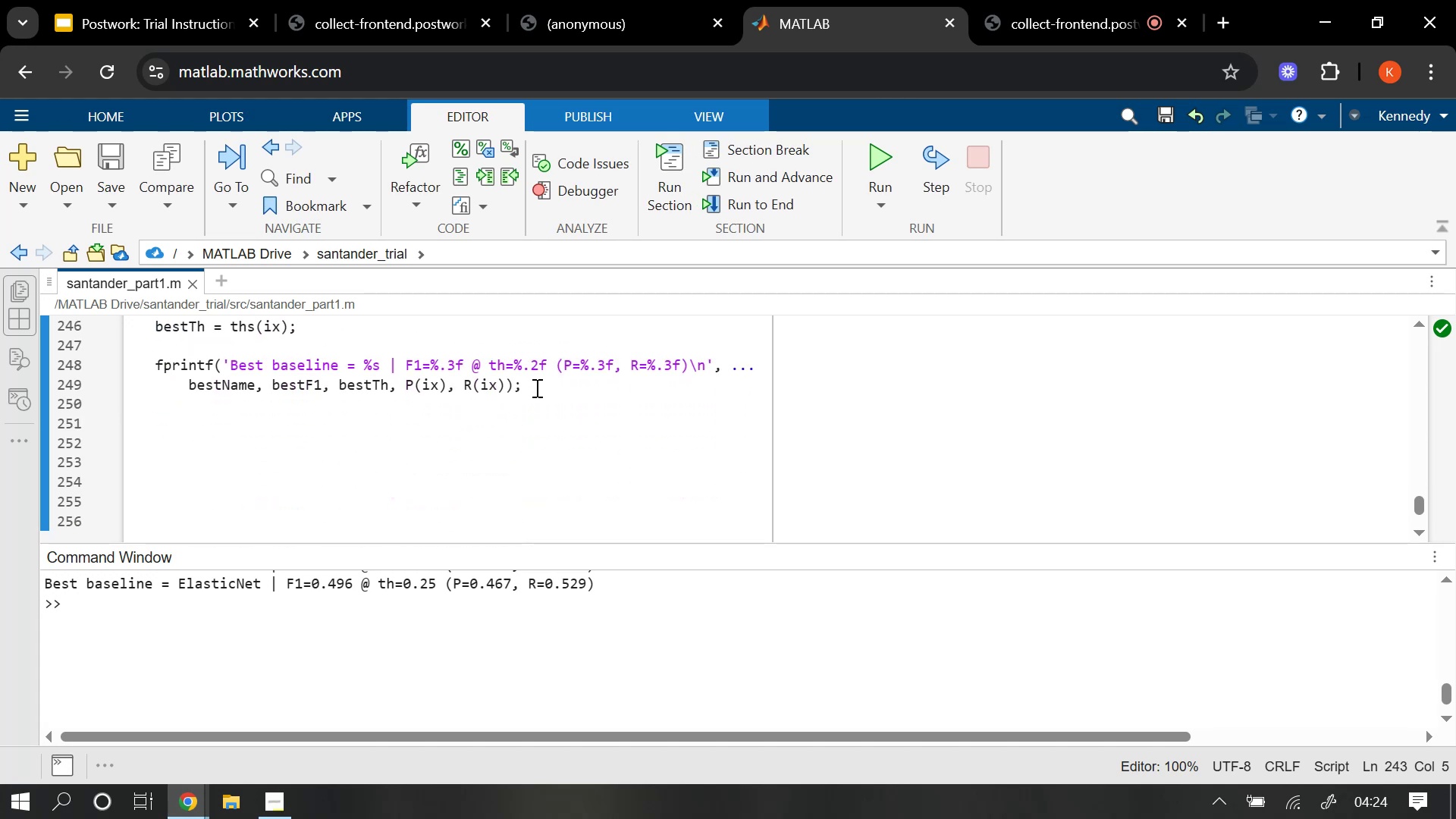 
left_click([538, 387])
 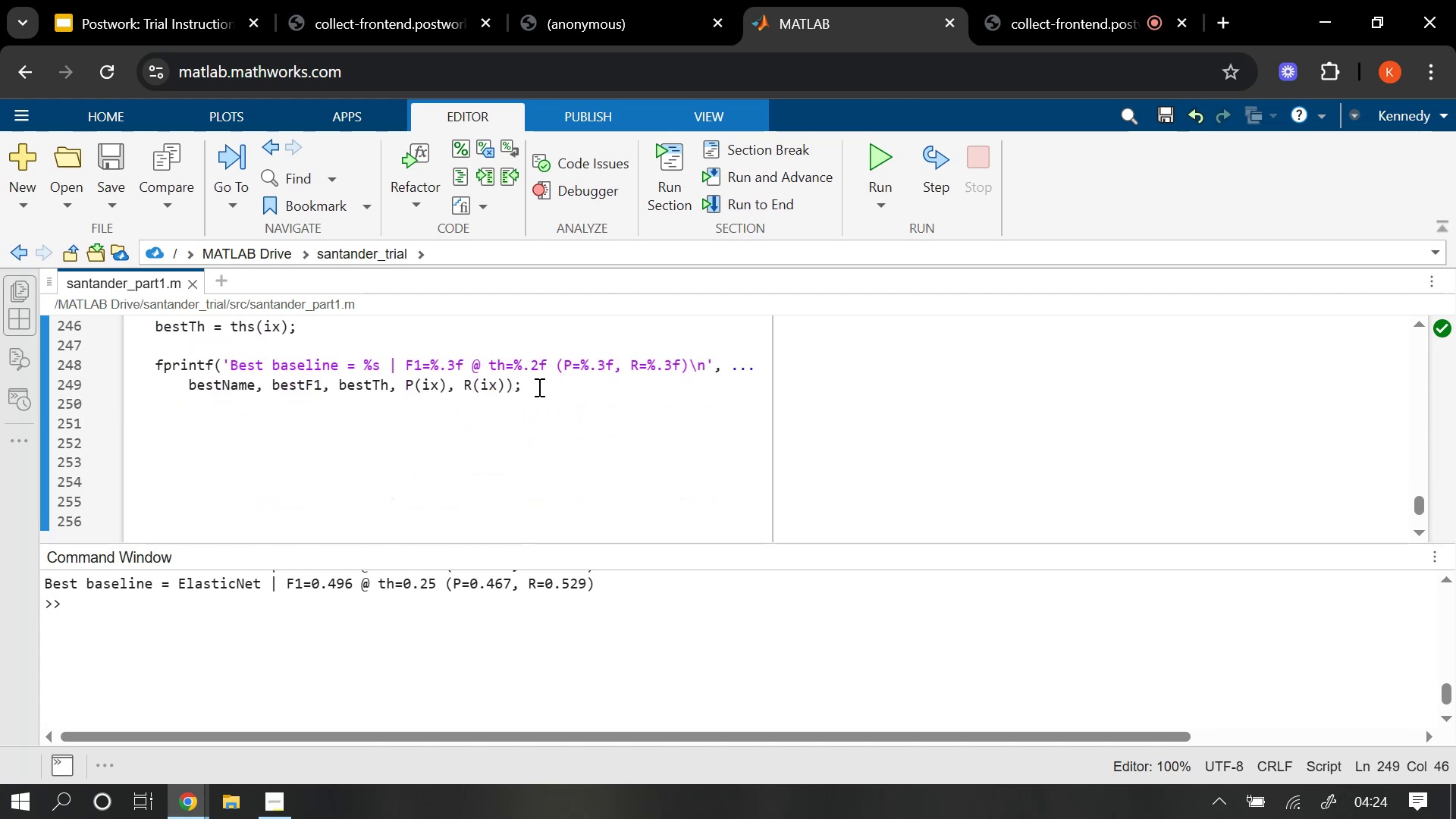 
scroll: coordinate [537, 387], scroll_direction: up, amount: 1.0
 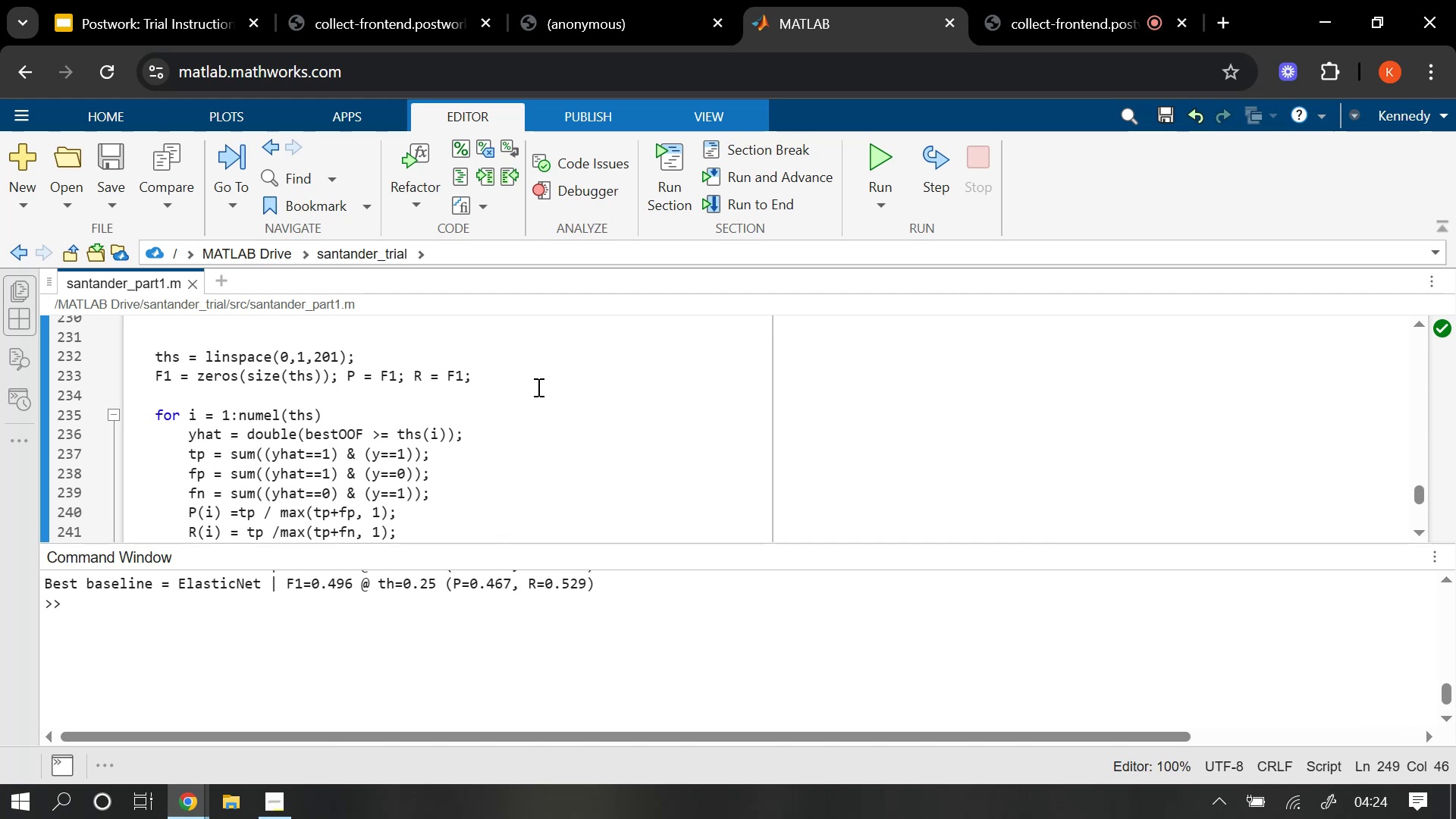 
wait(6.4)
 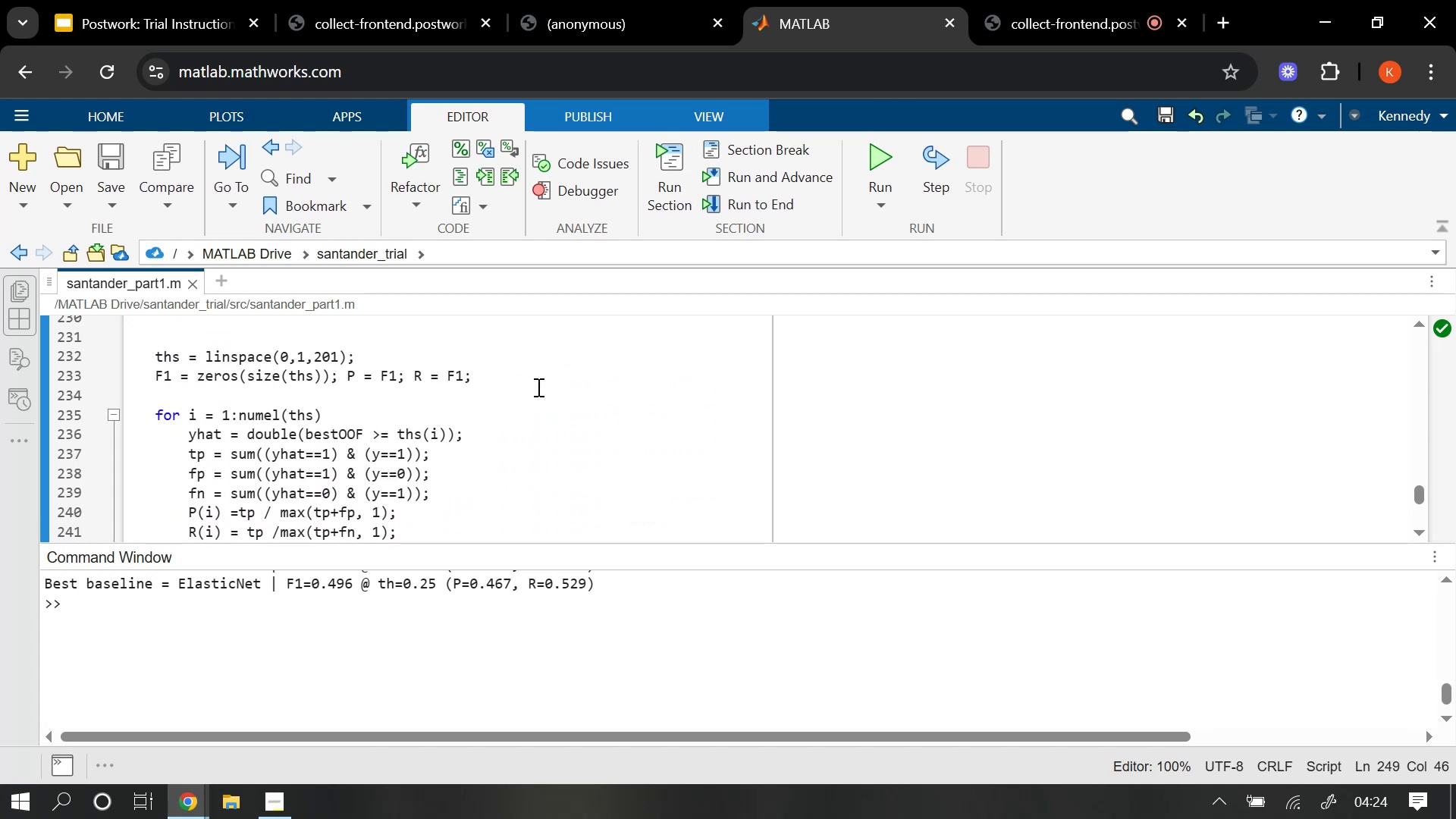 
scroll: coordinate [537, 387], scroll_direction: up, amount: 1.0
 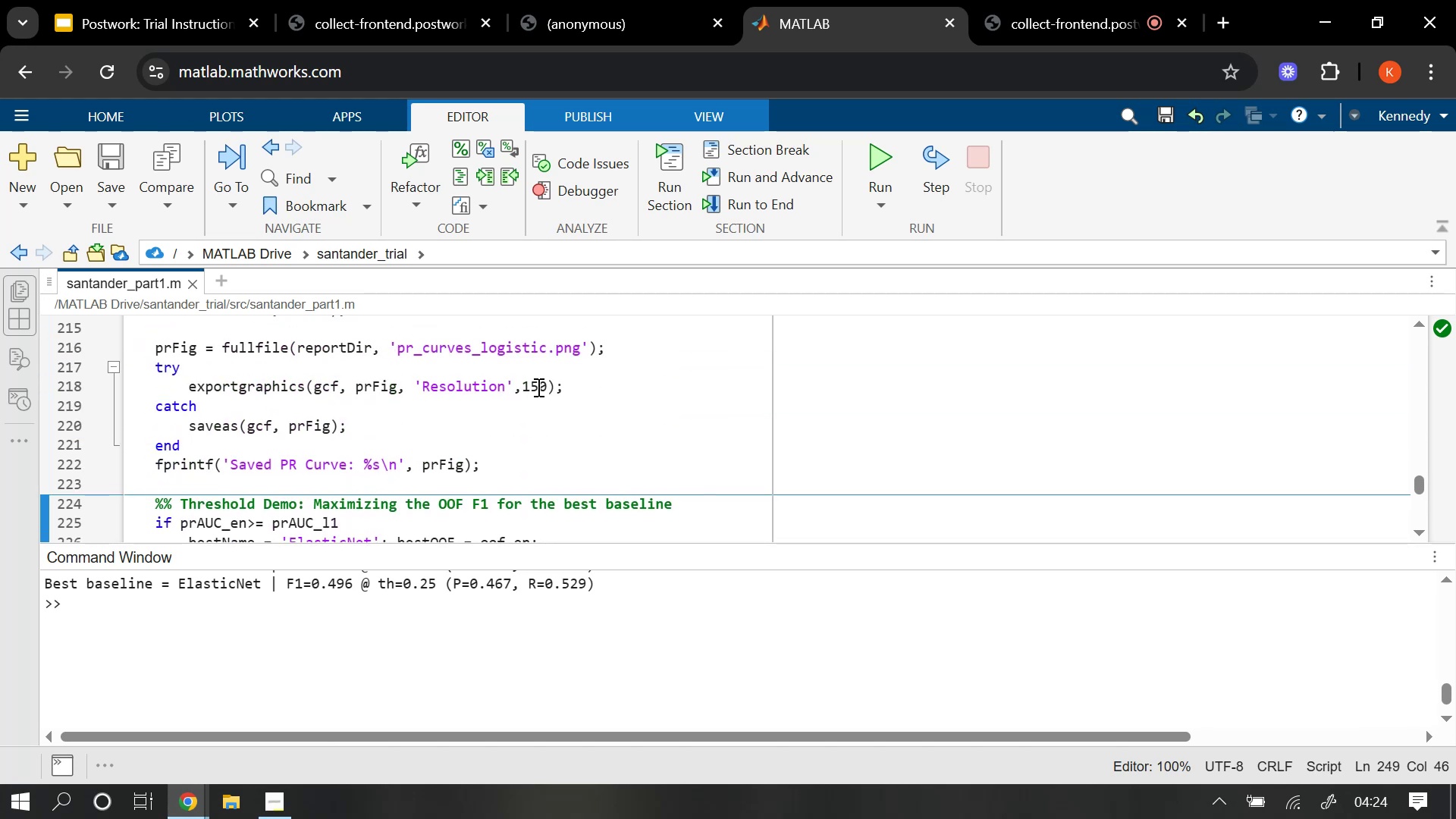 
wait(5.88)
 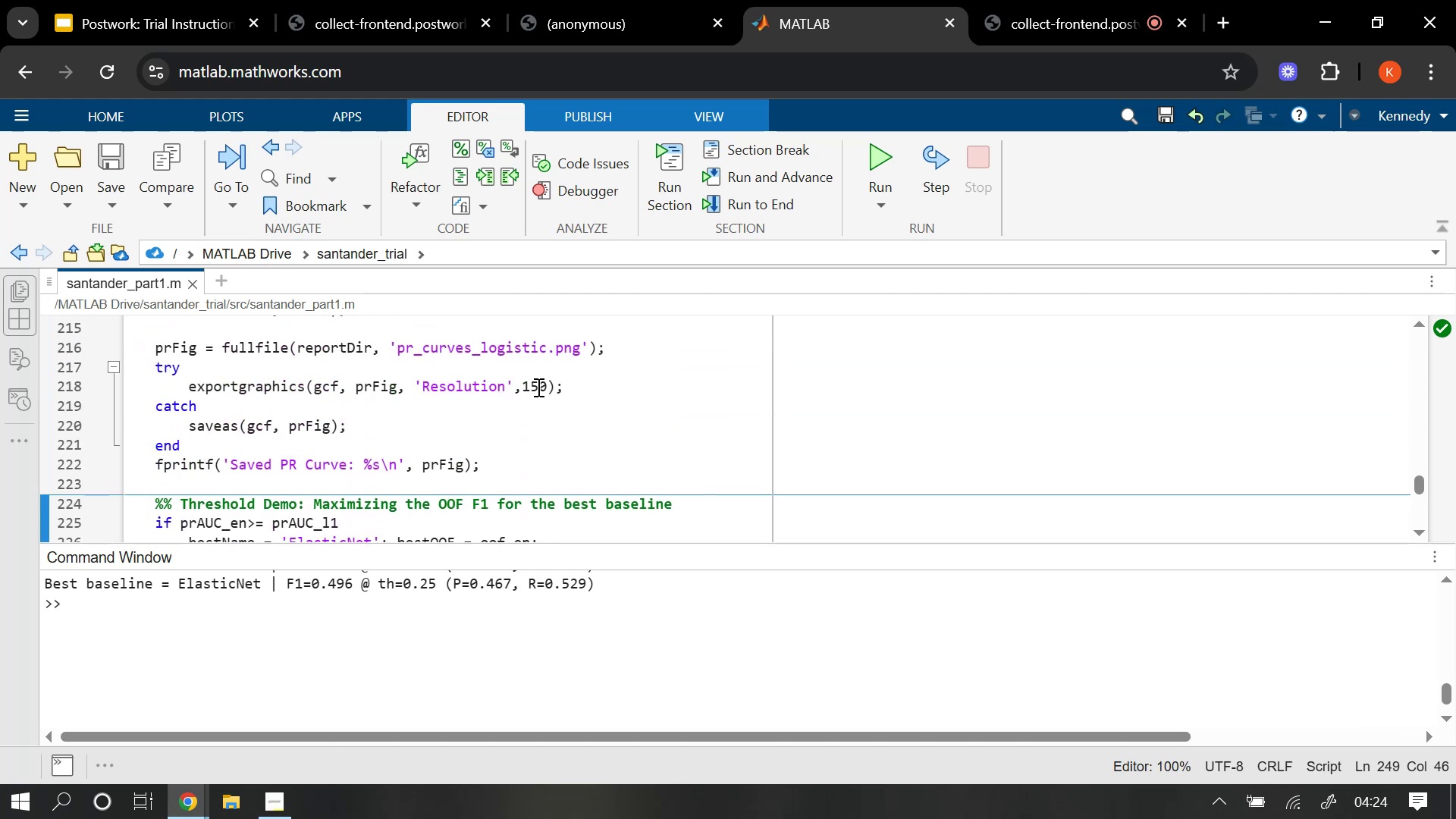 
scroll: coordinate [537, 387], scroll_direction: up, amount: 3.0
 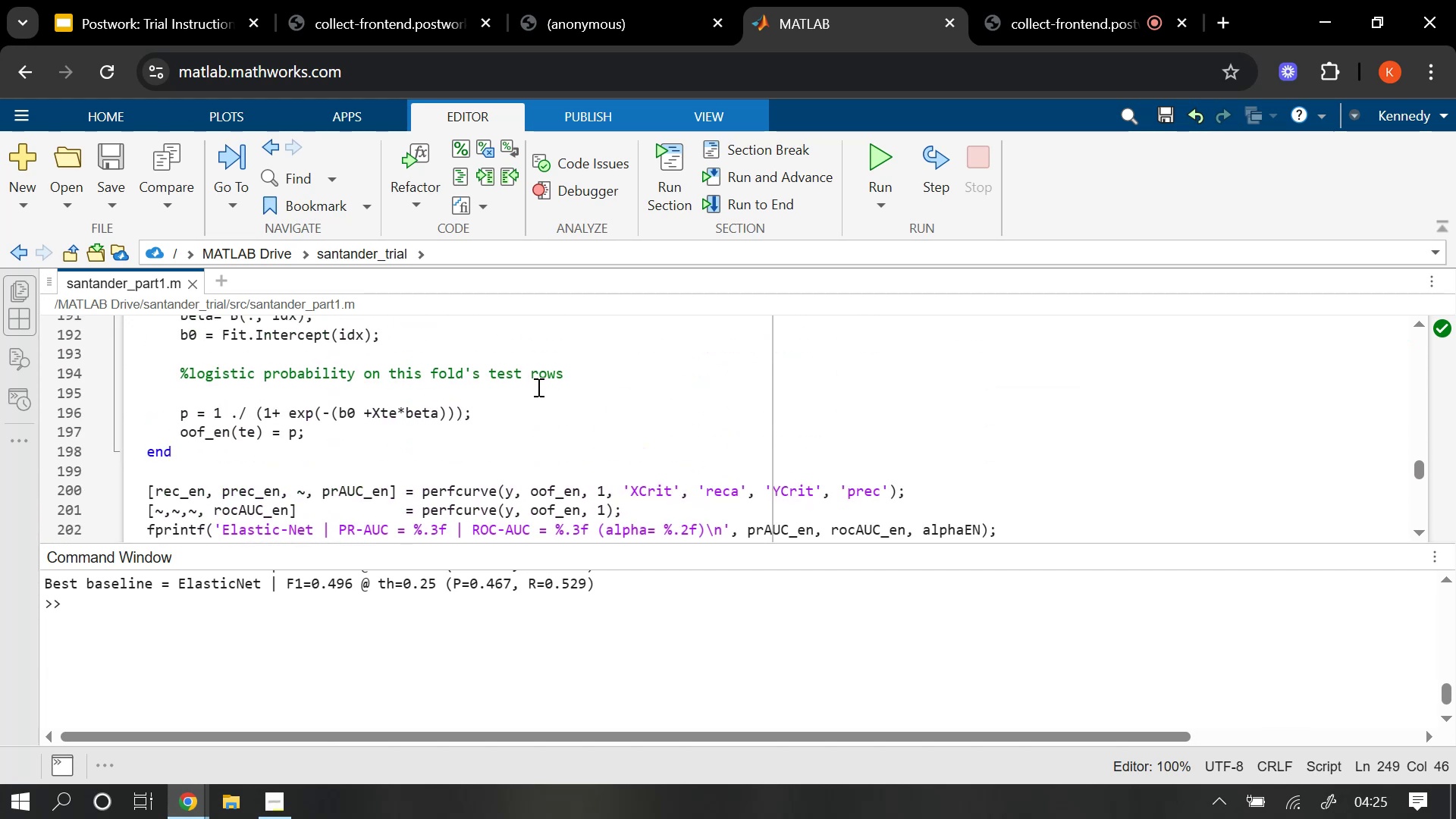 
scroll: coordinate [537, 387], scroll_direction: down, amount: 1.0
 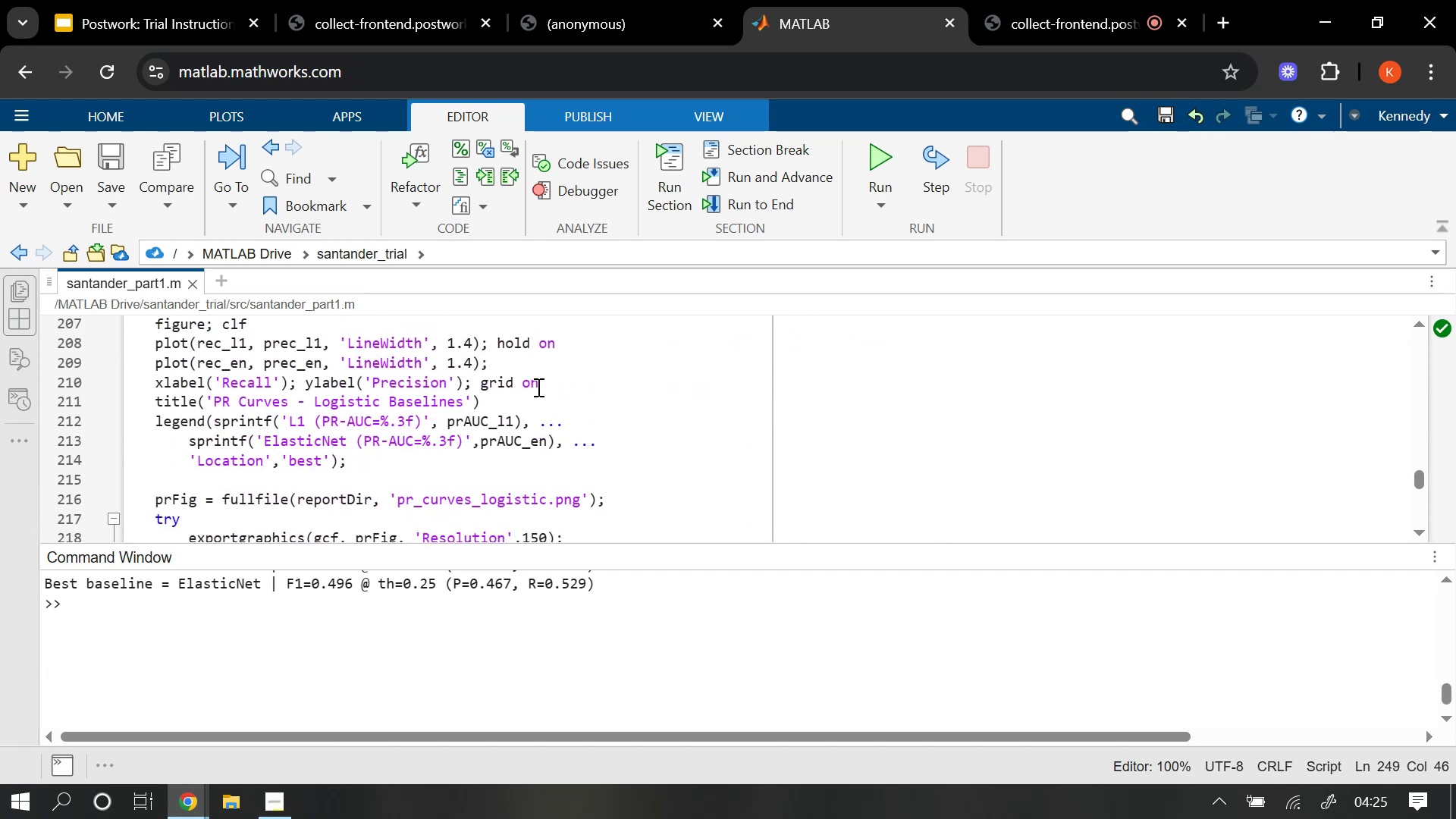 
left_click([519, 406])
 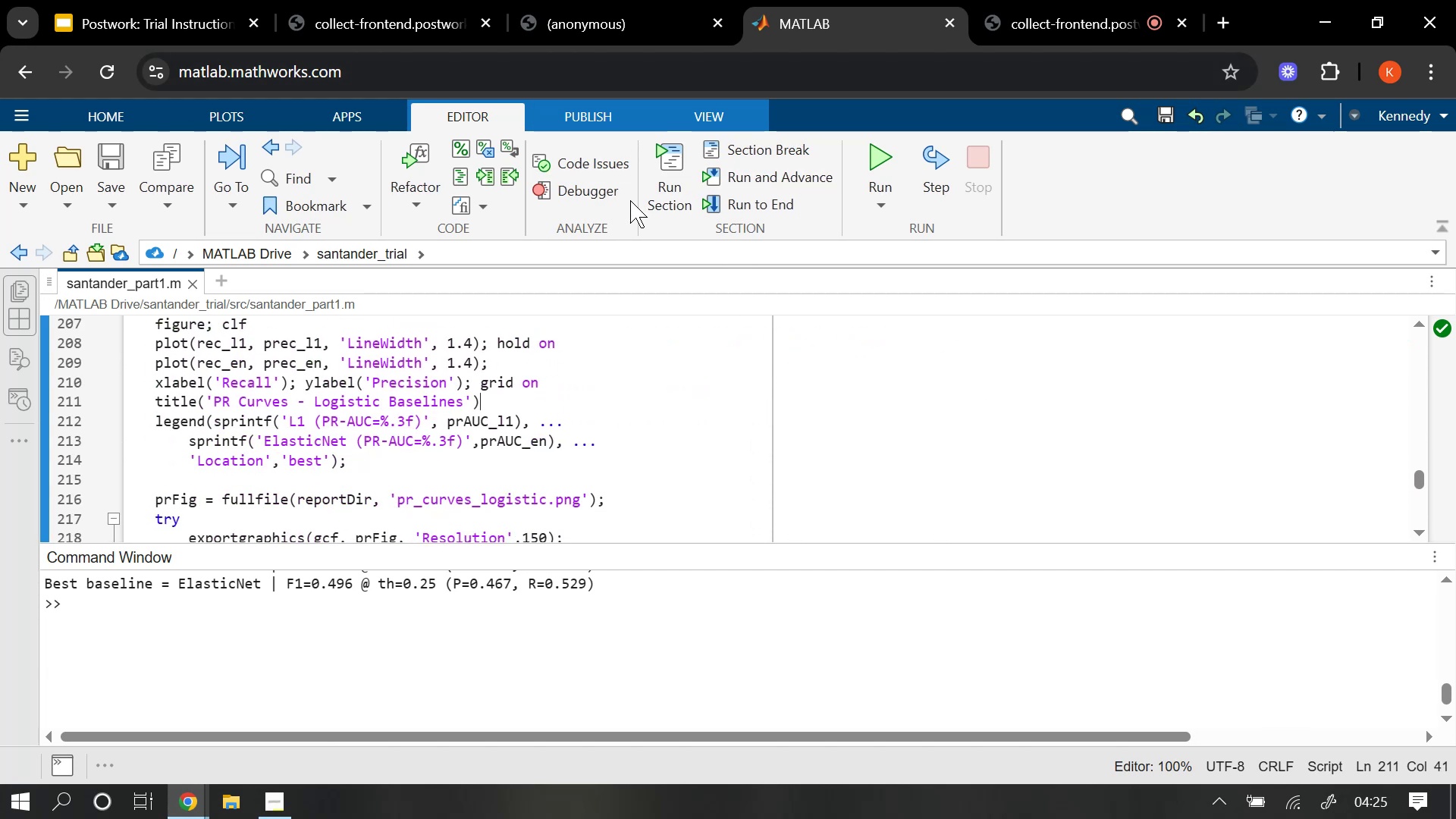 
left_click([654, 168])
 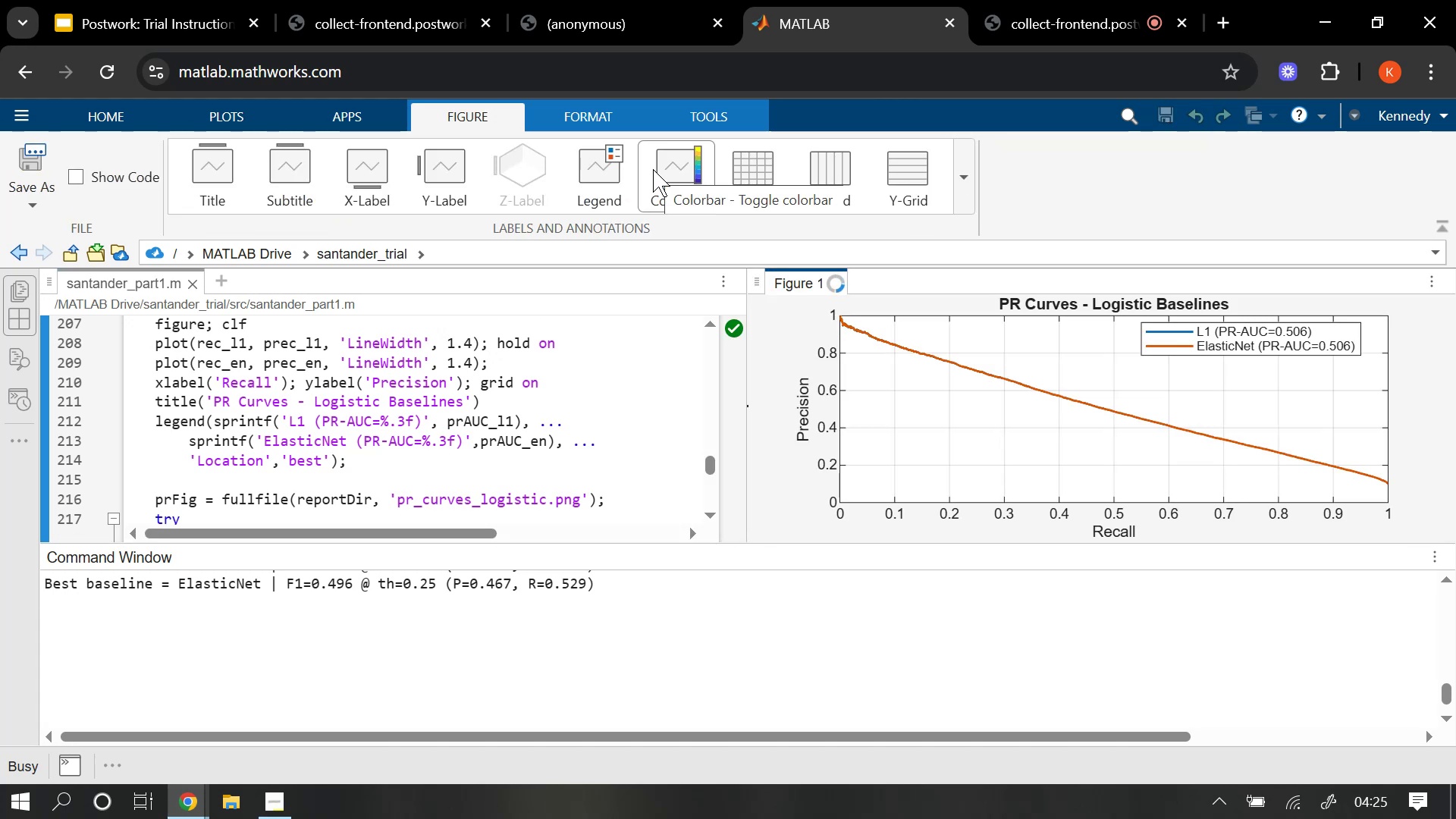 
wait(8.15)
 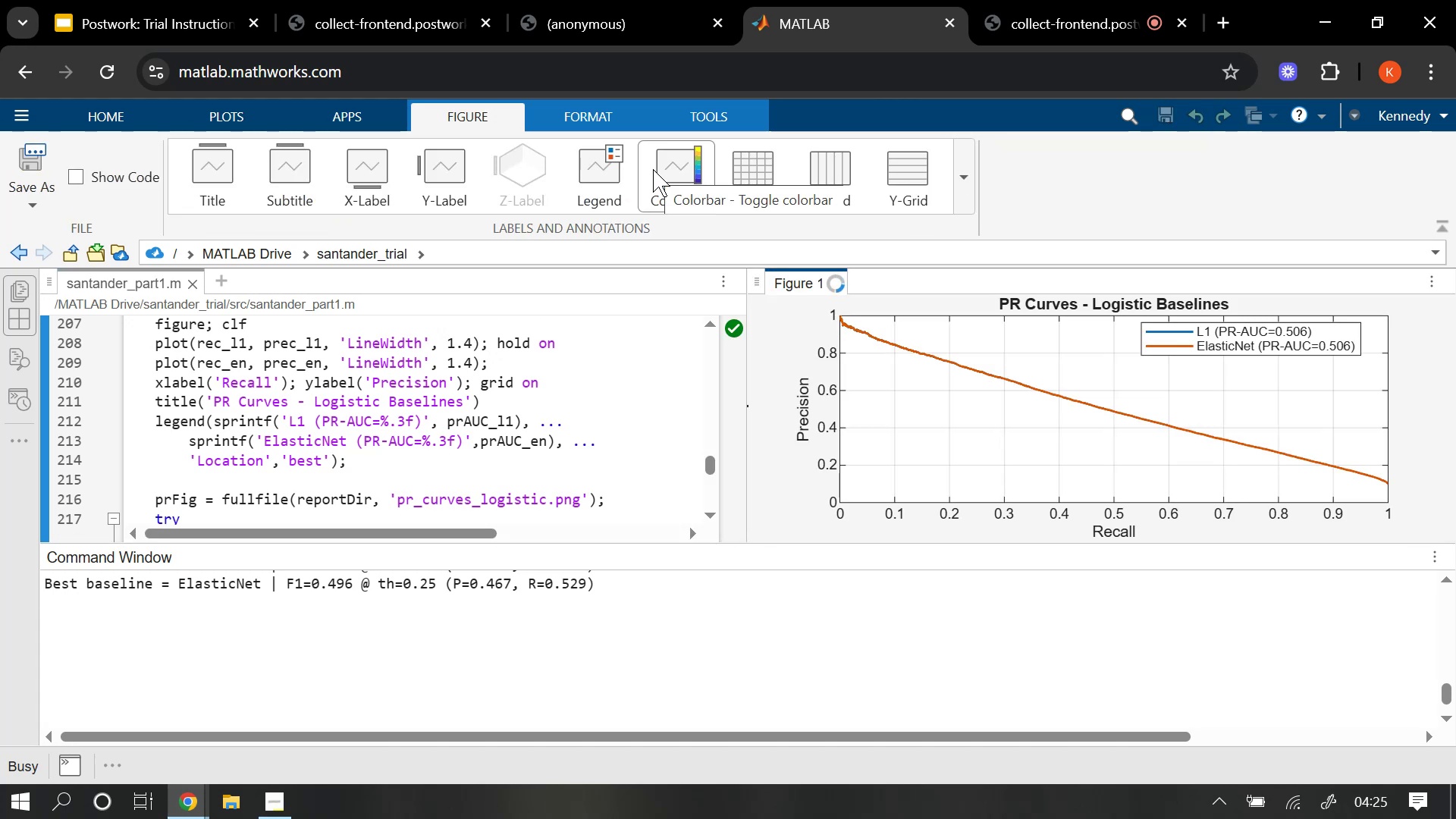 
left_click([843, 283])
 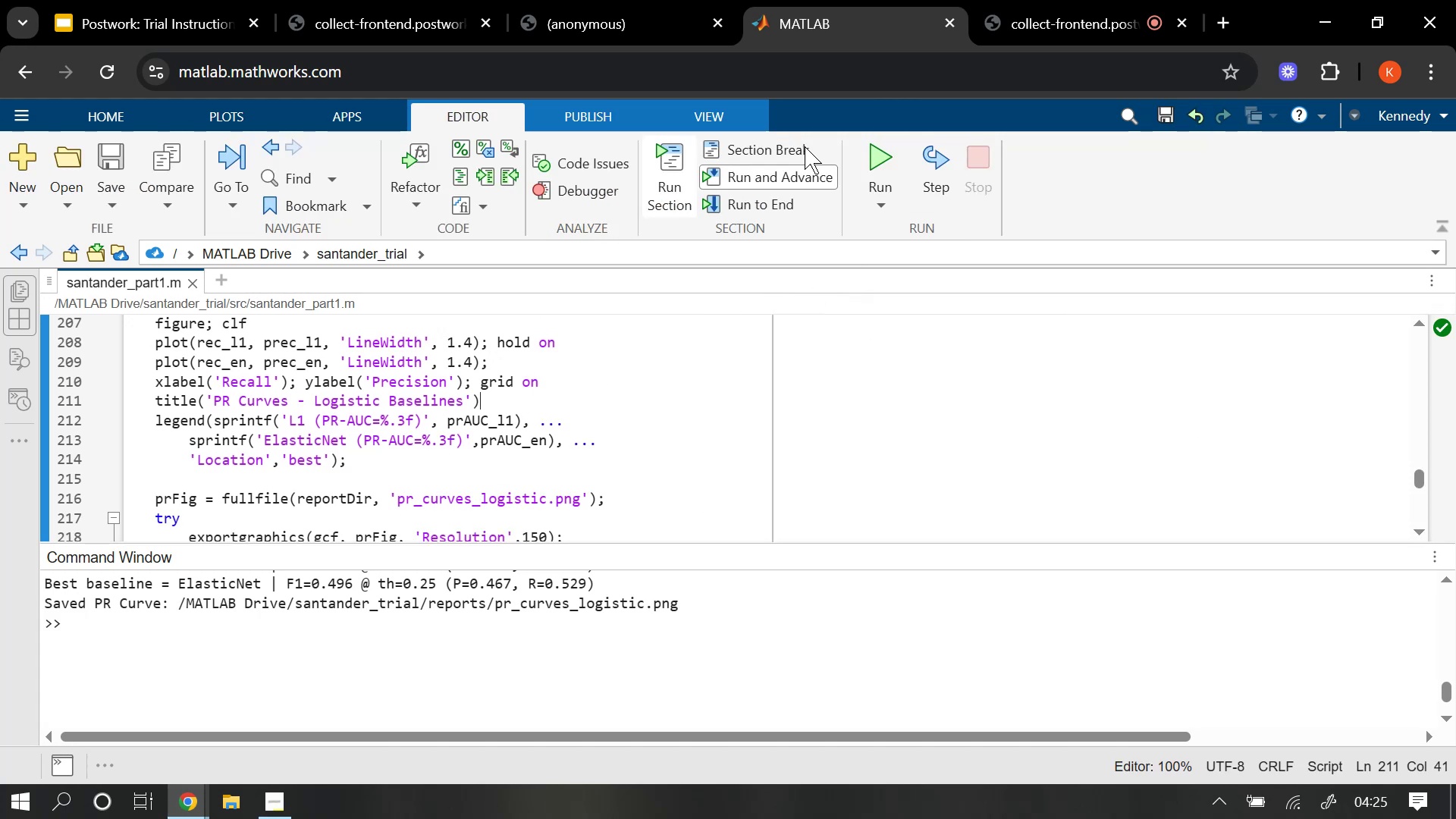 
left_click([1005, 0])
 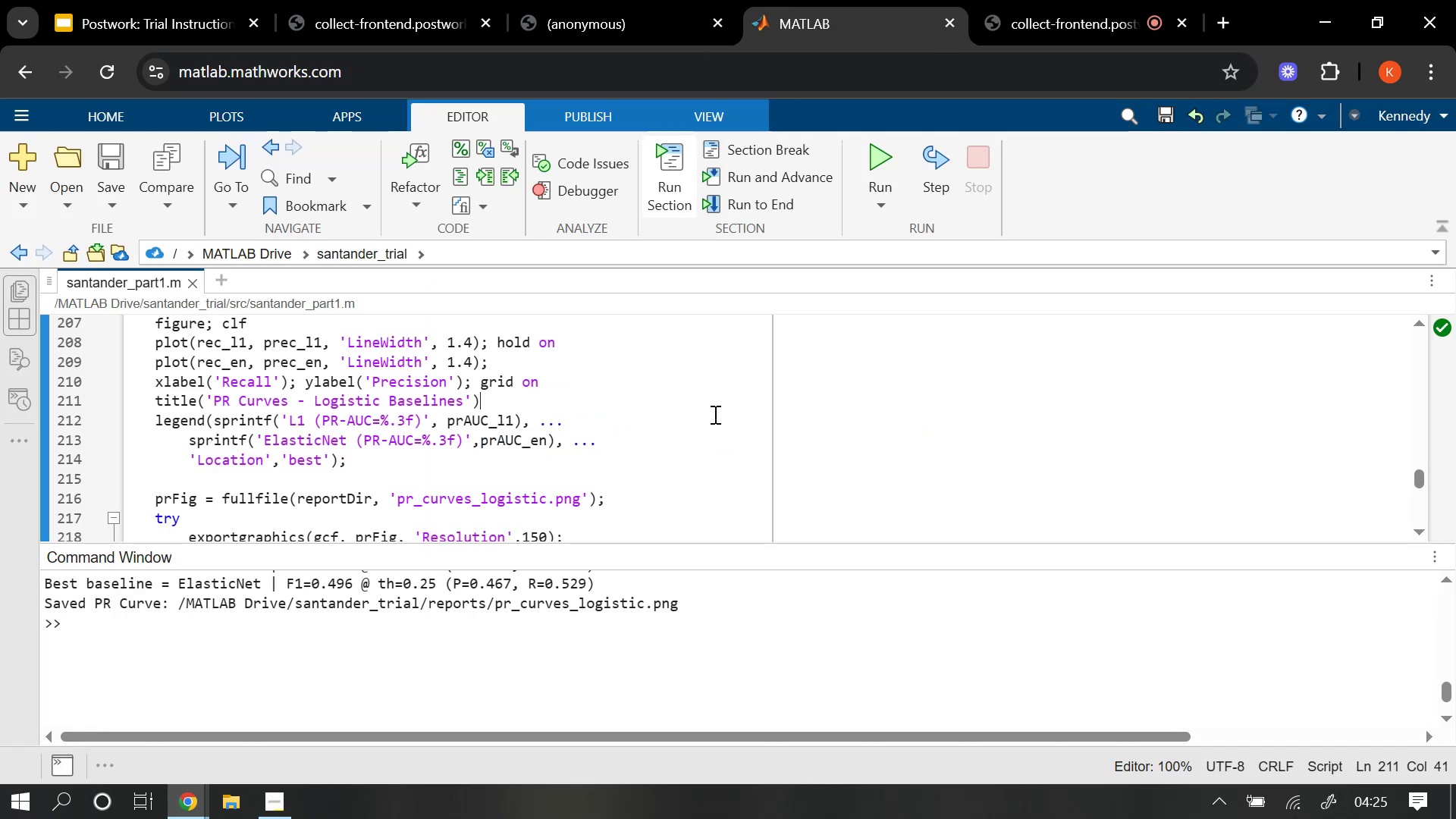 
scroll: coordinate [428, 482], scroll_direction: down, amount: 2.0
 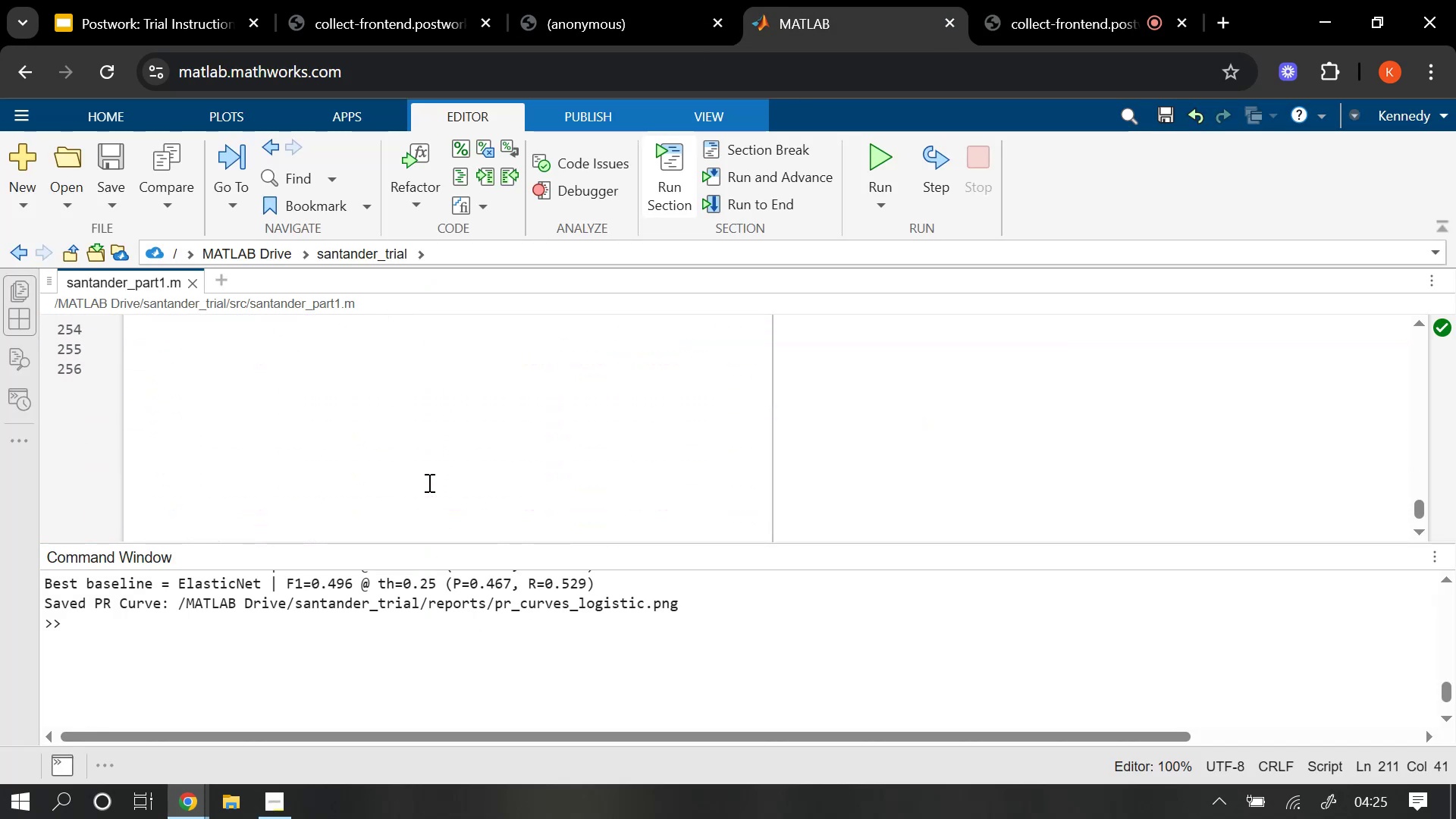 
scroll: coordinate [428, 482], scroll_direction: up, amount: 1.0
 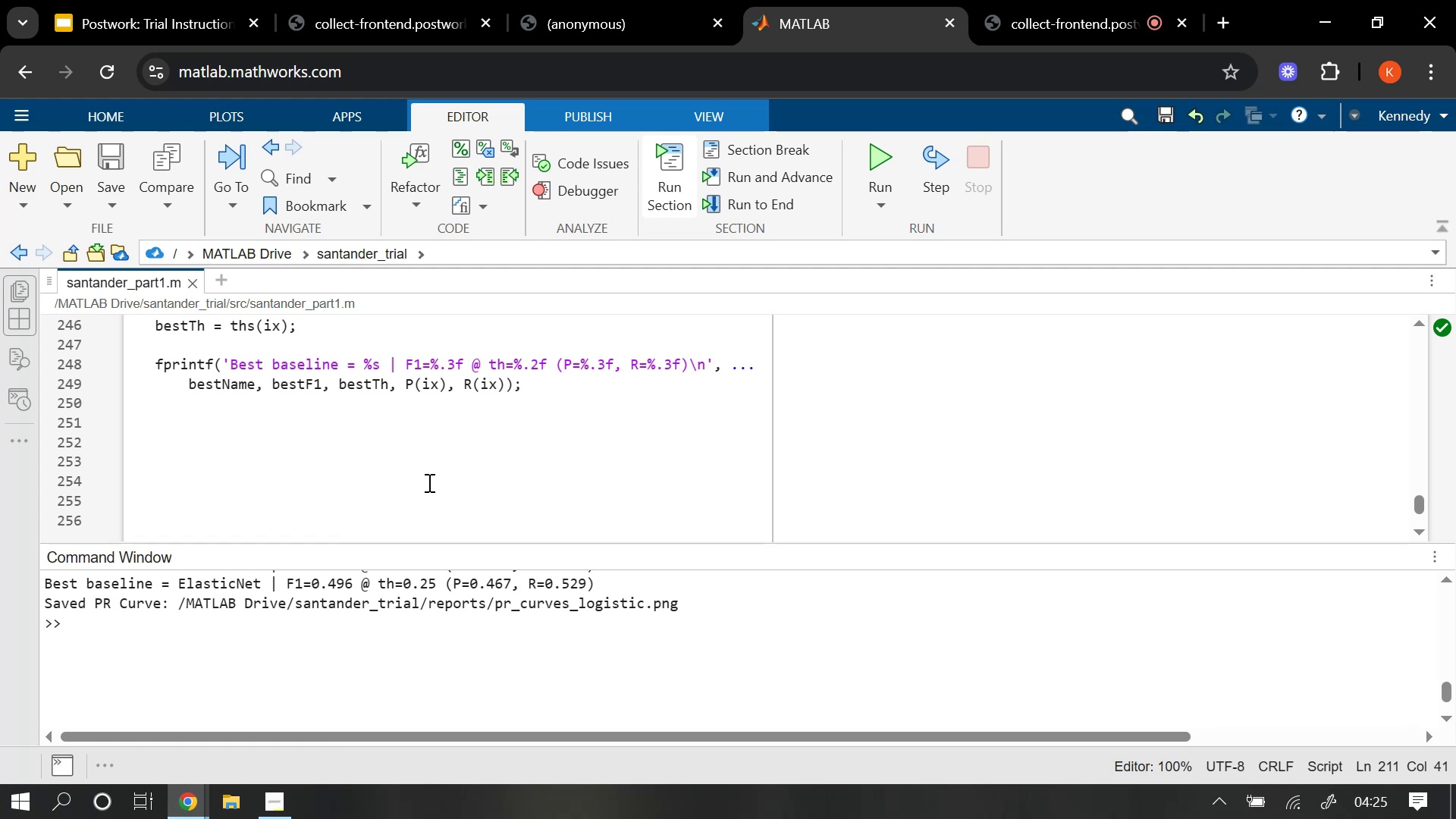 
wait(14.72)
 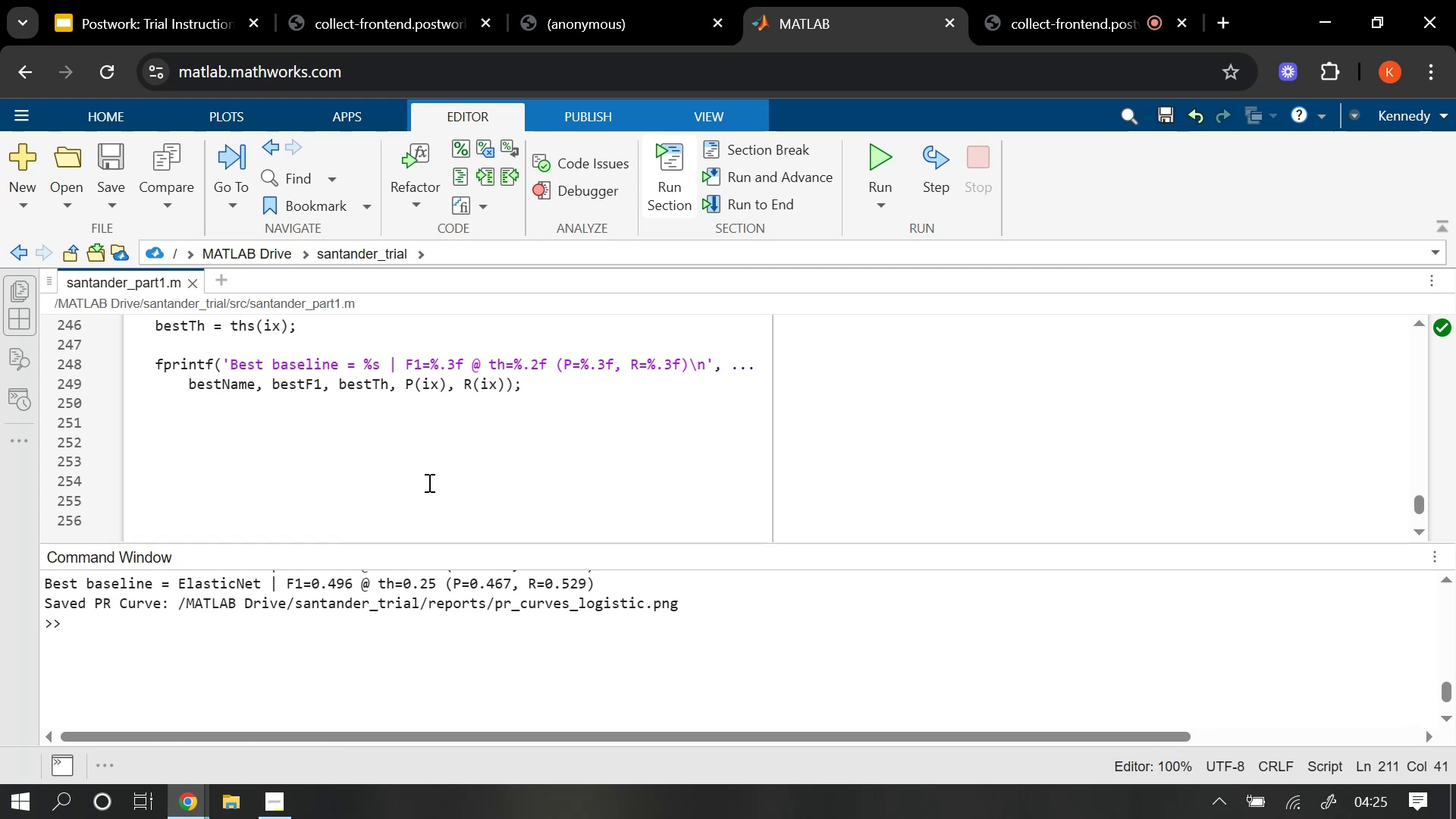 
scroll: coordinate [654, 432], scroll_direction: up, amount: 5.0
 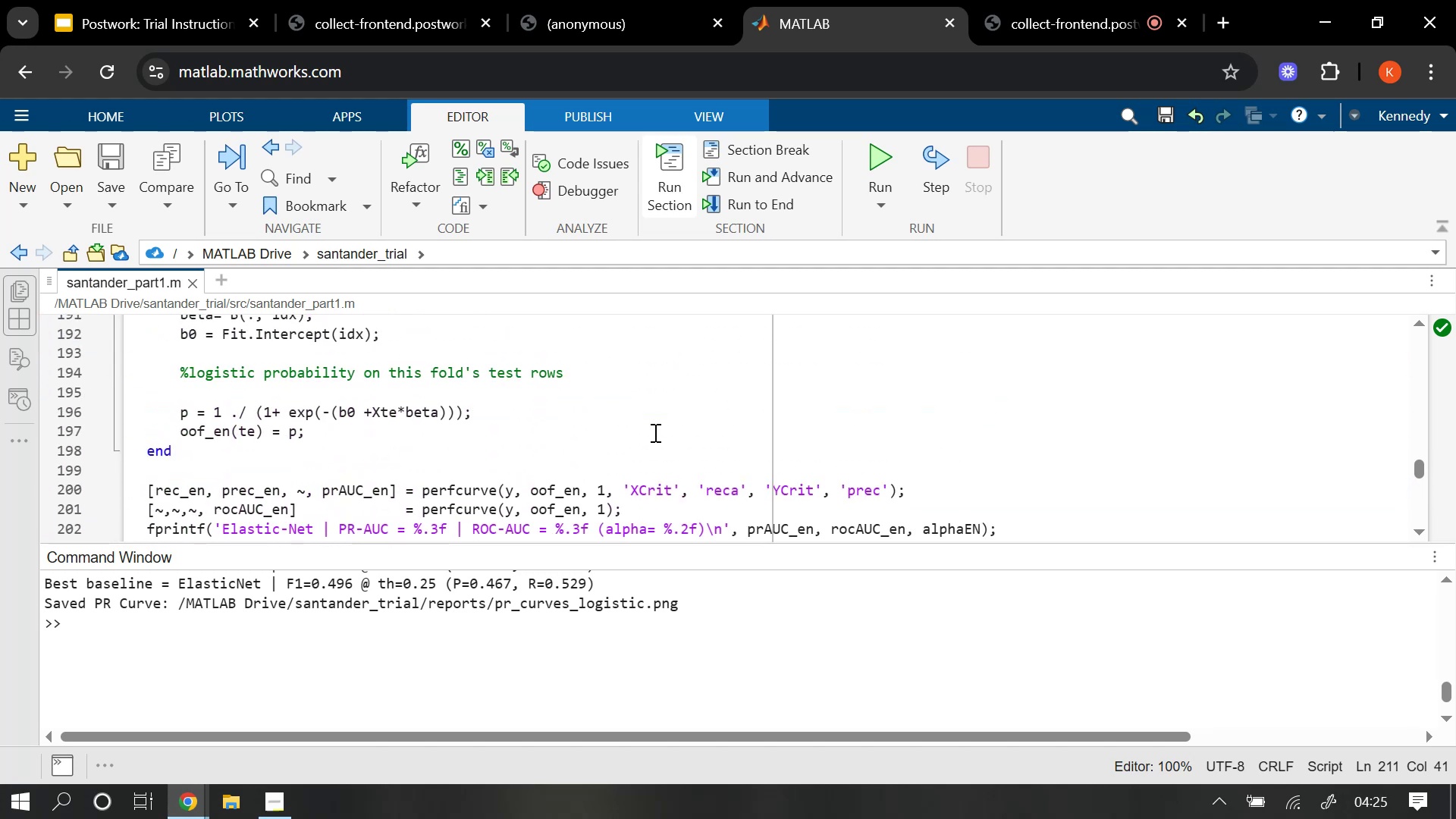 
scroll: coordinate [654, 432], scroll_direction: down, amount: 6.0
 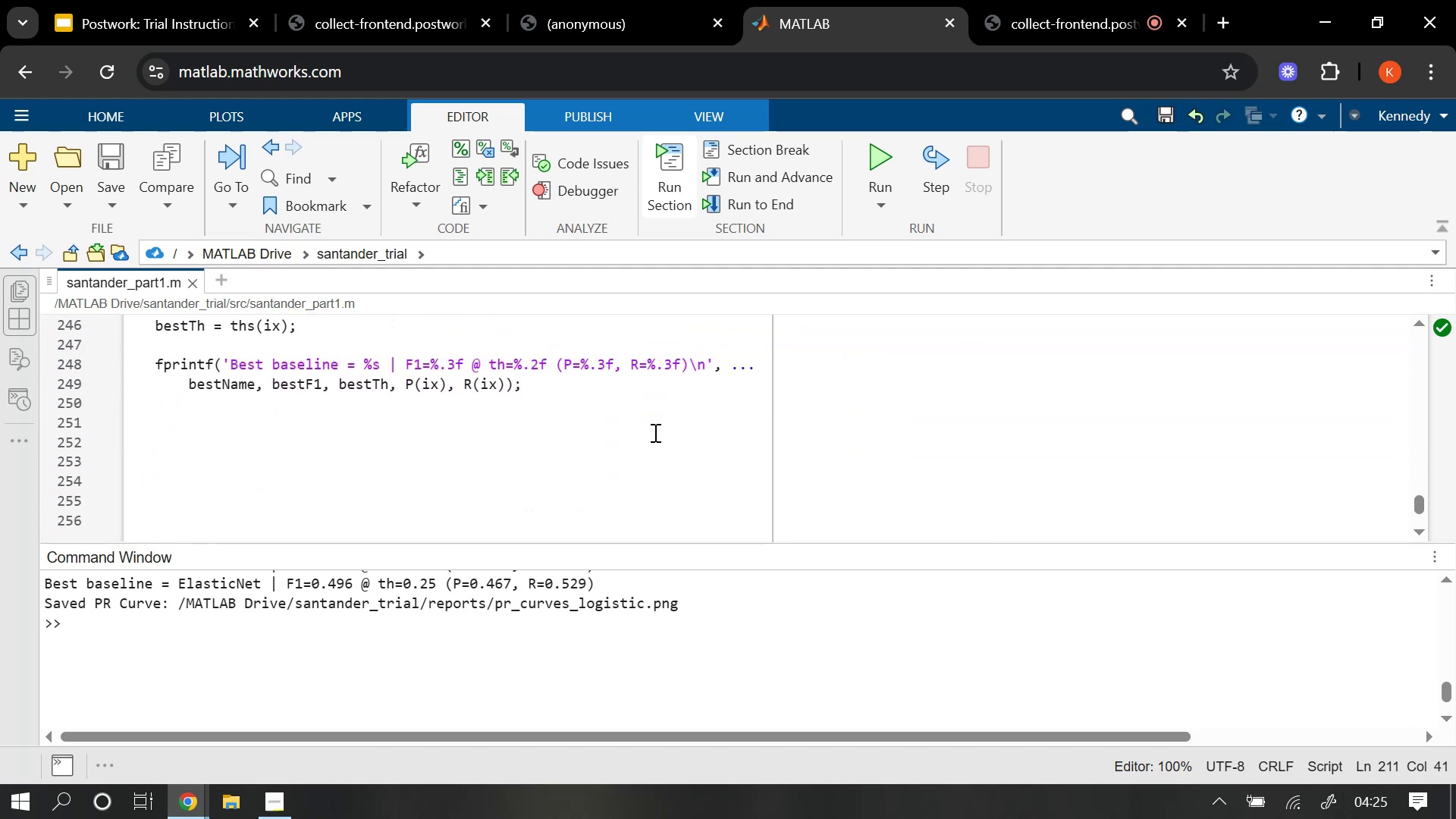 
scroll: coordinate [654, 432], scroll_direction: up, amount: 2.0
 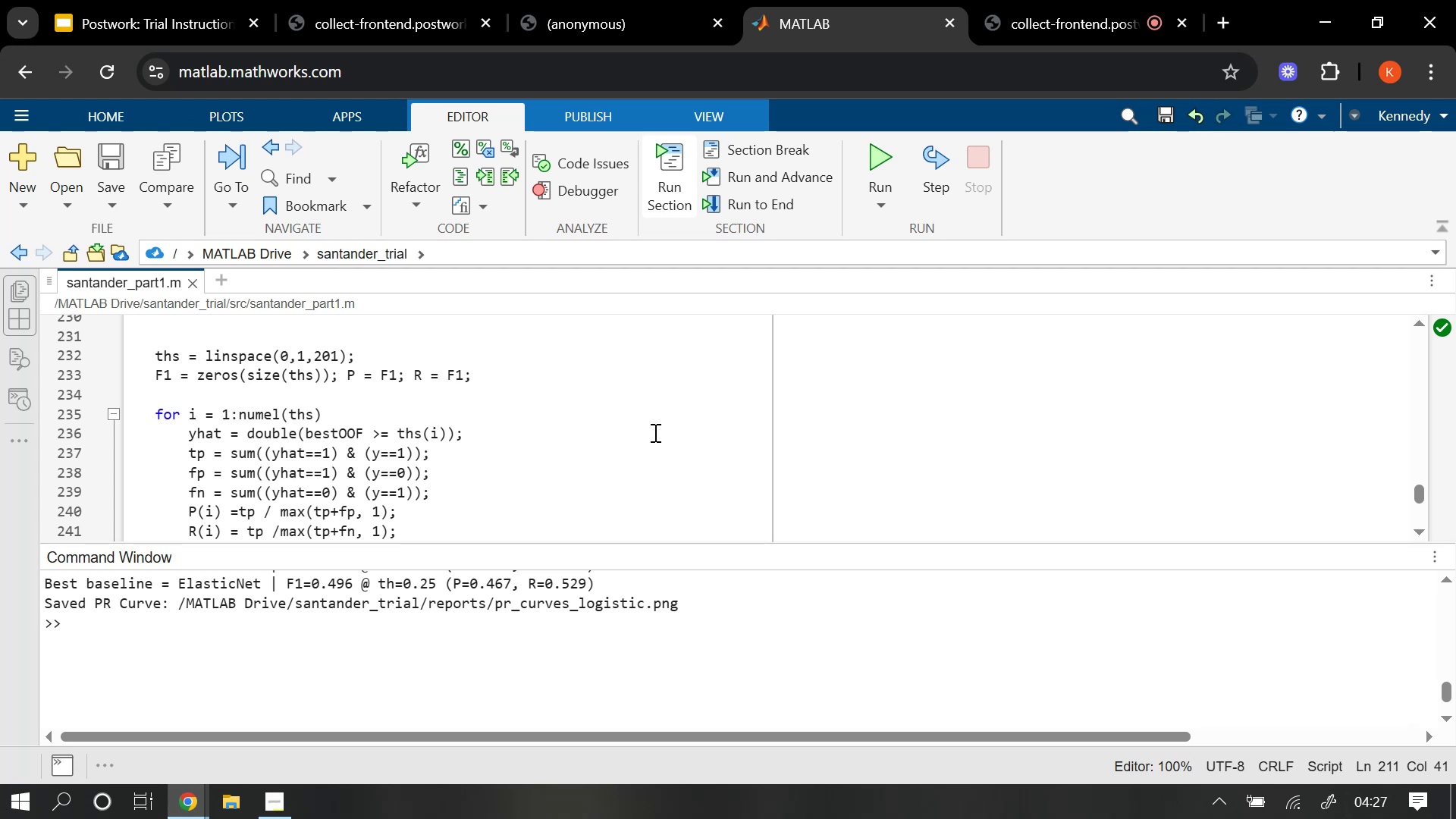 
wait(84.36)
 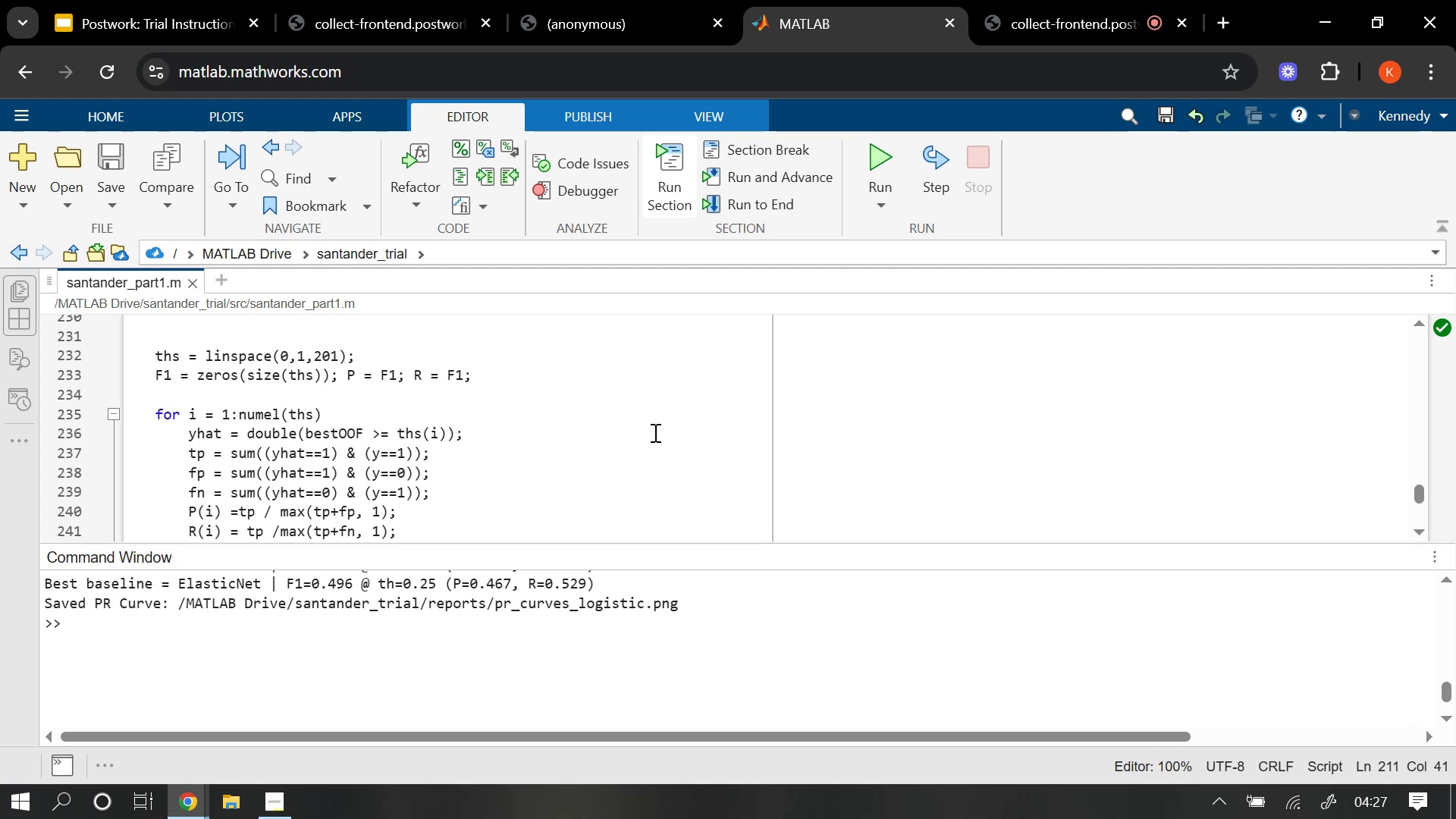 
scroll: coordinate [617, 419], scroll_direction: up, amount: 2.0
 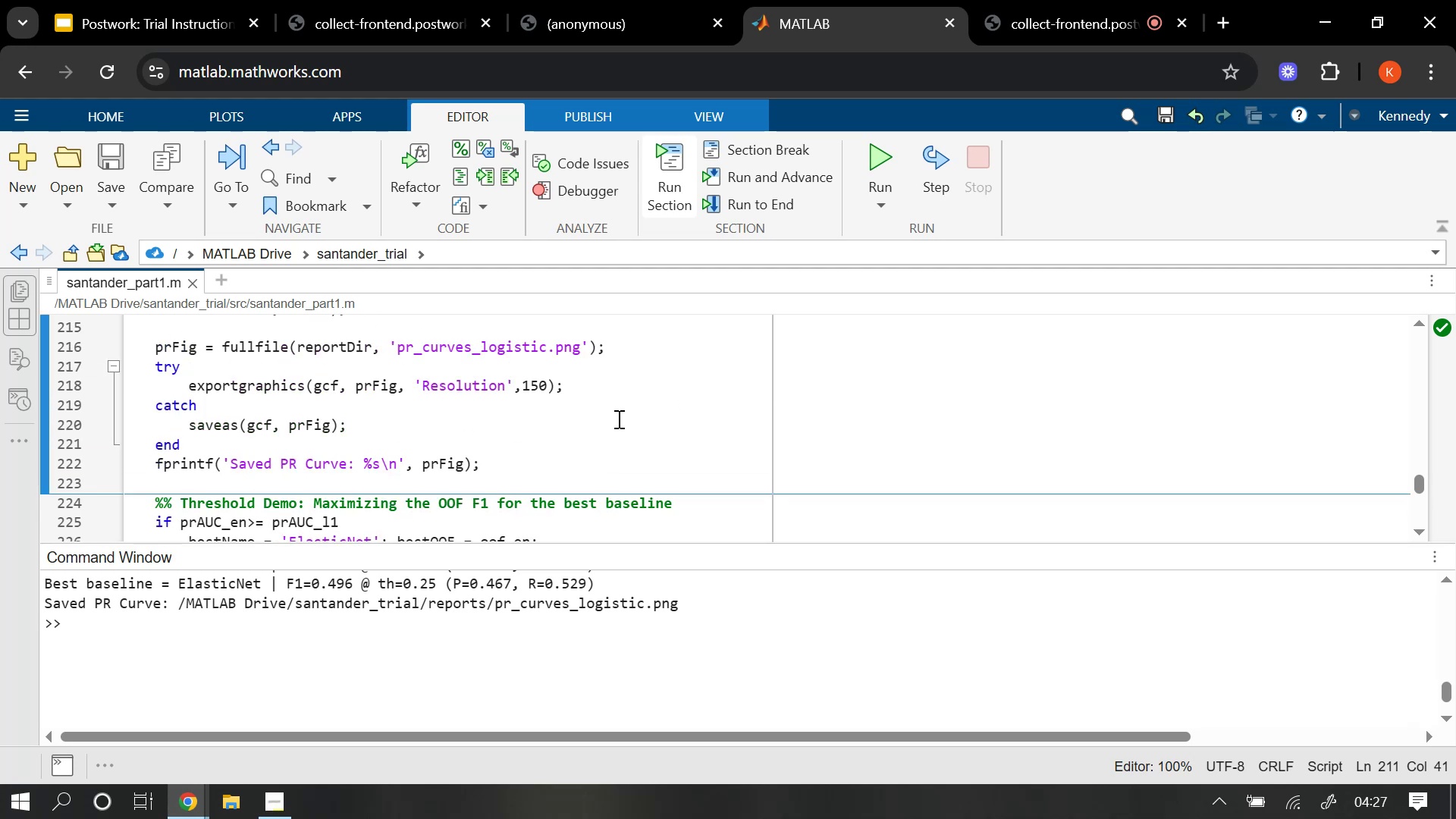 
scroll: coordinate [657, 416], scroll_direction: down, amount: 2.0
 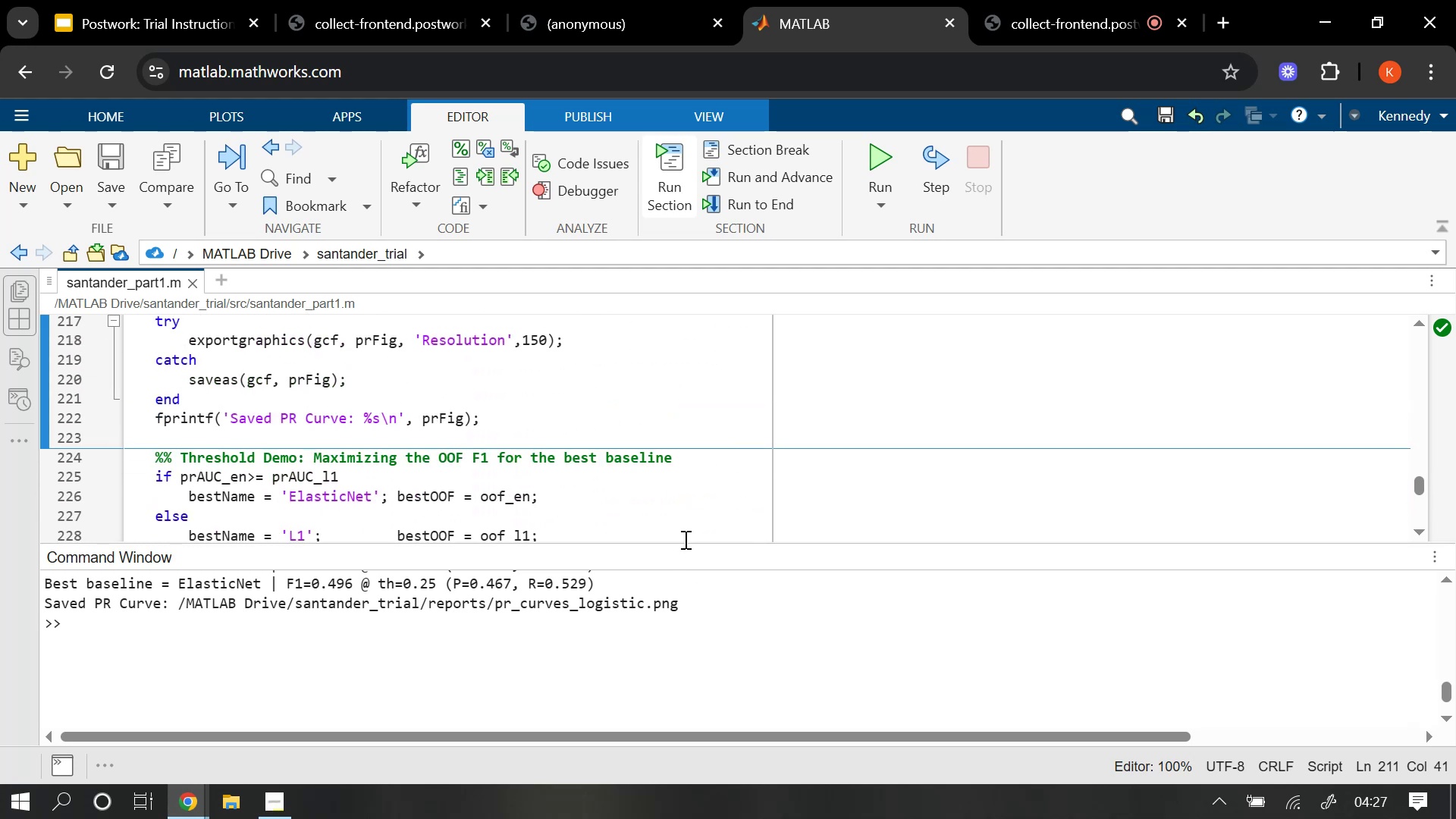 
left_click_drag(start_coordinate=[687, 545], to_coordinate=[693, 699])
 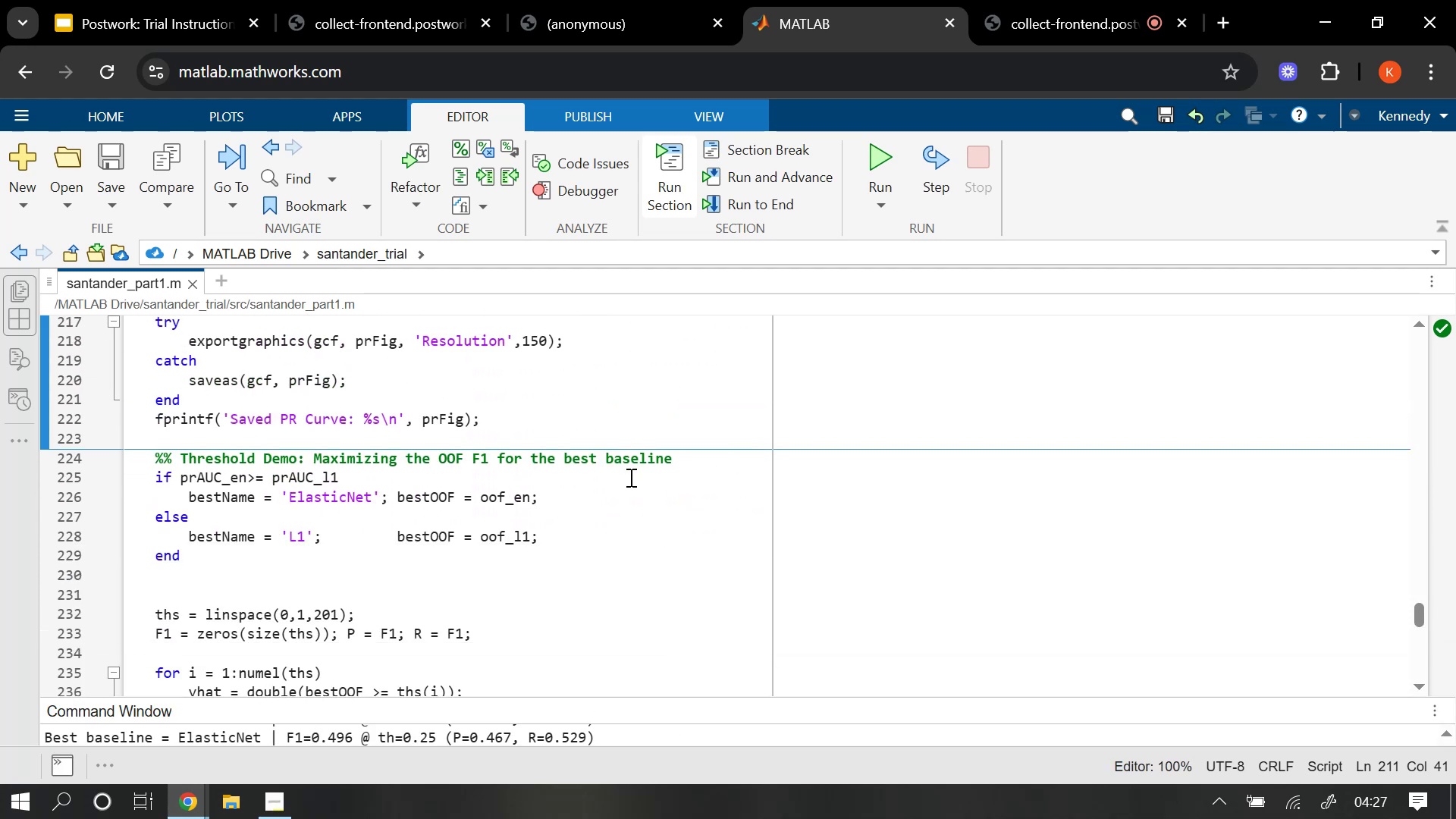 
scroll: coordinate [618, 516], scroll_direction: down, amount: 1.0
 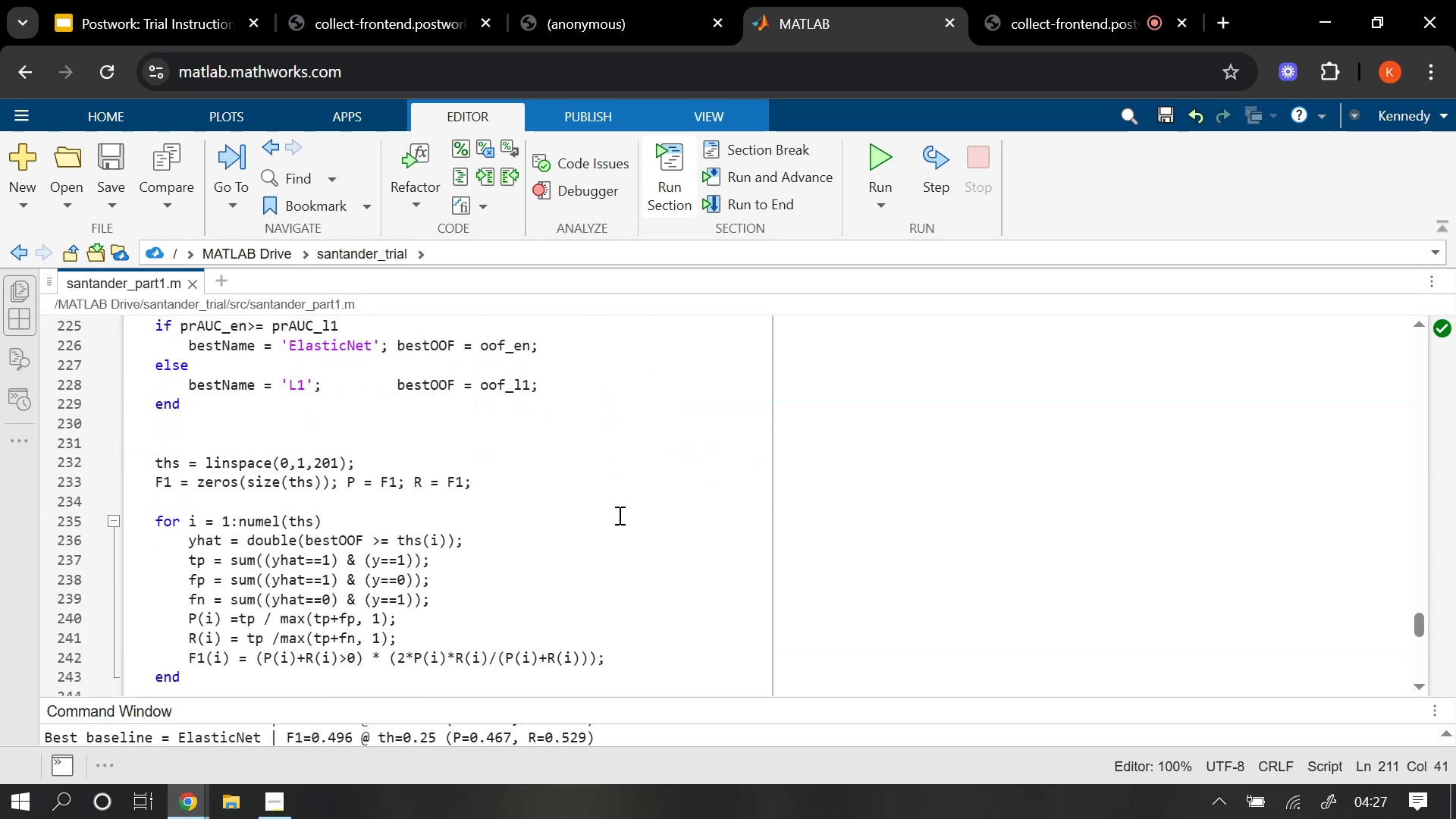 
scroll: coordinate [618, 513], scroll_direction: up, amount: 1.0
 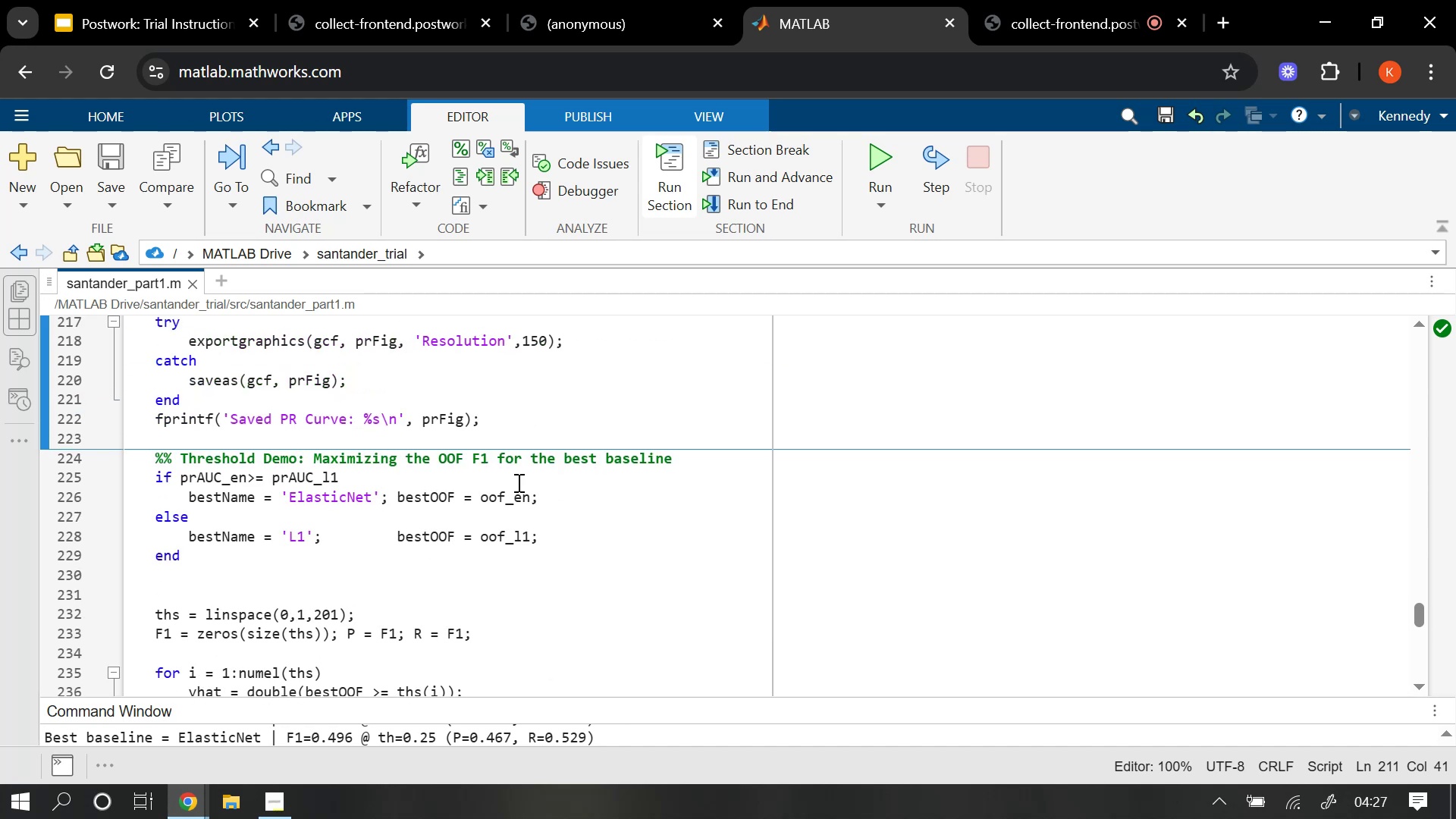 
left_click([475, 475])
 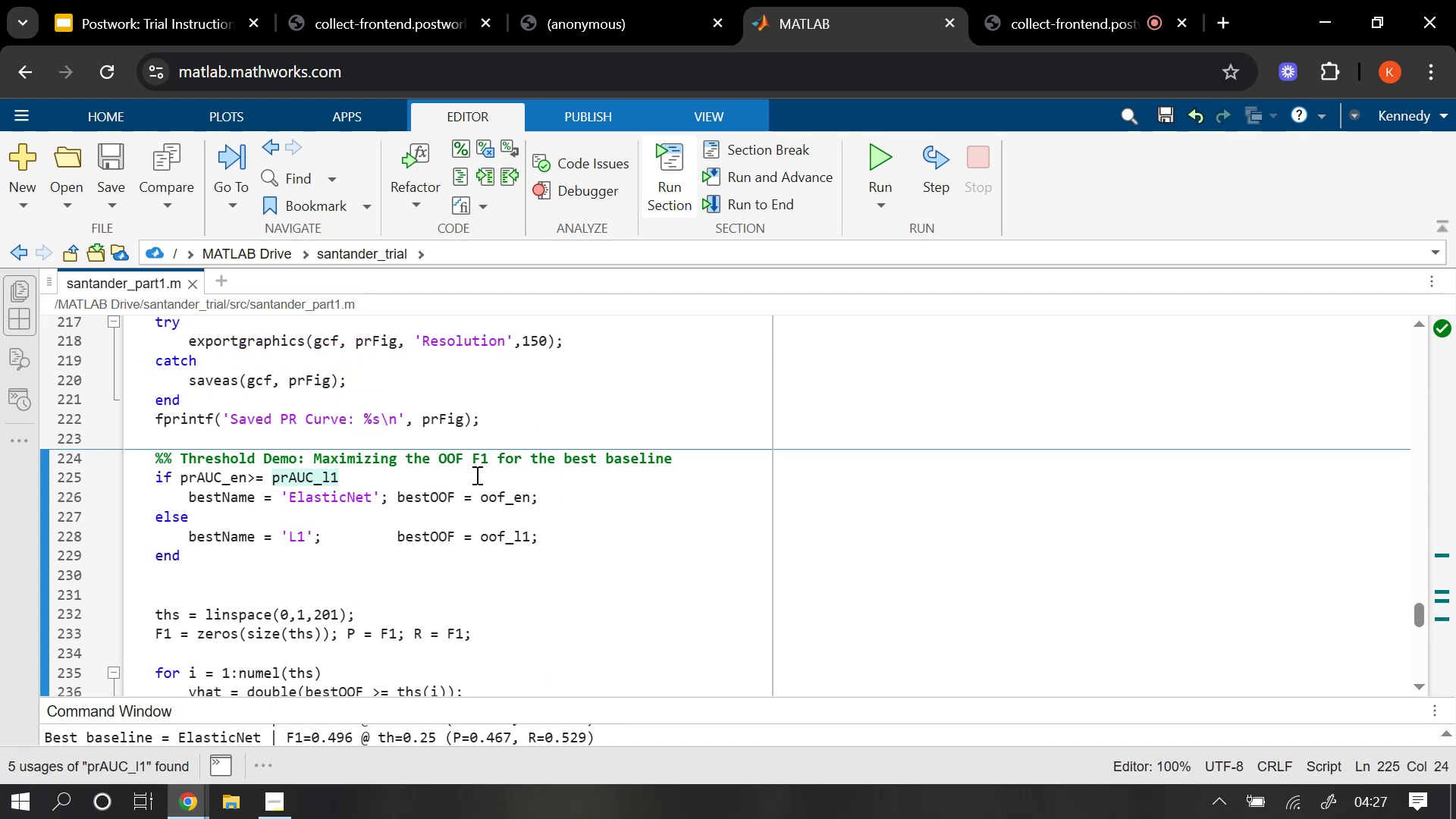 
key(Space)
 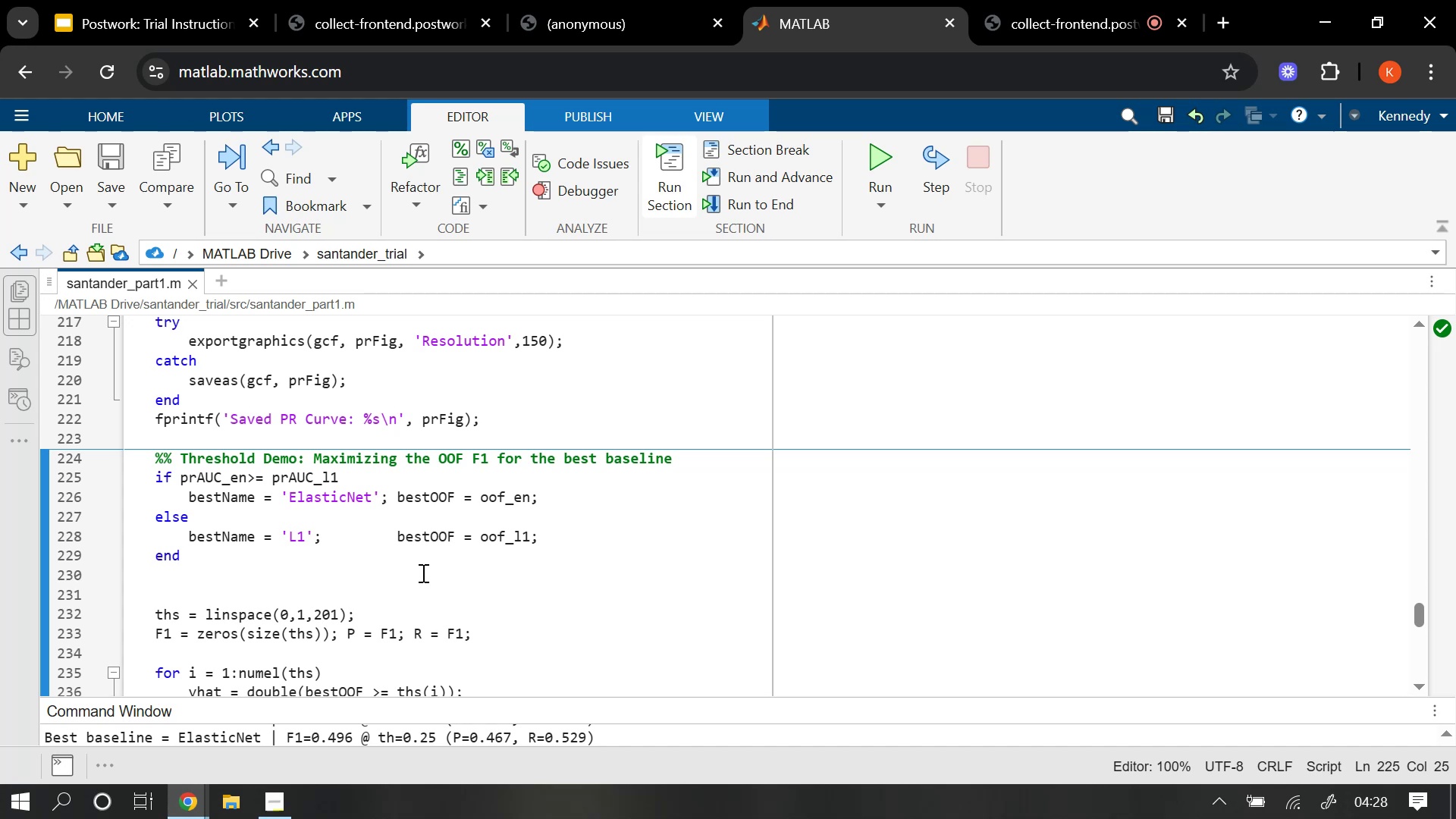 
wait(85.2)
 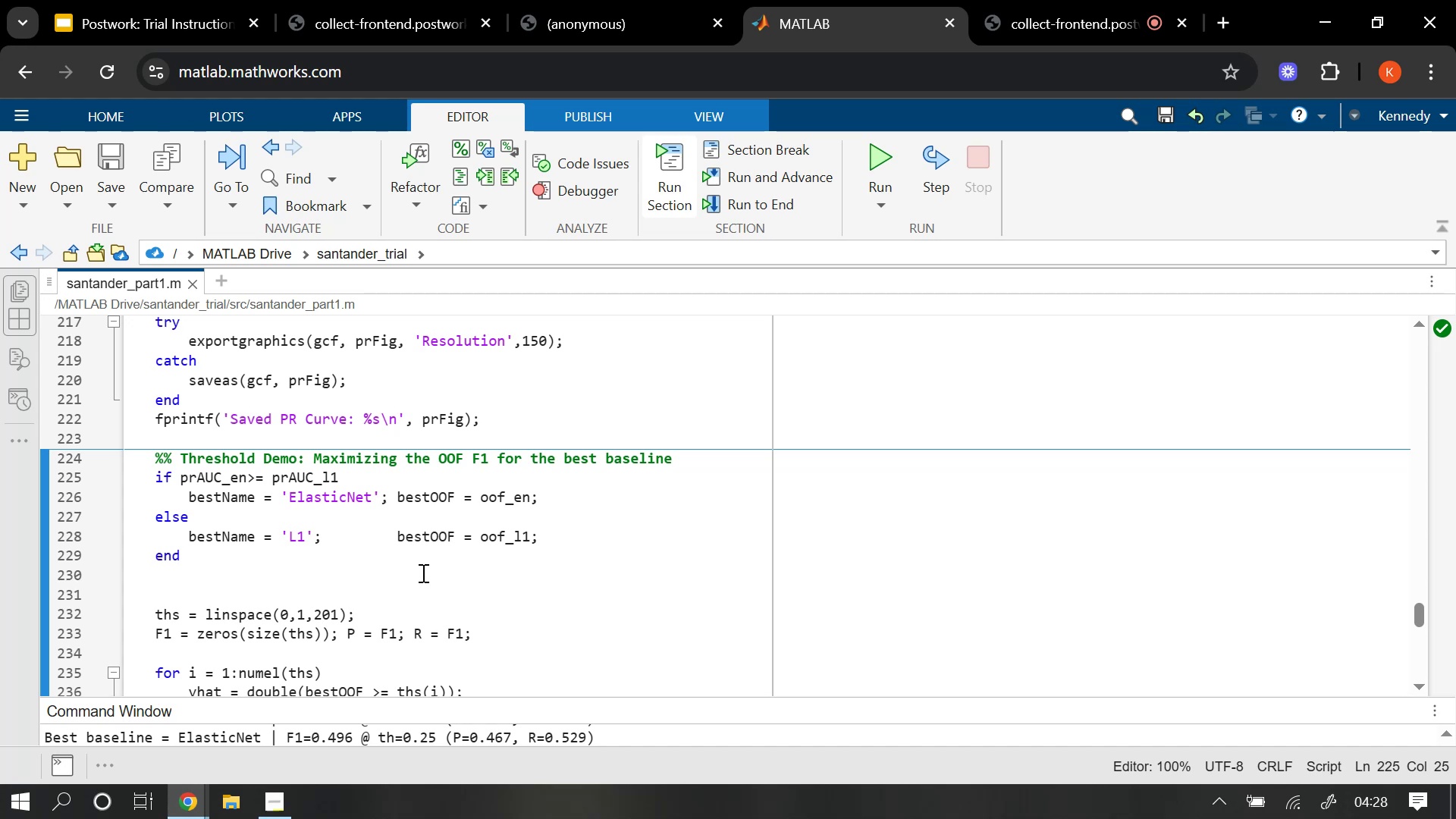 
scroll: coordinate [436, 516], scroll_direction: down, amount: 1.0
 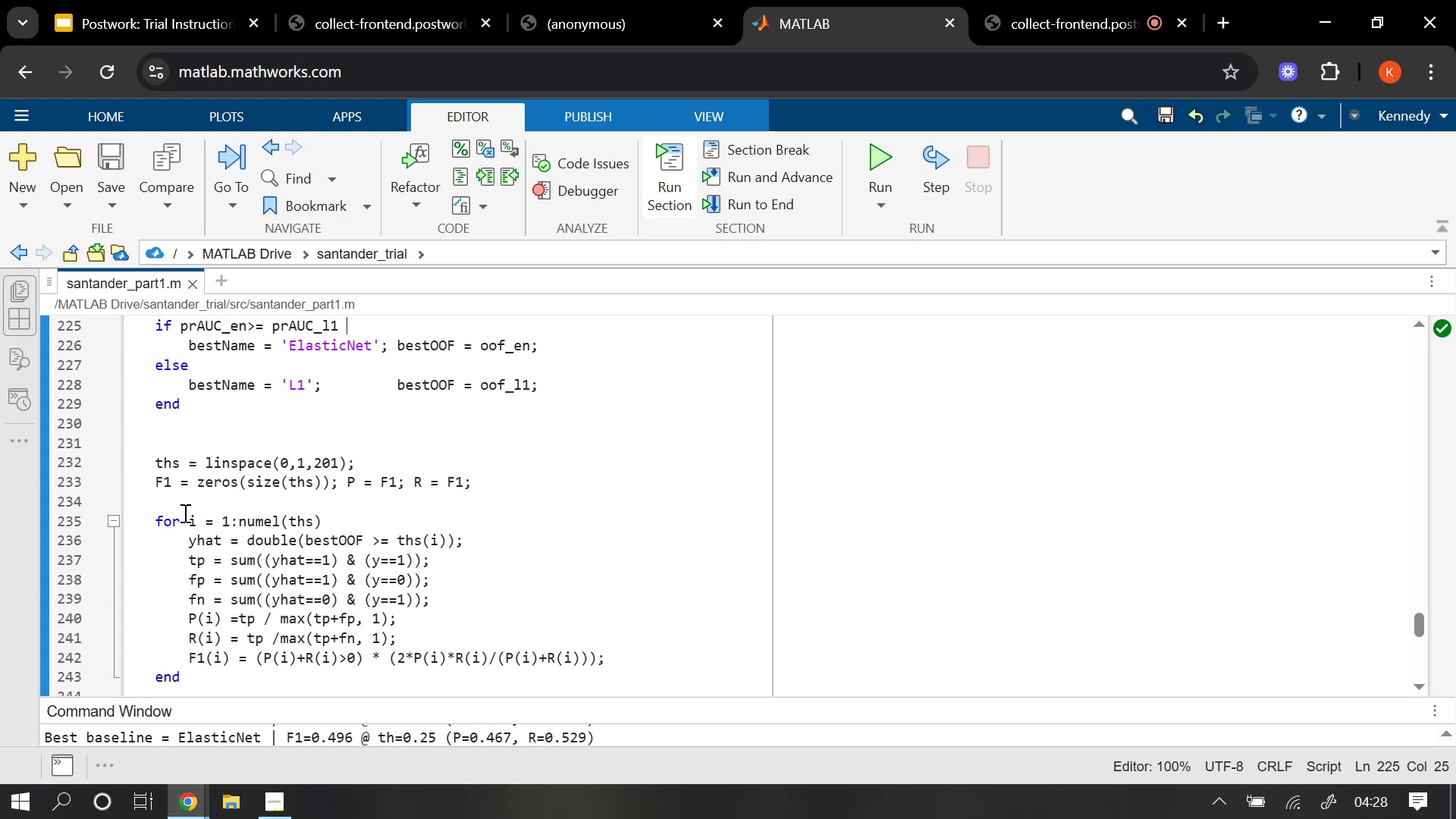 
left_click([176, 511])
 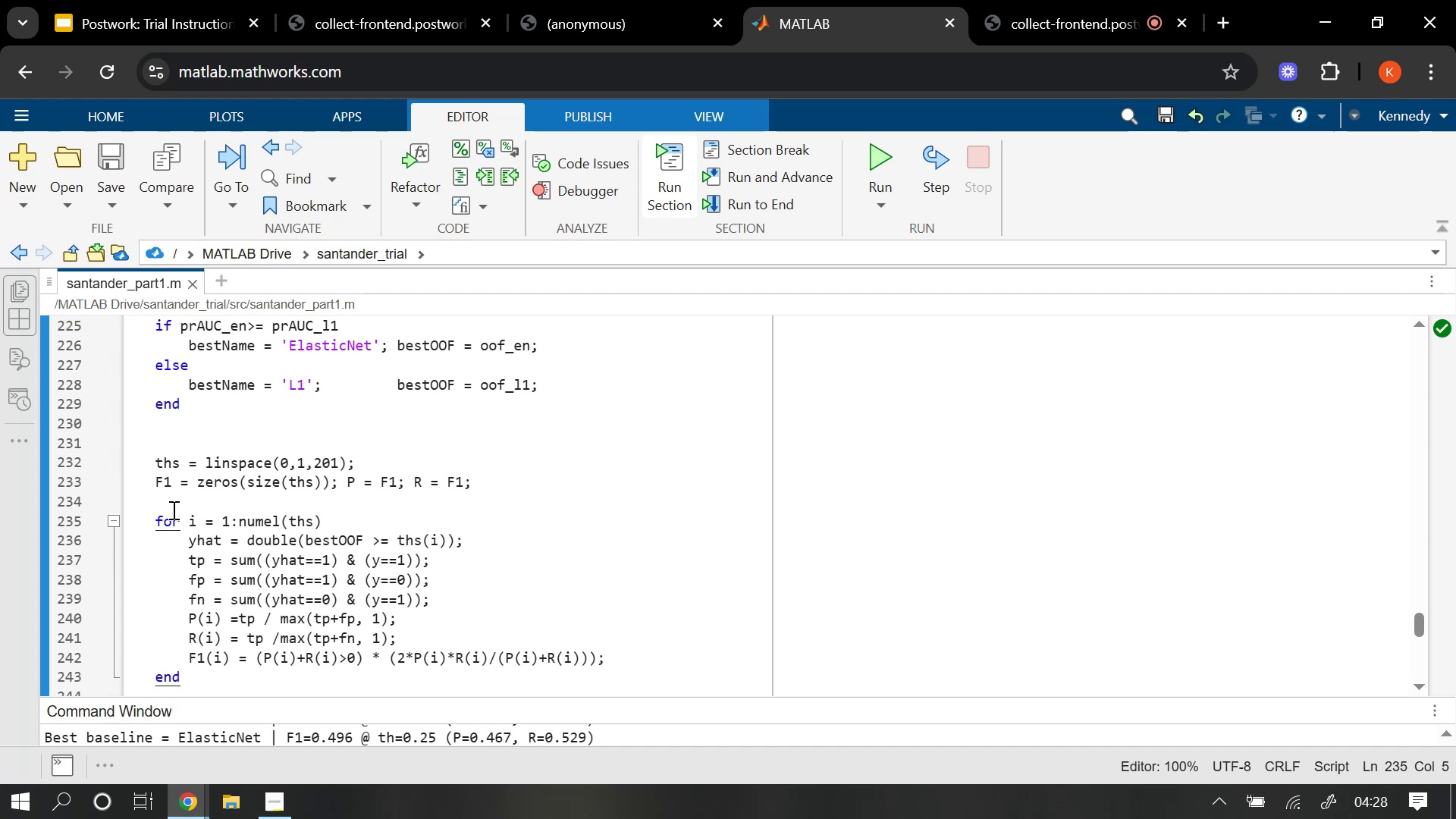 
left_click([172, 510])
 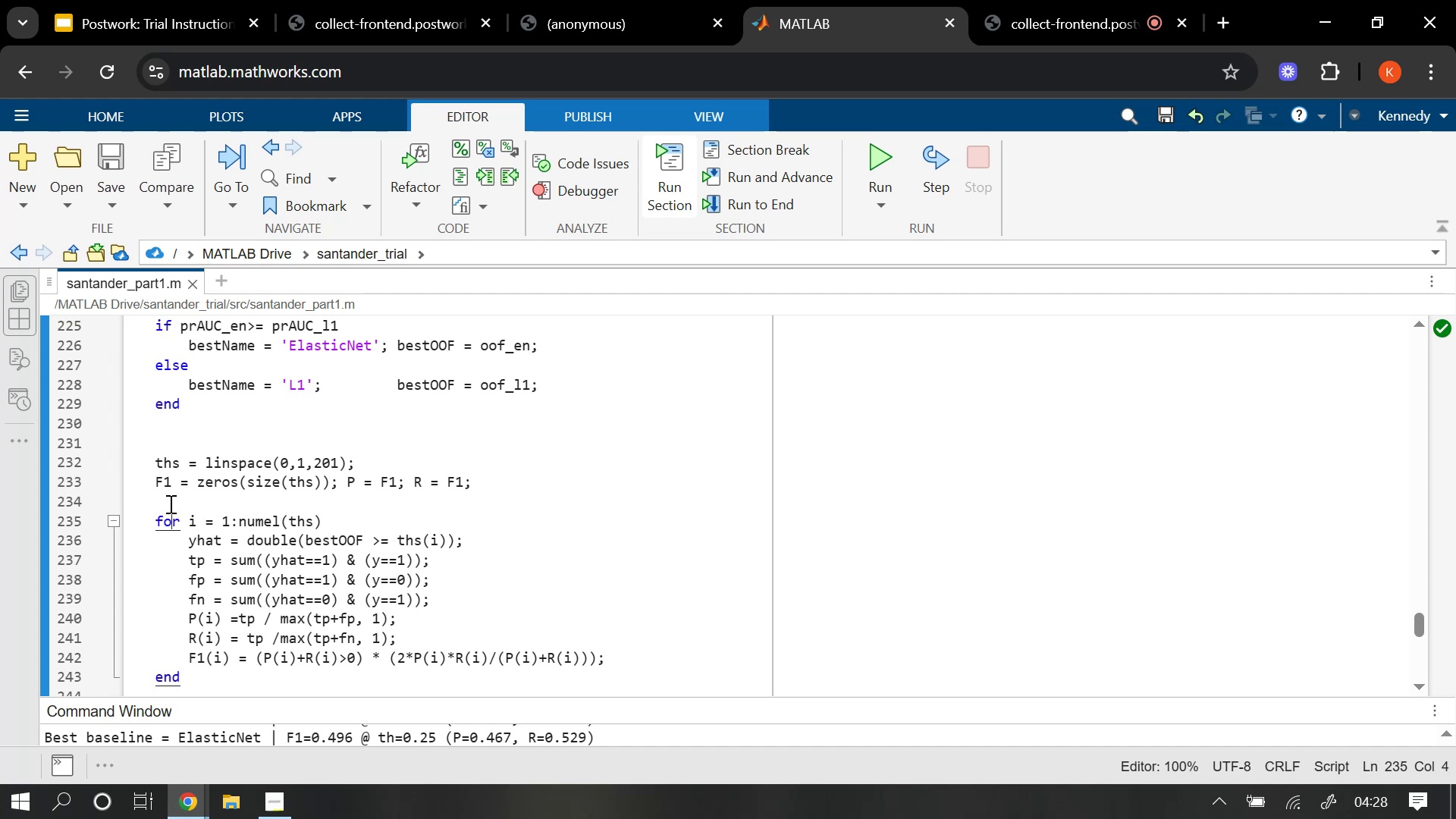 
left_click([169, 504])
 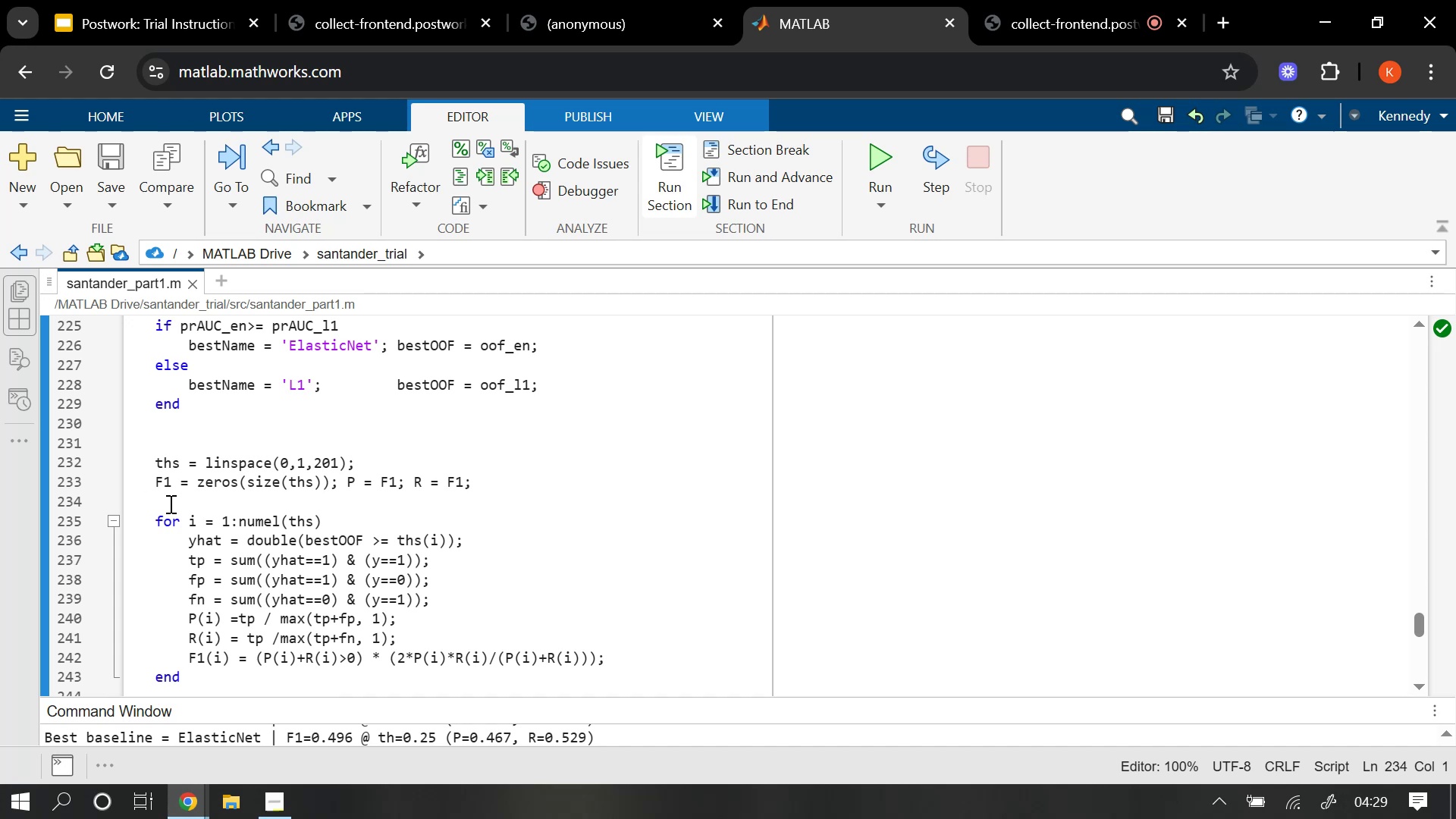 
wait(25.6)
 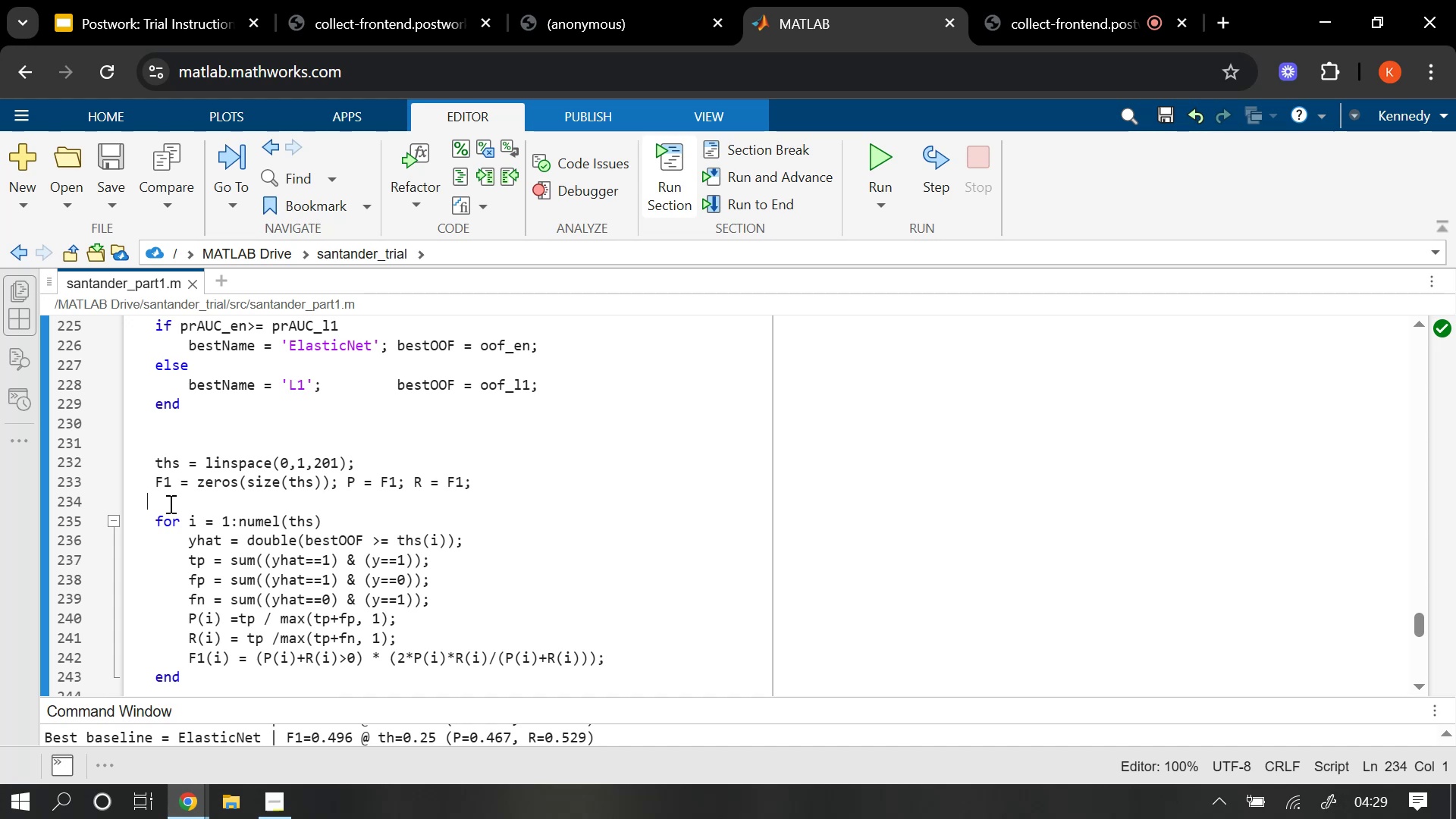 
type(% Evaluate each thresh)
 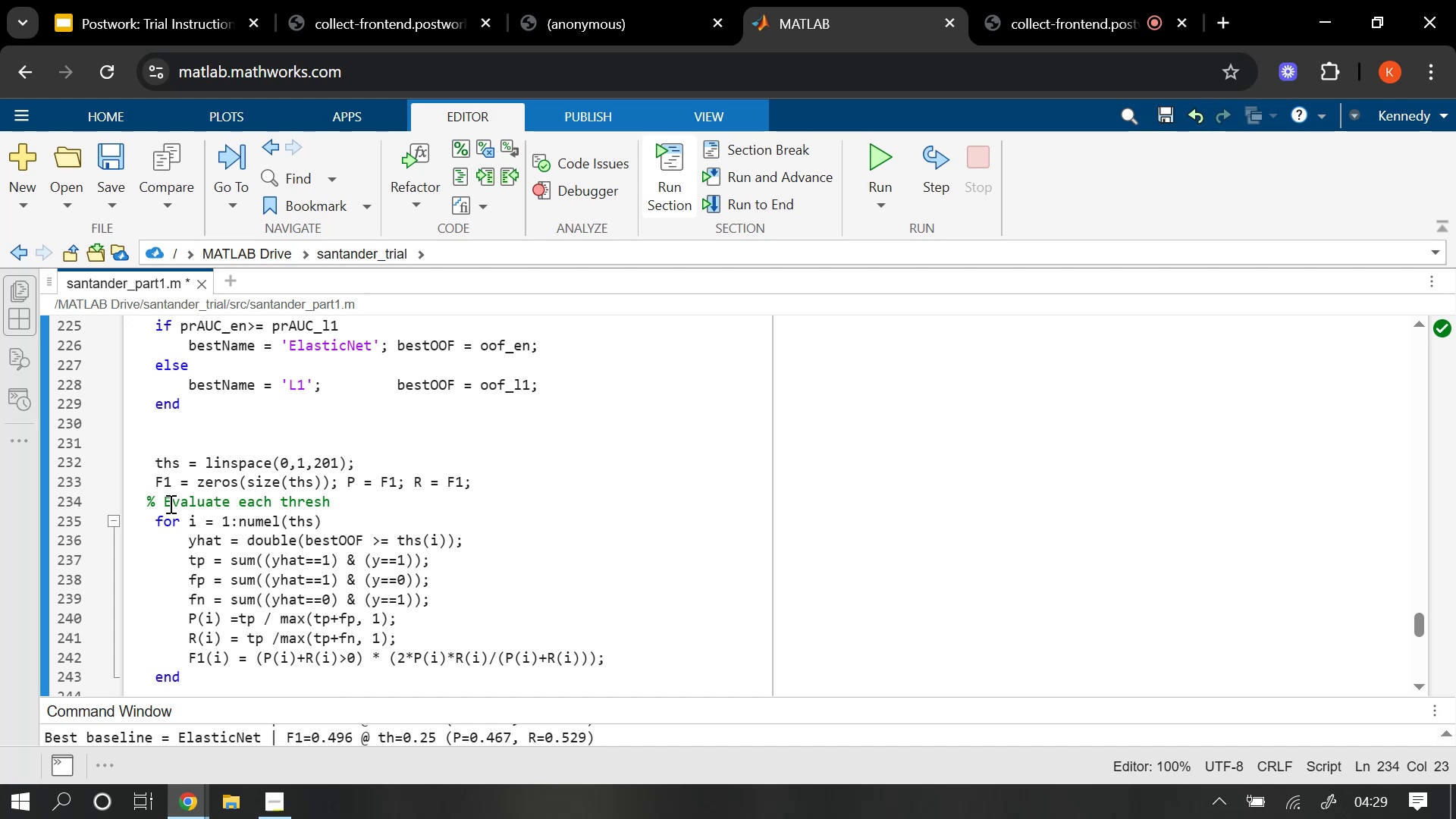 
type(old)
 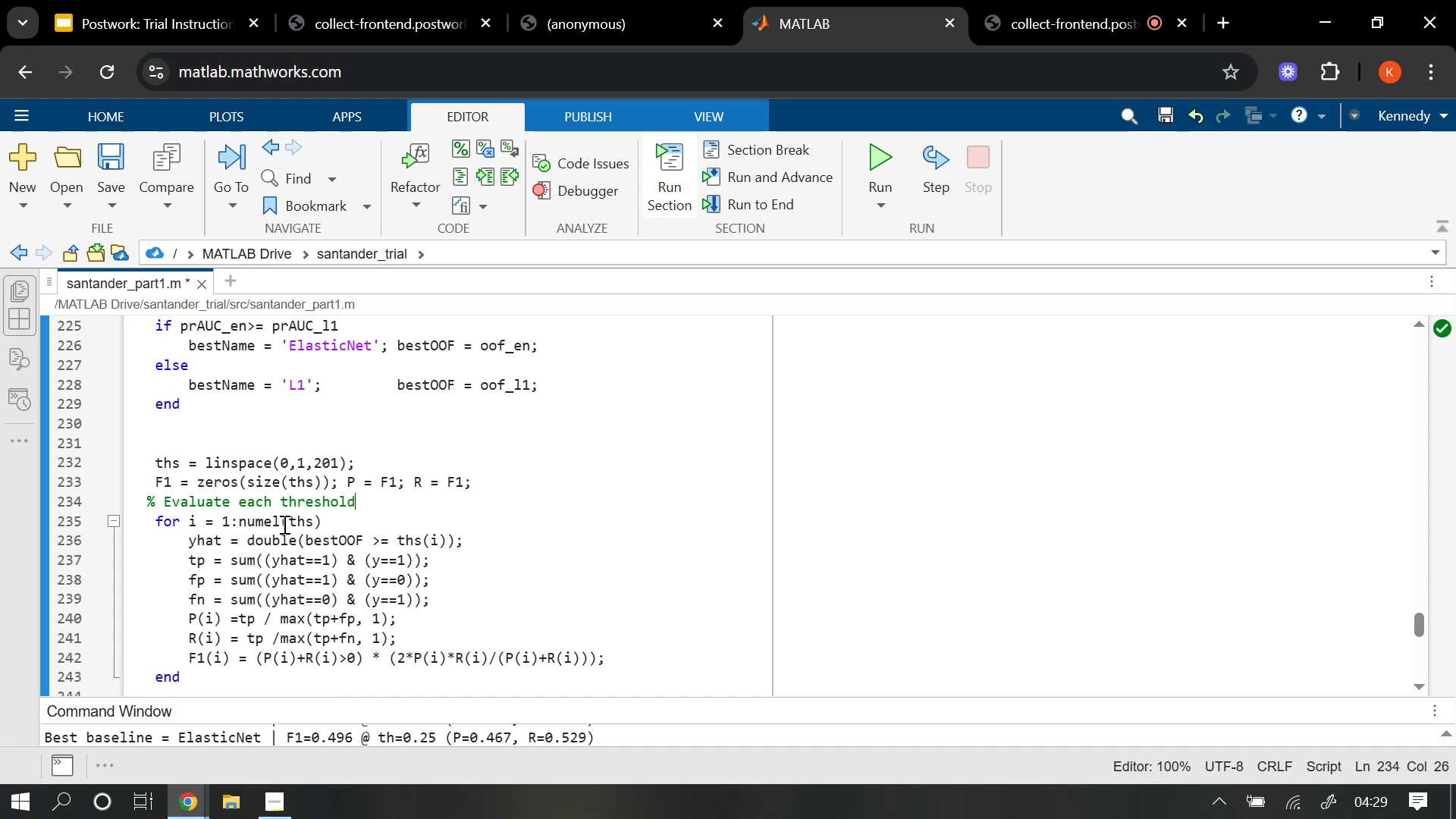 
wait(14.1)
 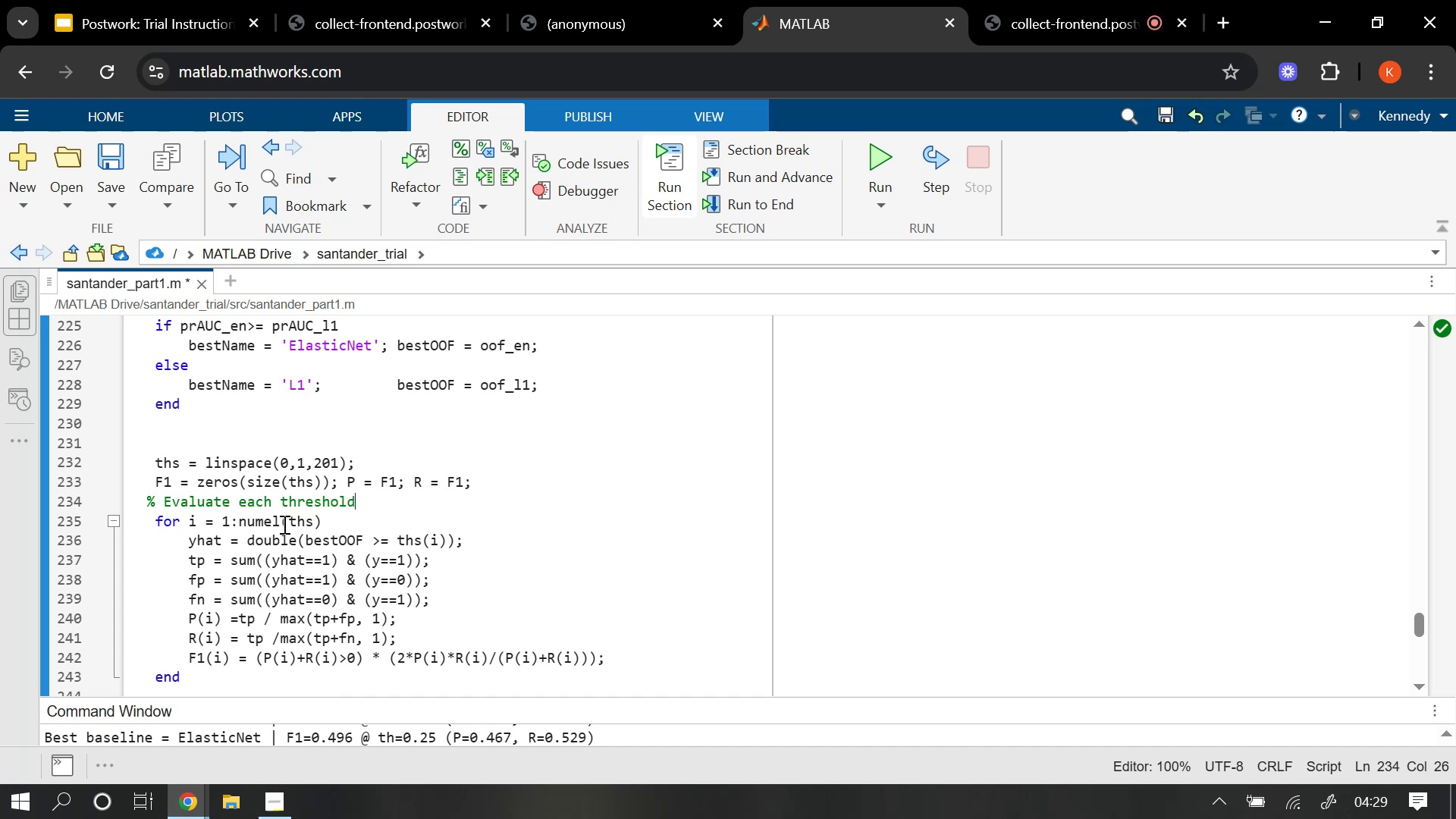 
left_click([481, 541])
 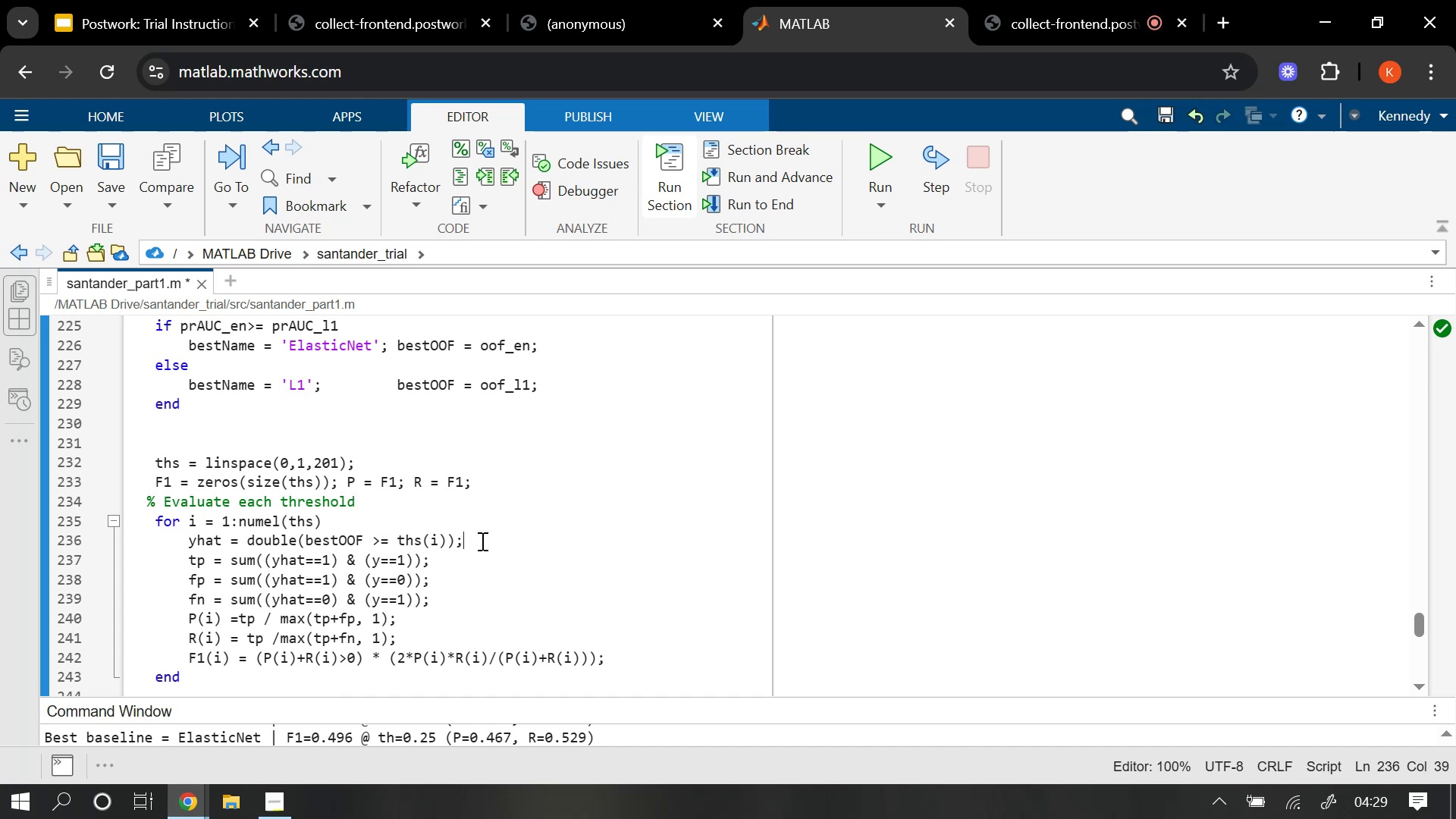 
key(Enter)
 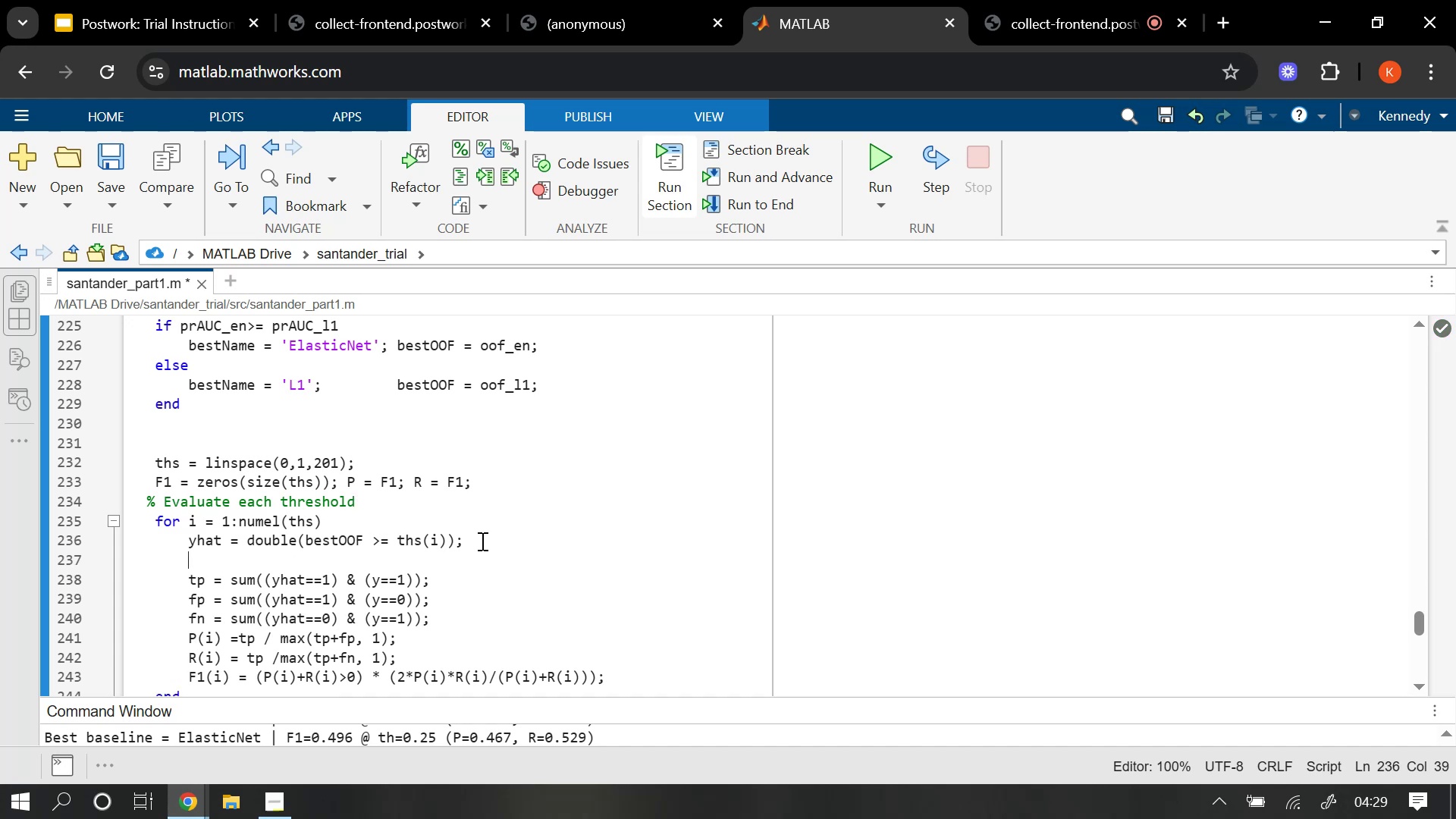 
key(Enter)
 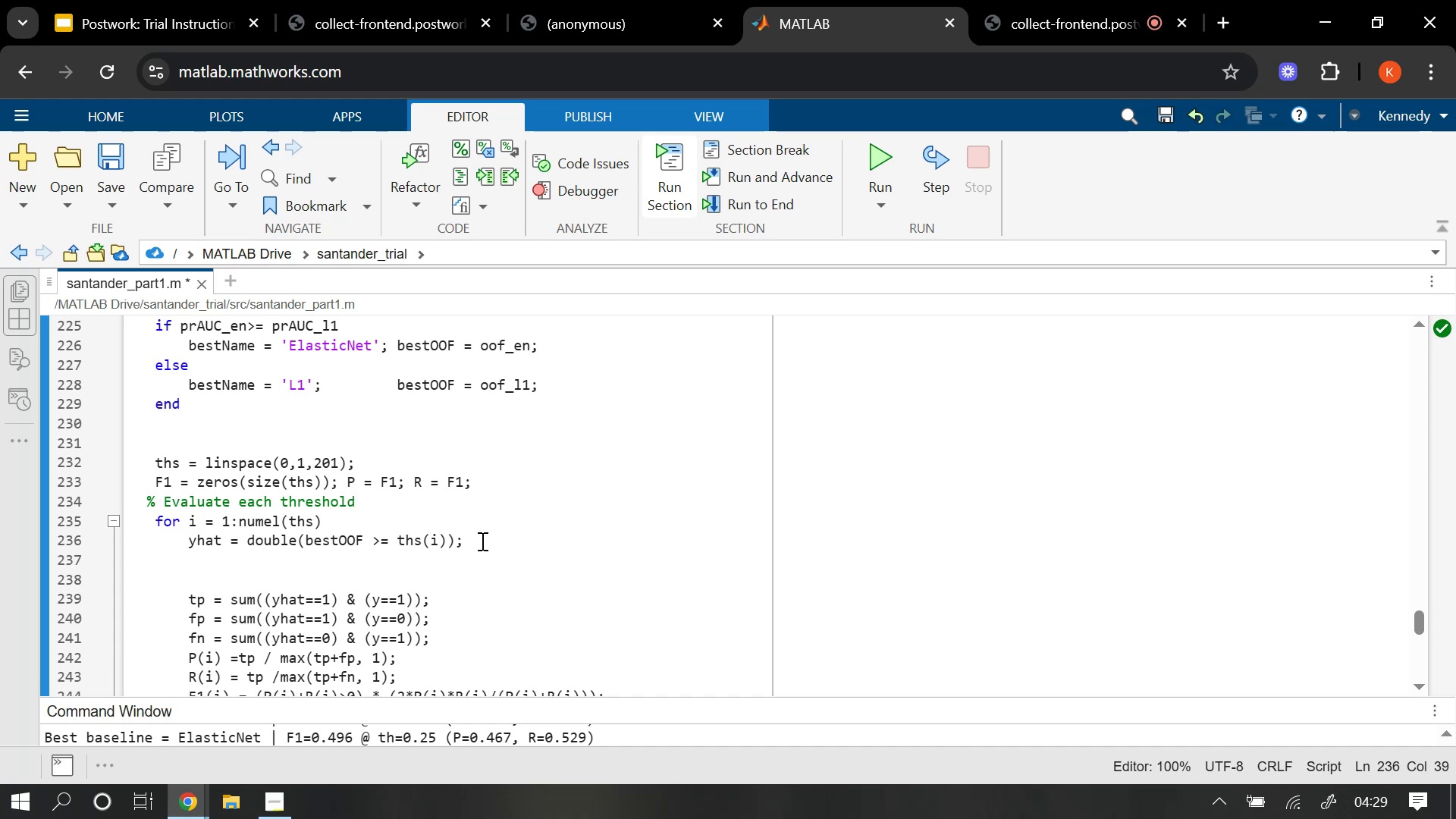 
type(% Confui)
key(Backspace)
type(sion matrix components)
 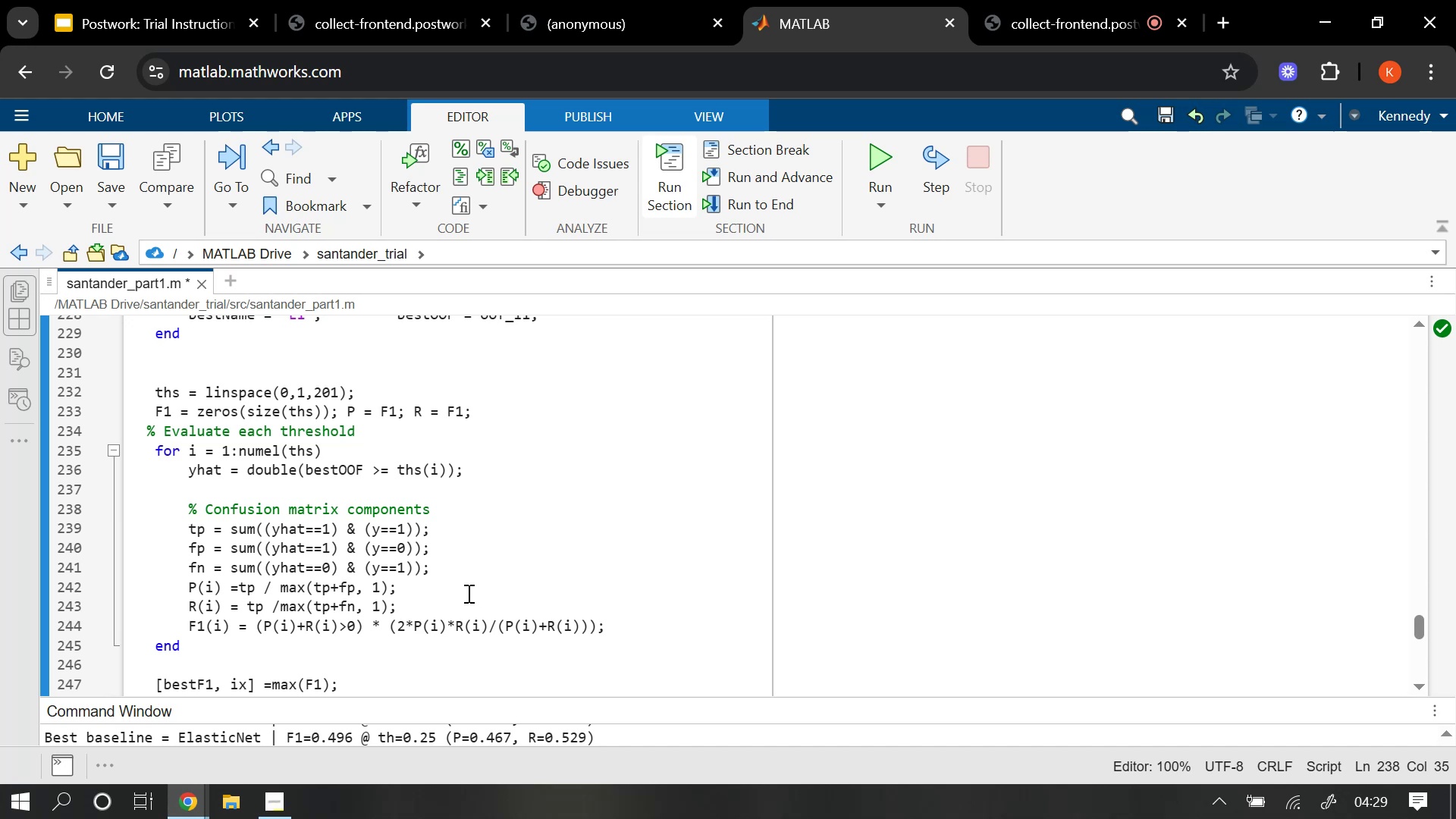 
left_click([443, 572])
 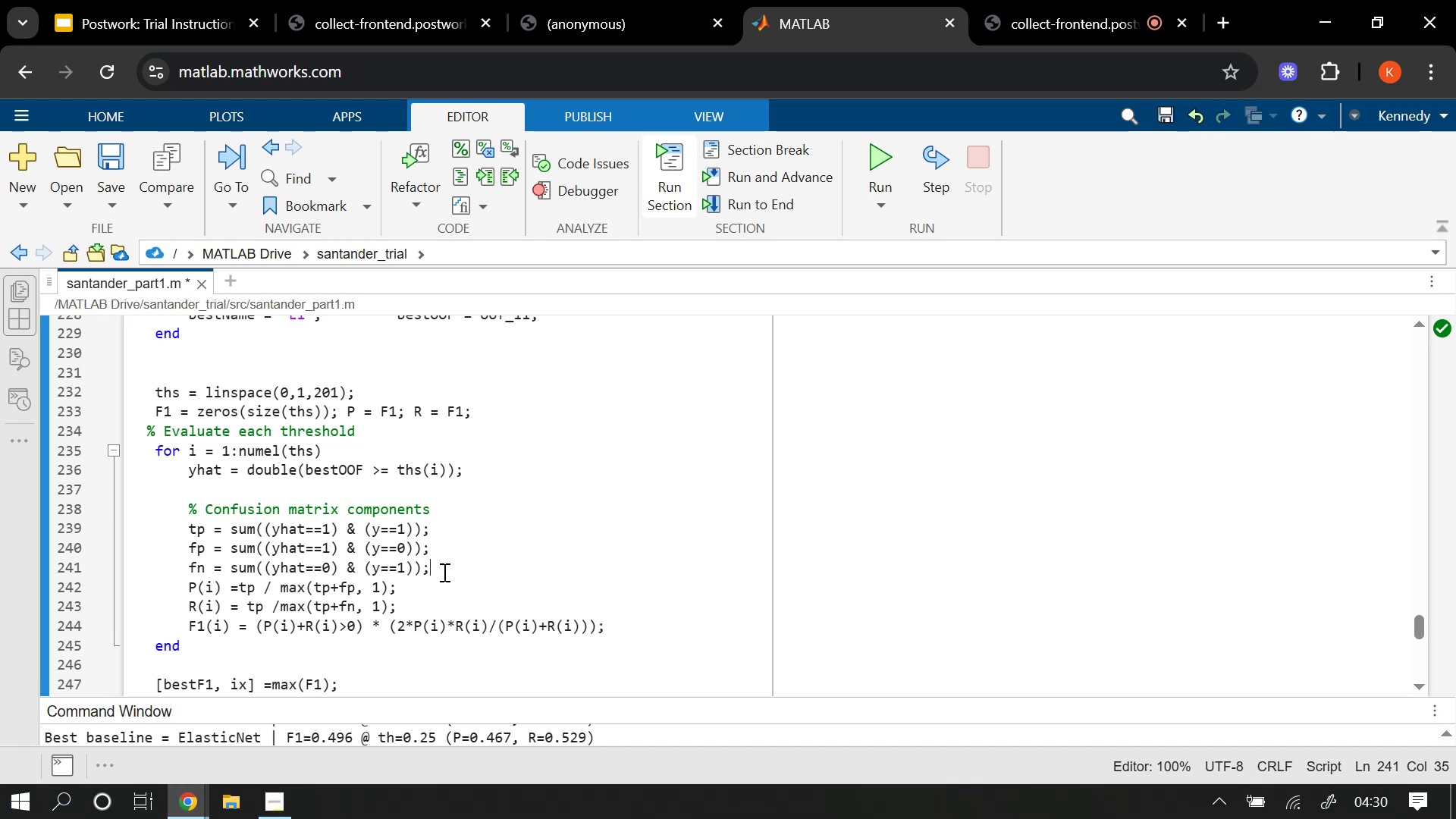 
key(Enter)
 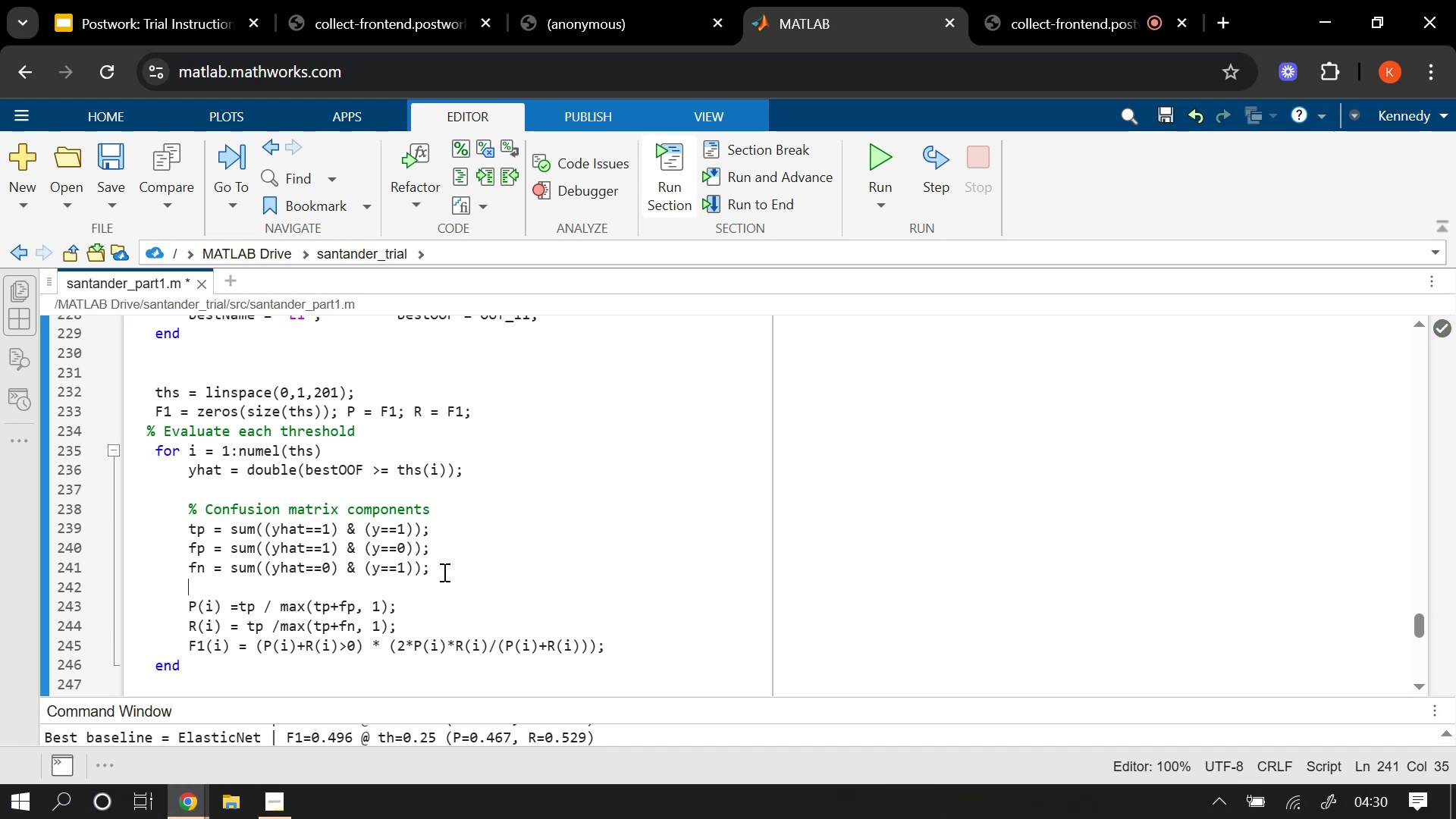 
key(Enter)
 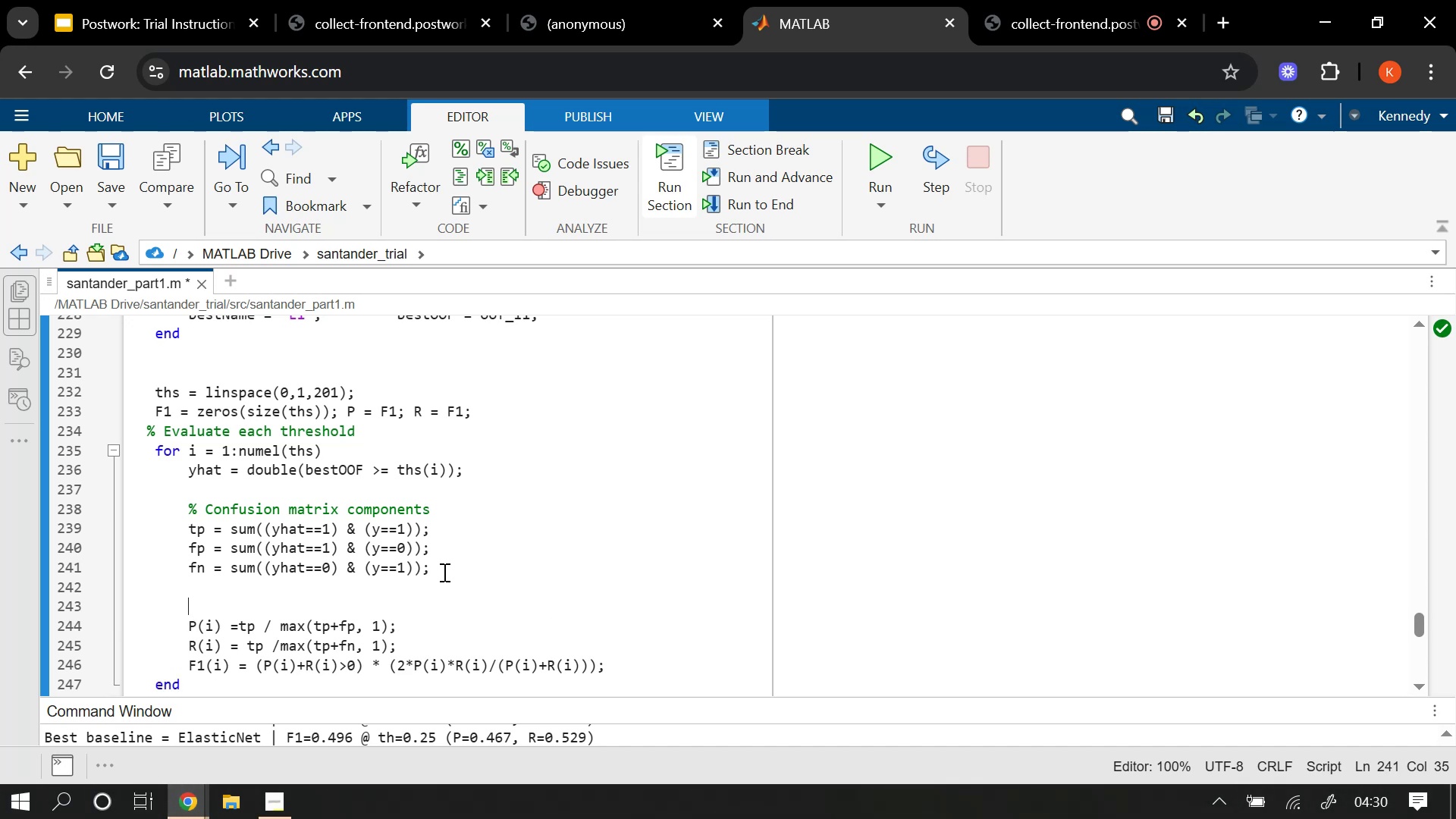 
type(%precision, recall, and F1 calculatios)
key(Backspace)
type(ns)
 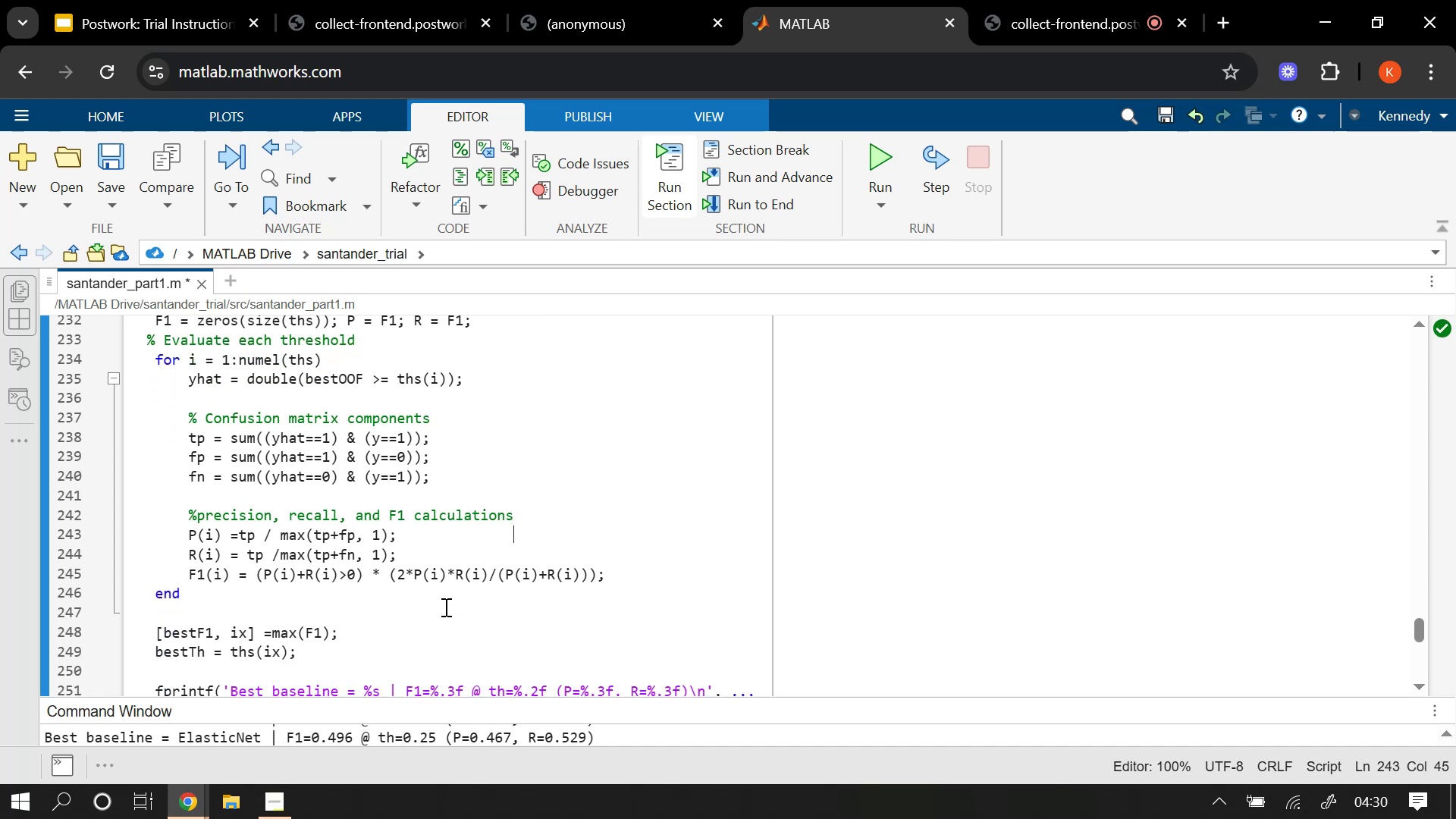 
wait(5.55)
 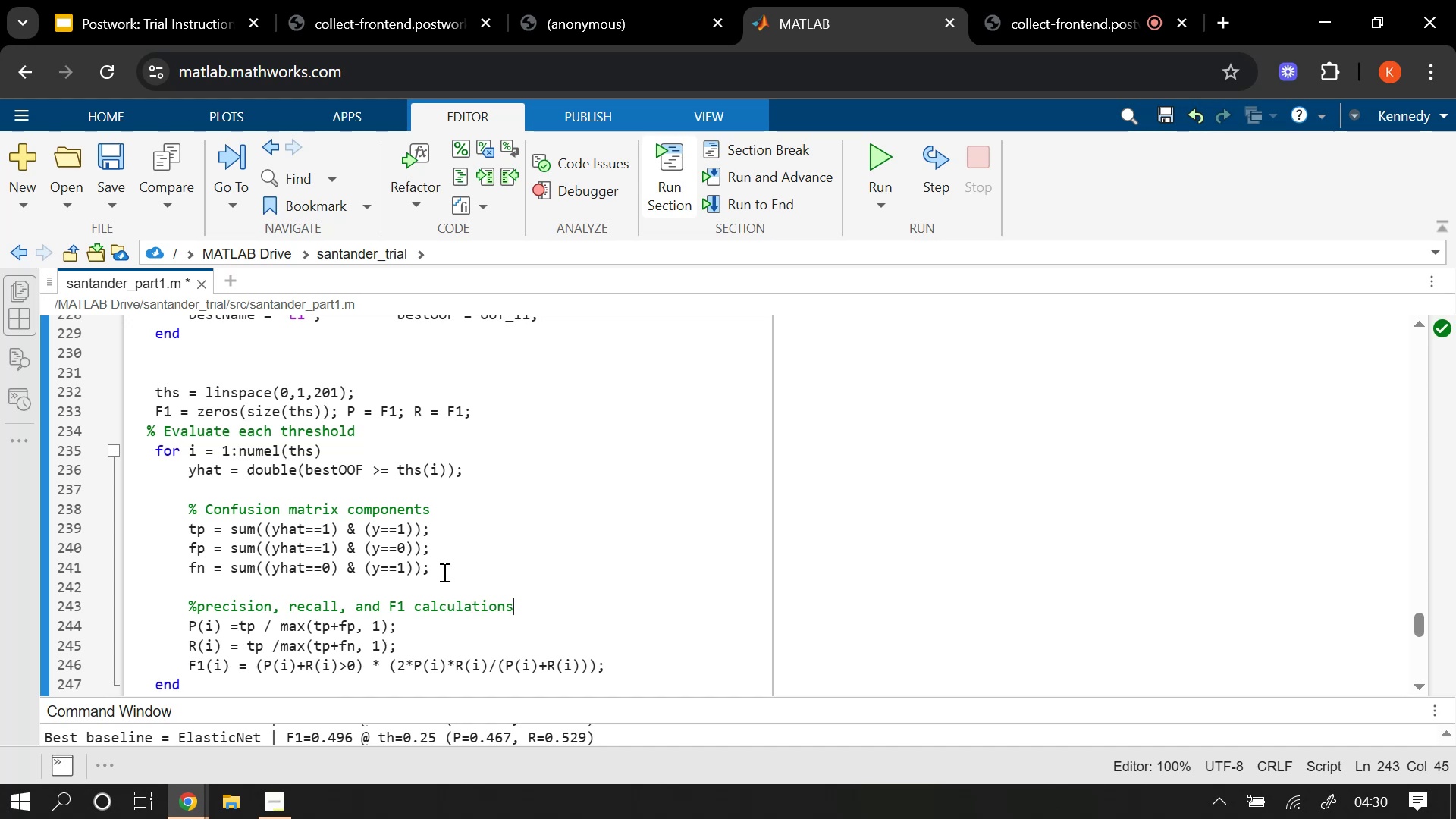 
left_click([218, 557])
 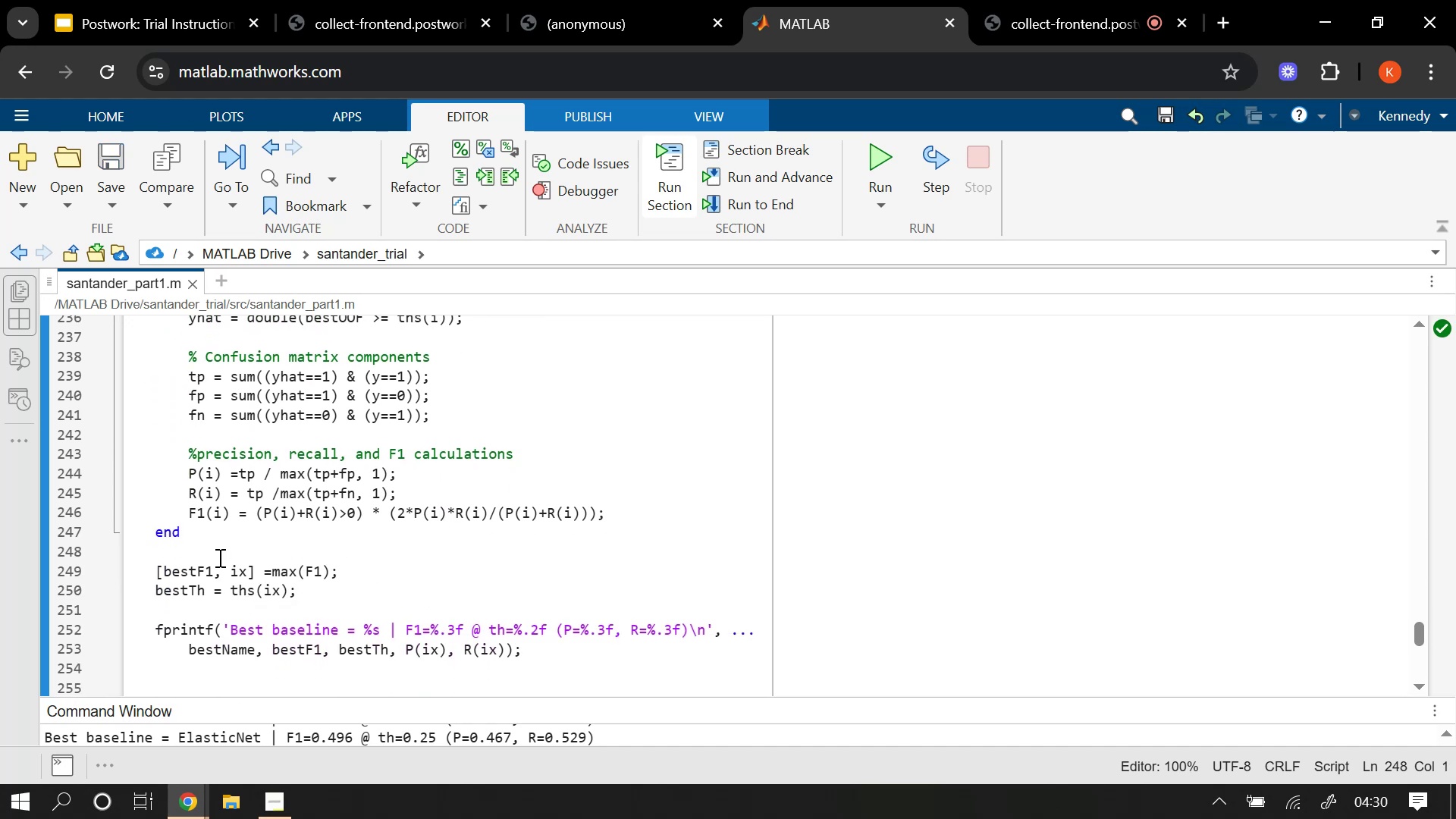 
type(% Get the threshold with the highest F1)
 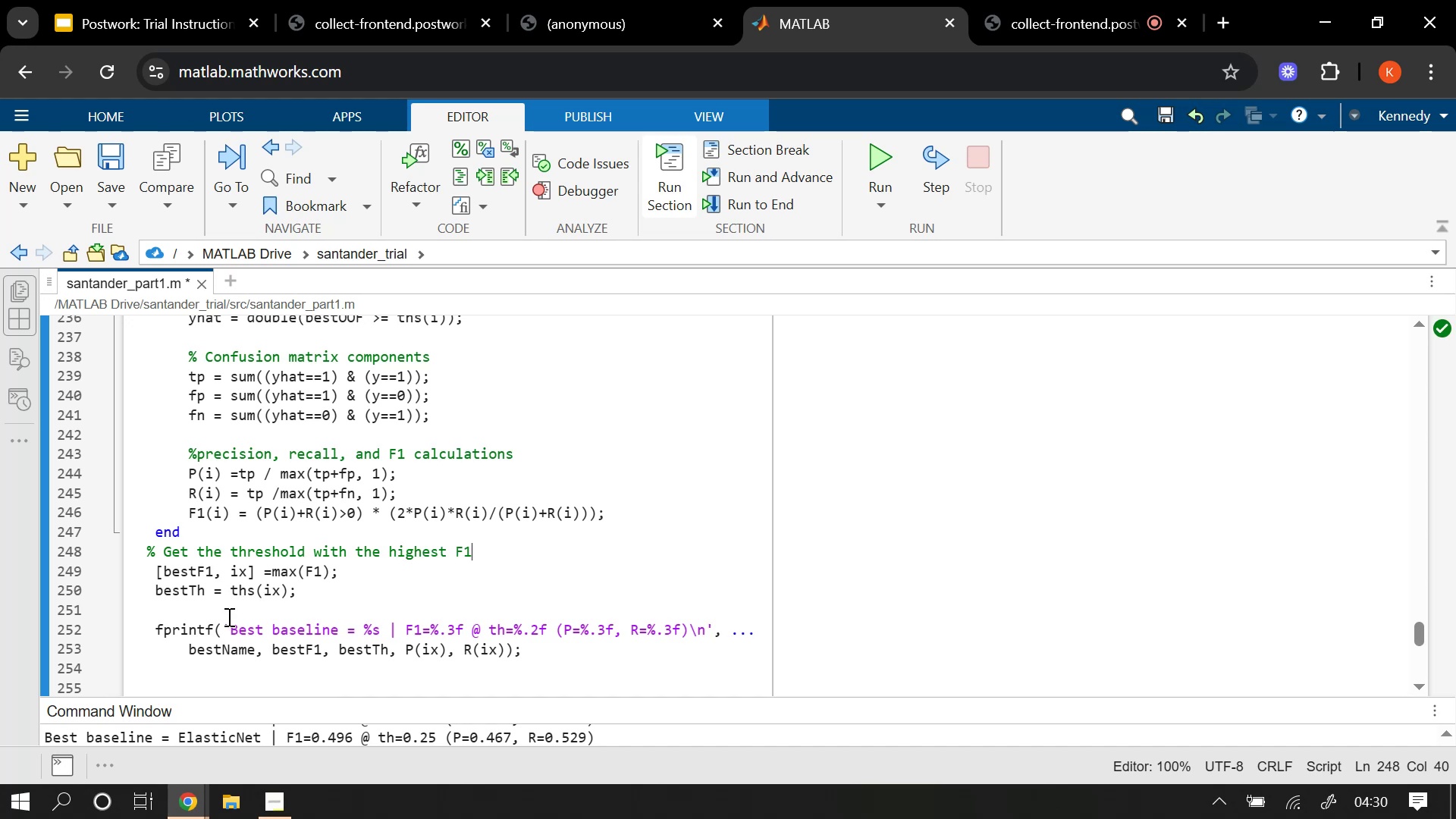 
left_click([227, 616])
 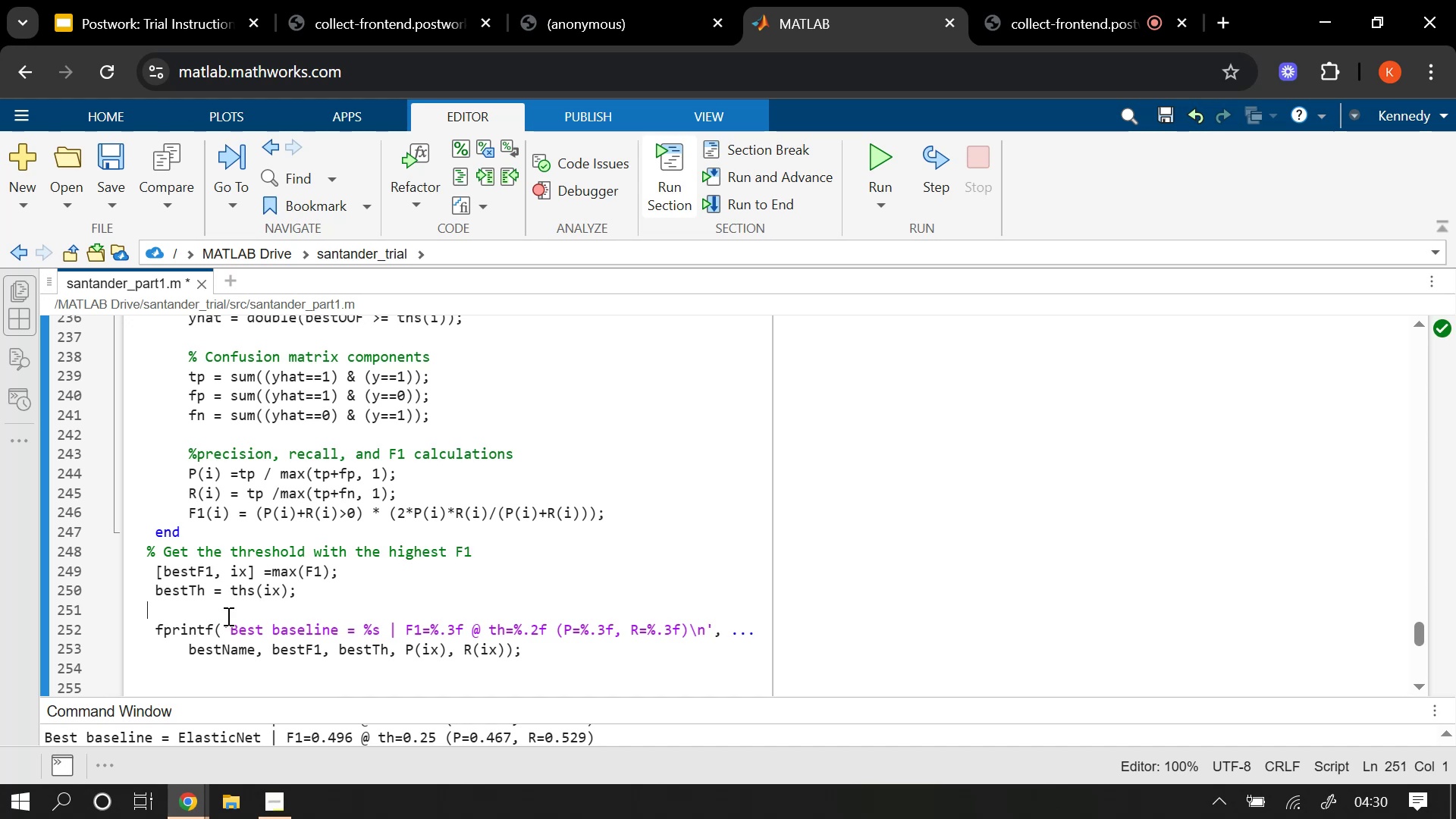 
type(%Report selected baselibe)
key(Backspace)
key(Backspace)
type(ne and optimal threshold performance)
 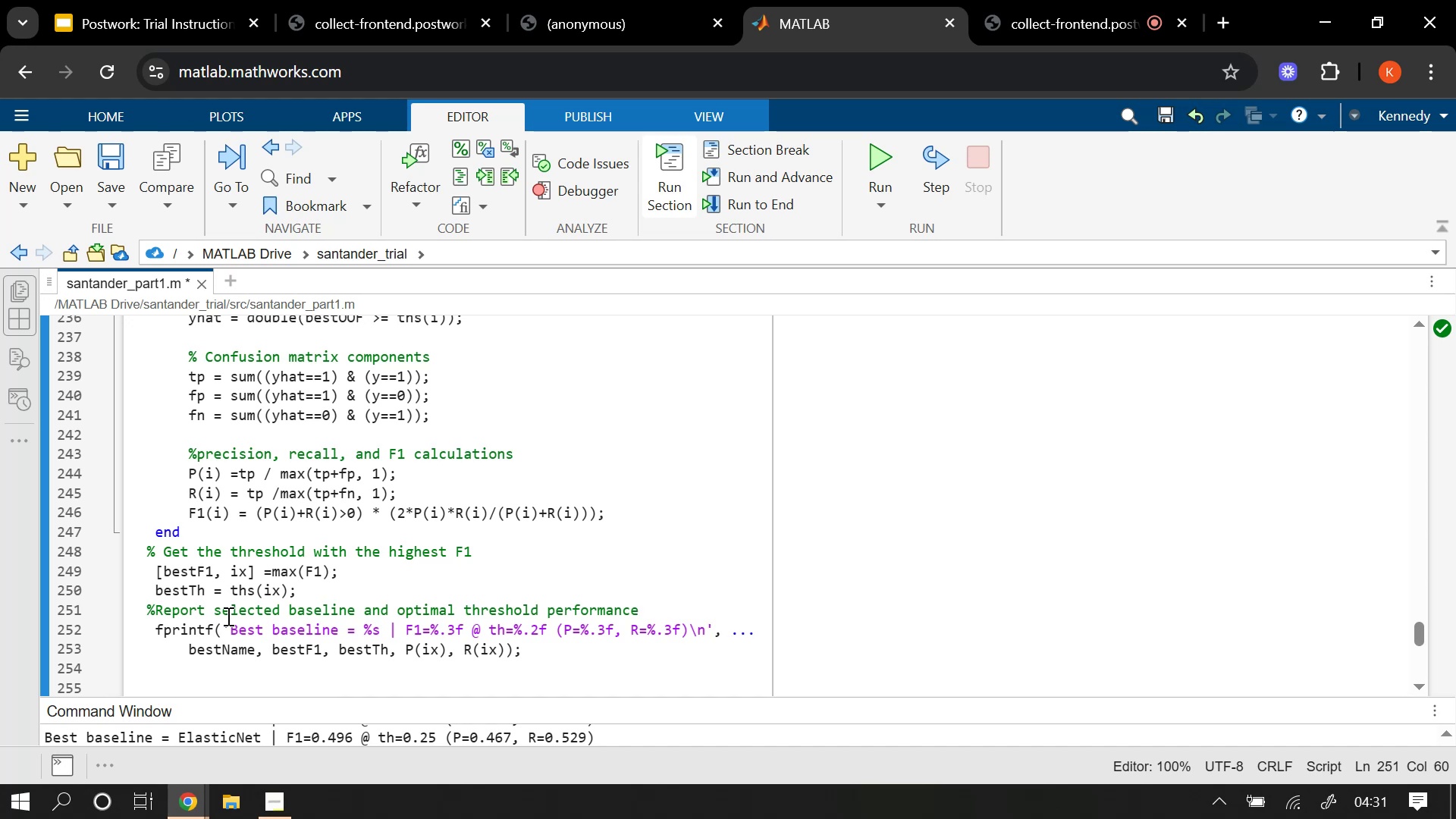 
wait(9.88)
 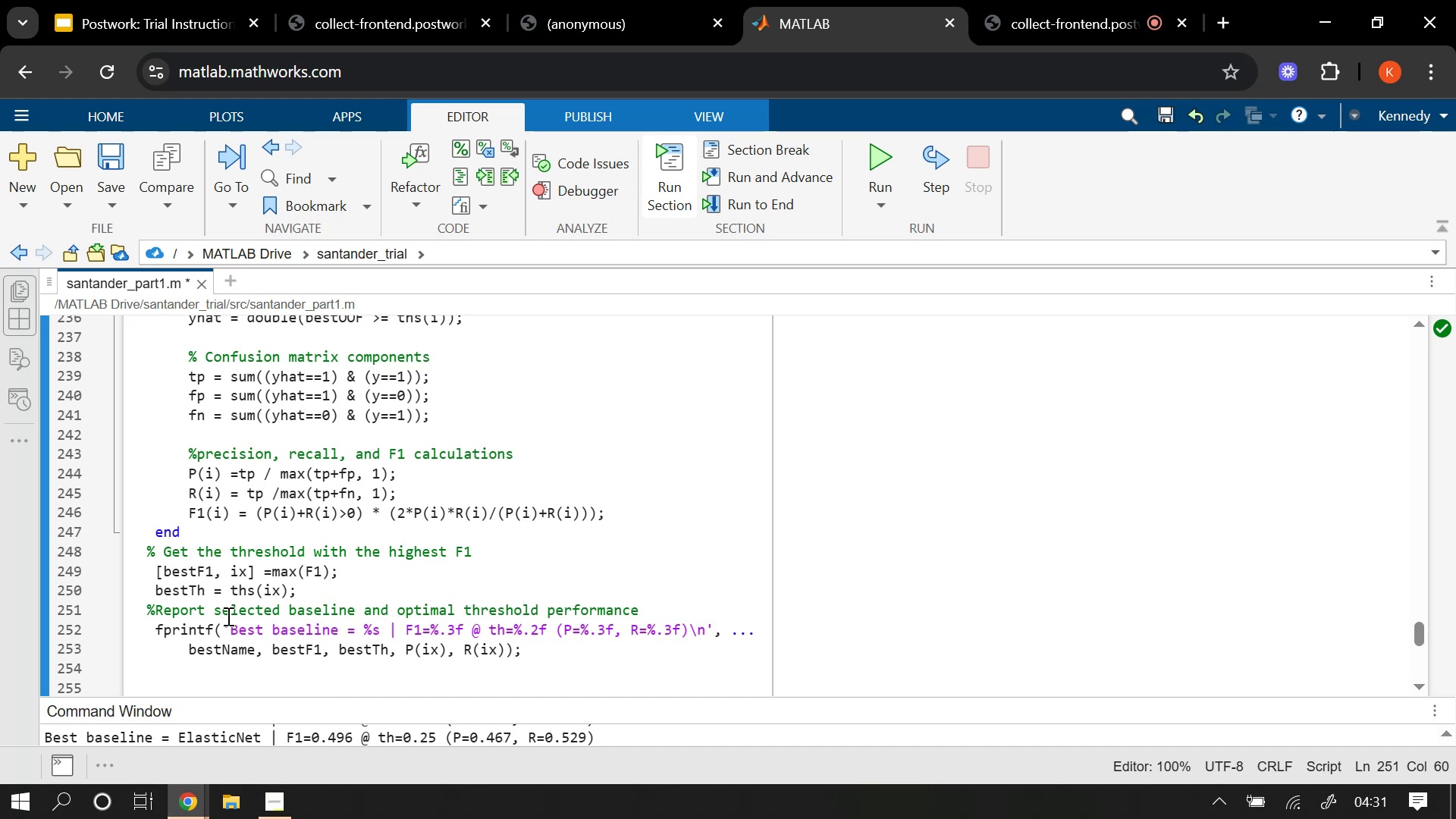 
scroll: coordinate [231, 476], scroll_direction: up, amount: 1.0
 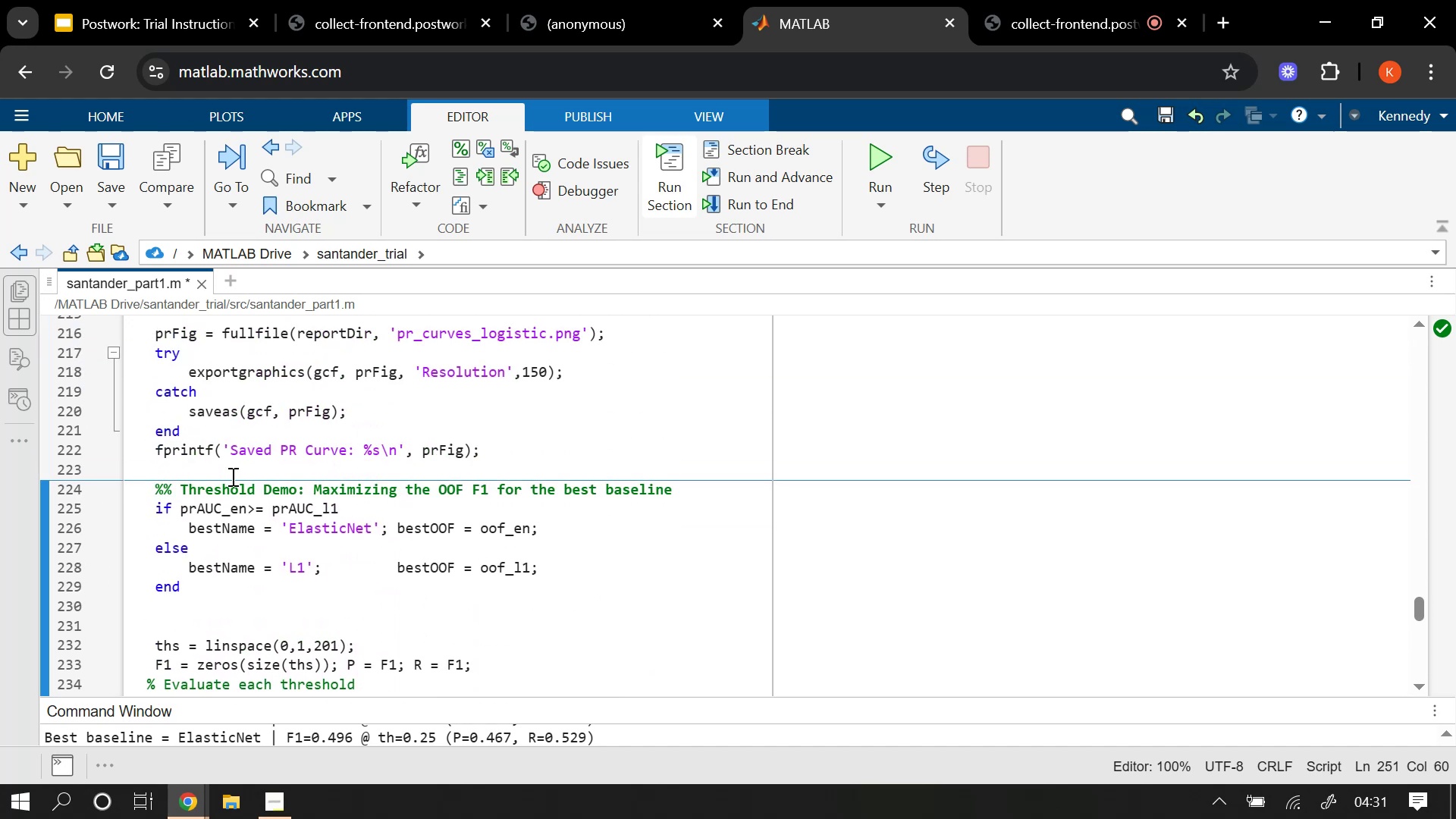 
scroll: coordinate [231, 476], scroll_direction: down, amount: 1.0
 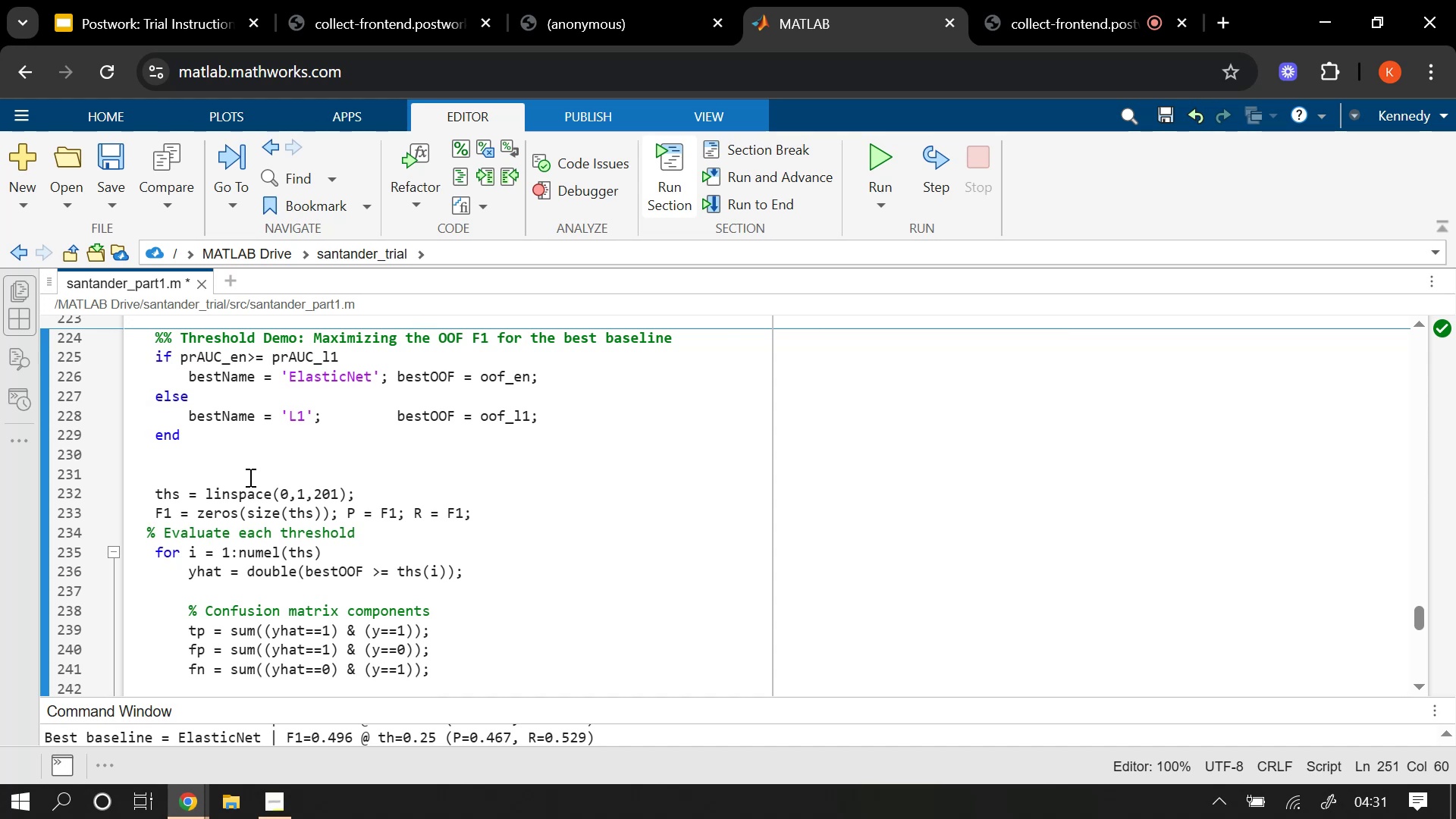 
wait(11.66)
 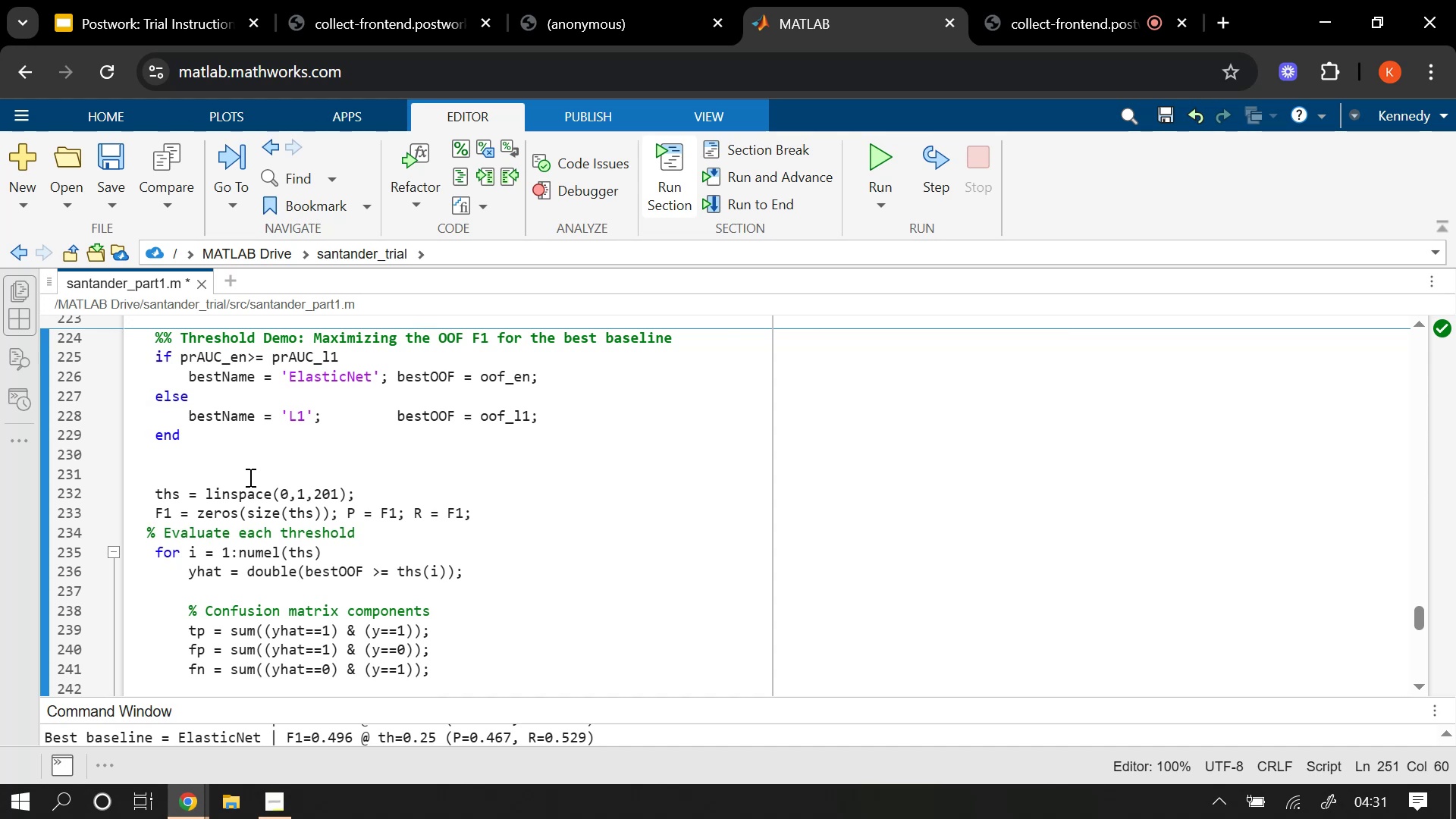 
scroll: coordinate [328, 472], scroll_direction: up, amount: 1.0
 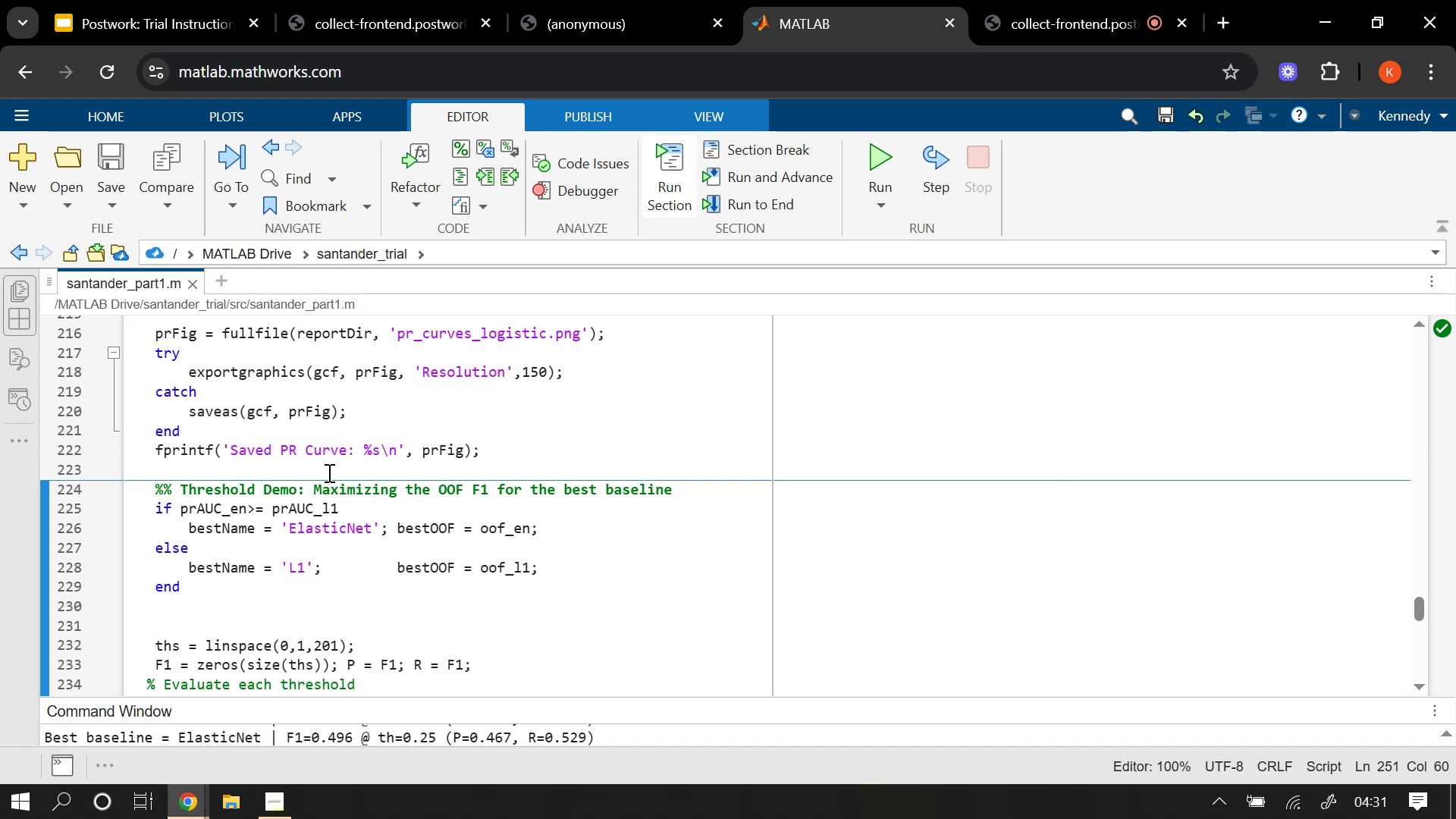 
wait(15.21)
 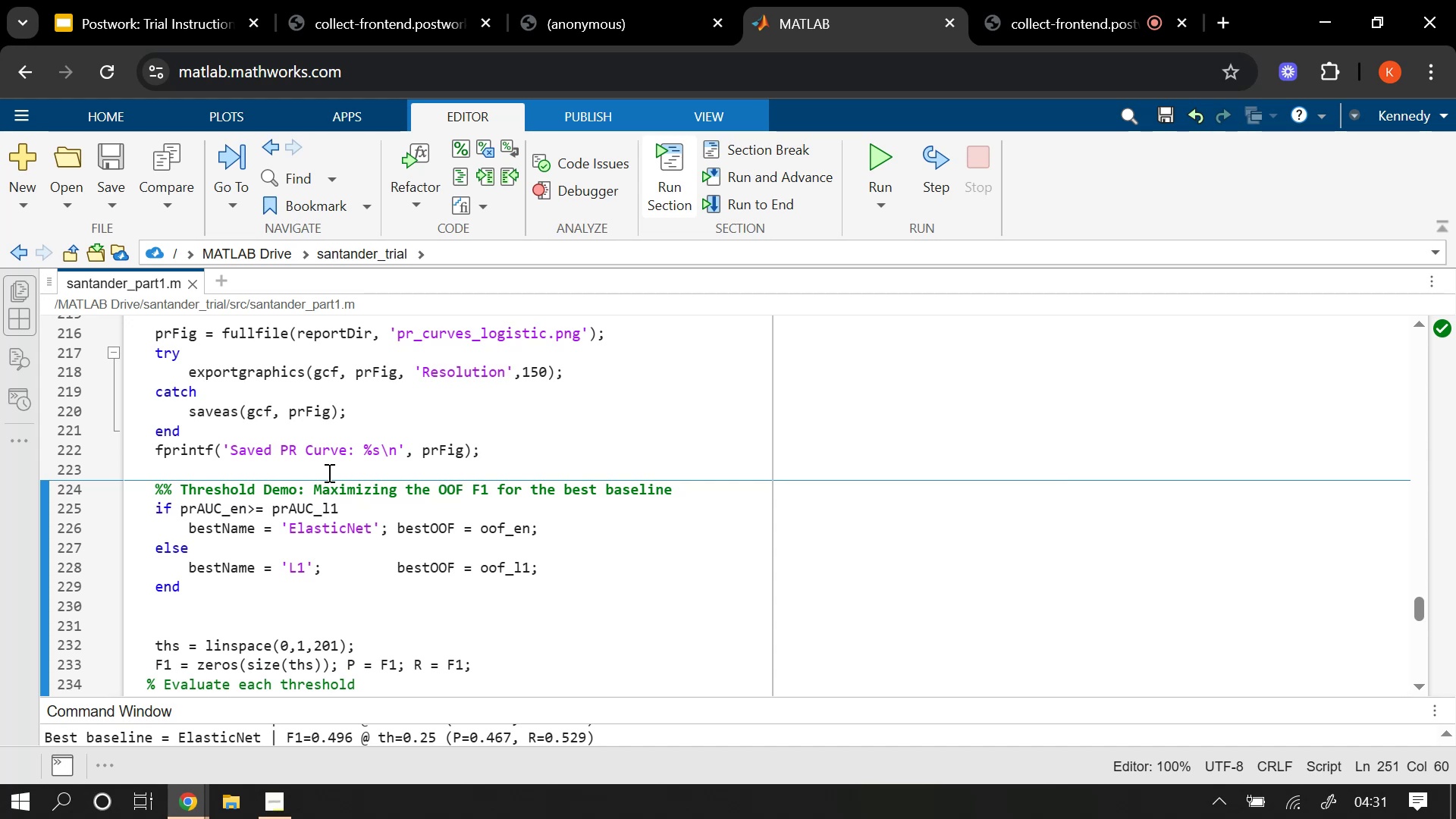 
scroll: coordinate [414, 560], scroll_direction: down, amount: 1.0
 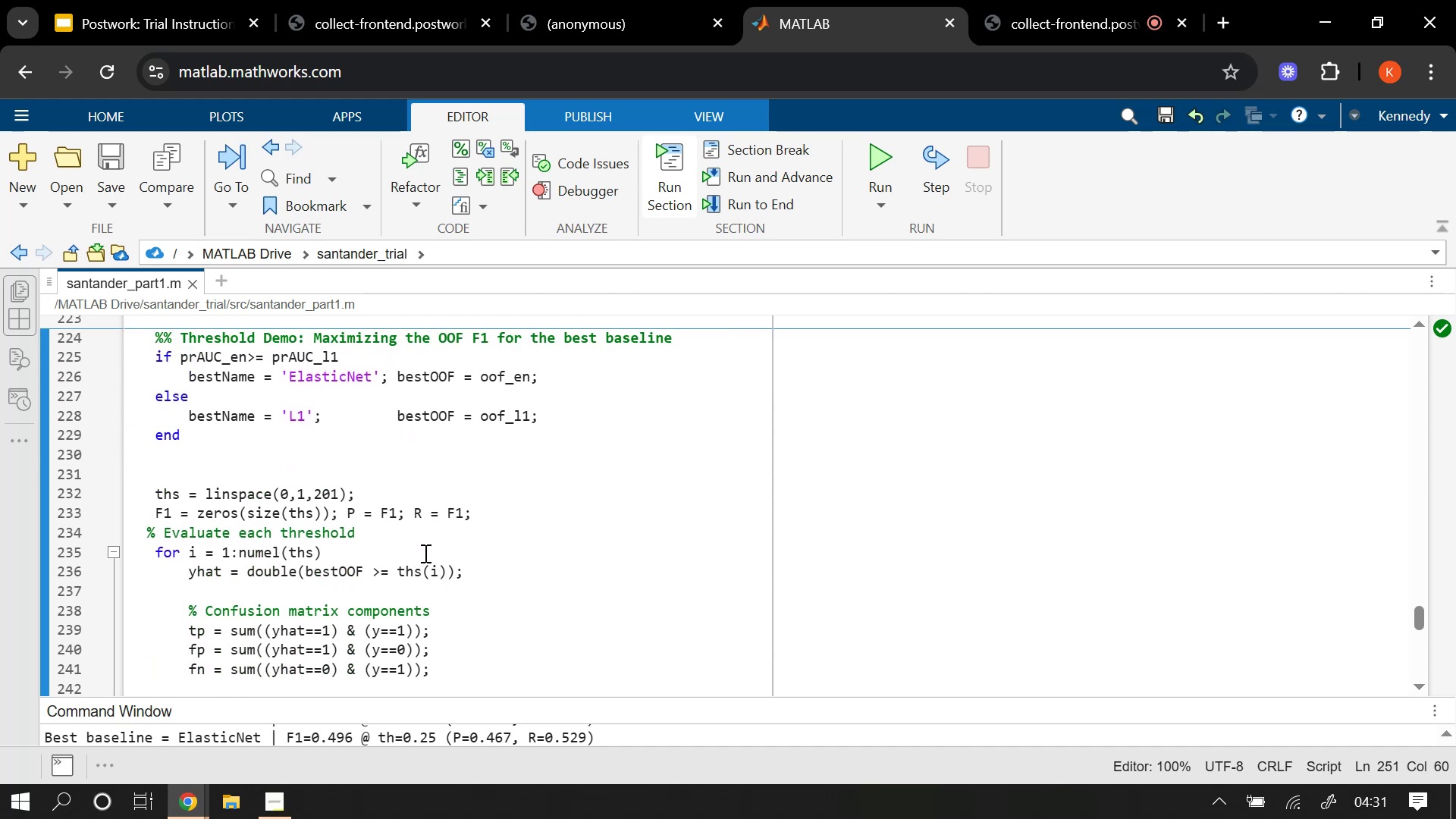 
scroll: coordinate [428, 551], scroll_direction: up, amount: 1.0
 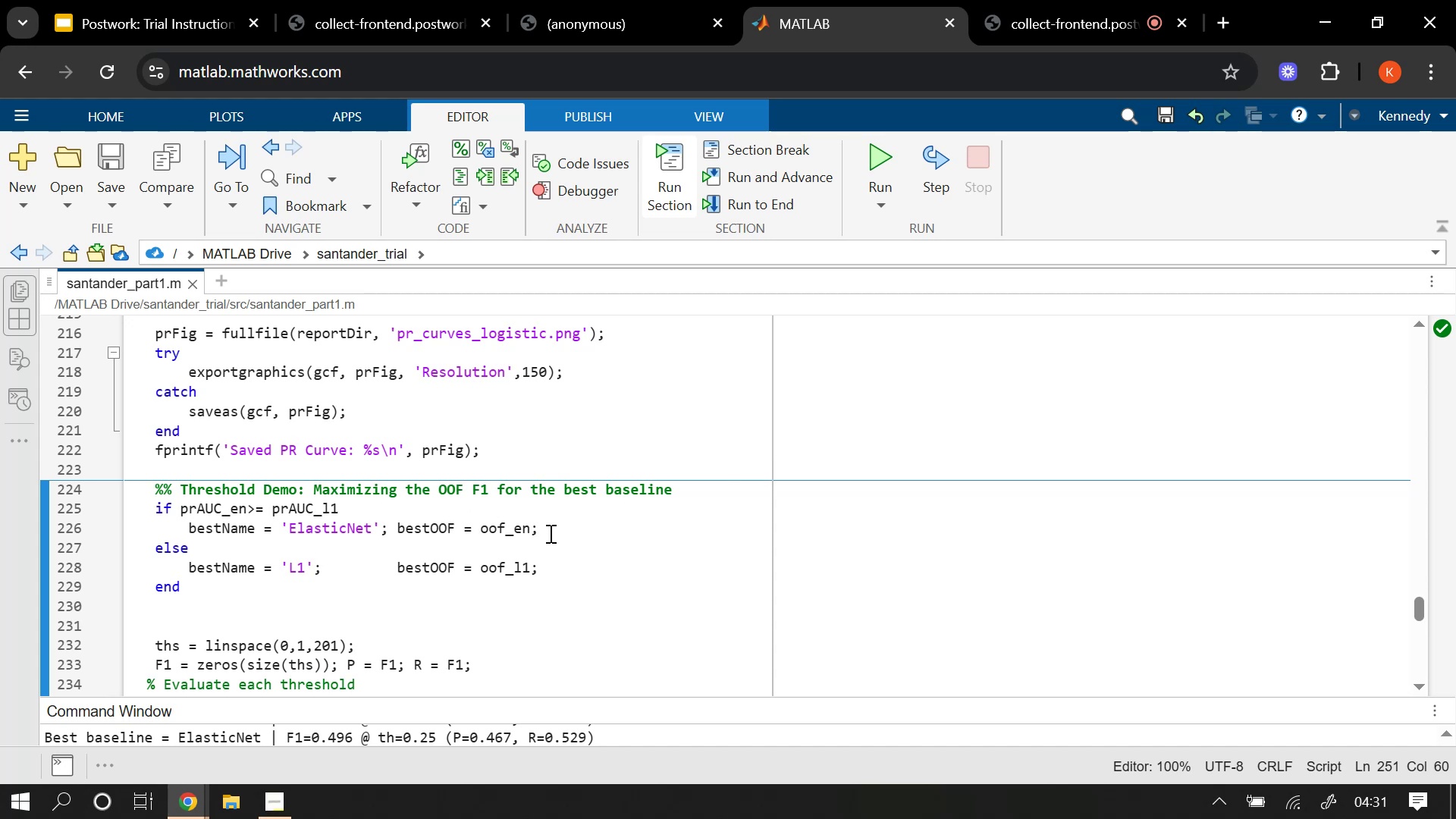 
wait(14.13)
 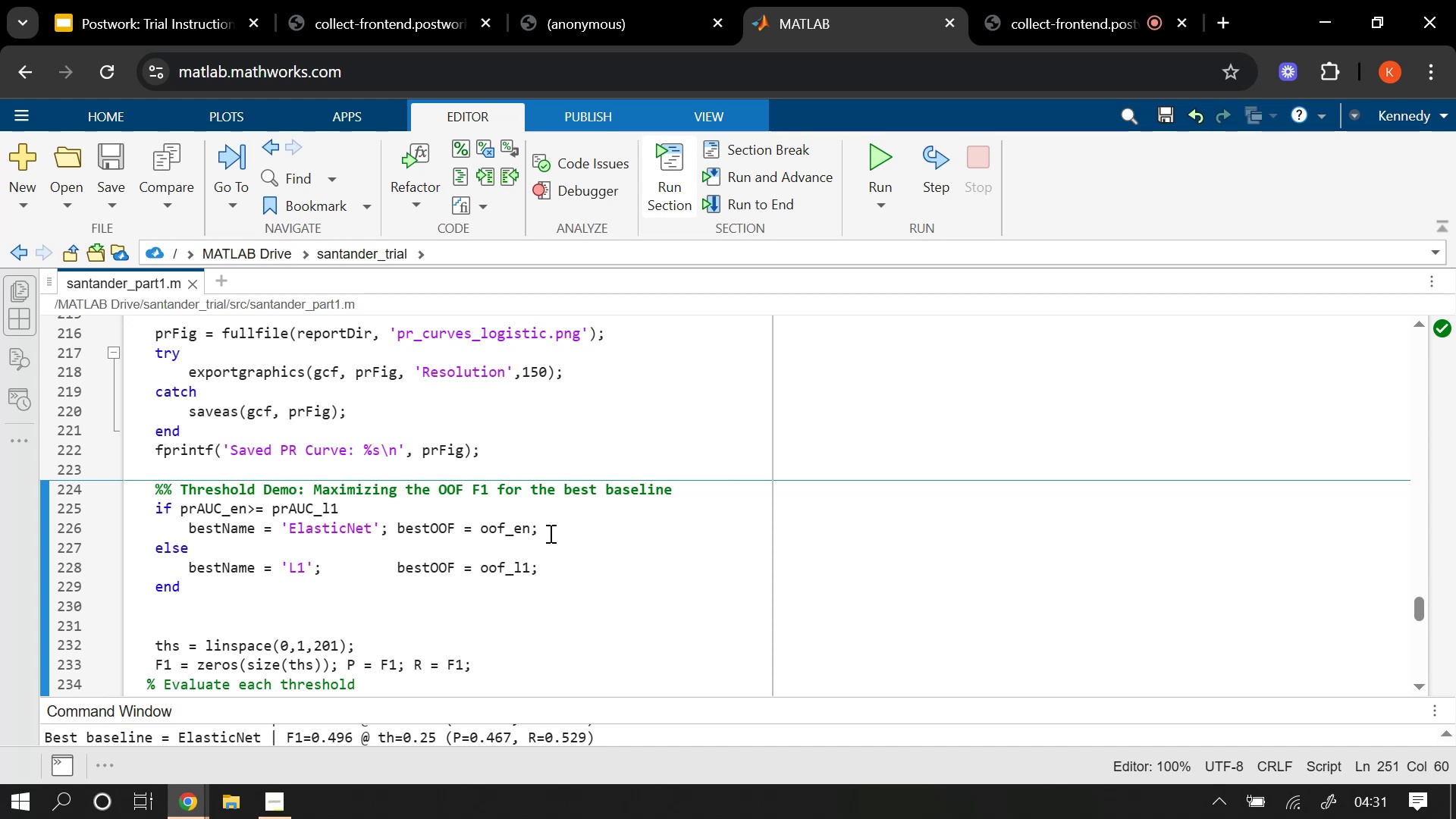 
left_click([556, 528])
 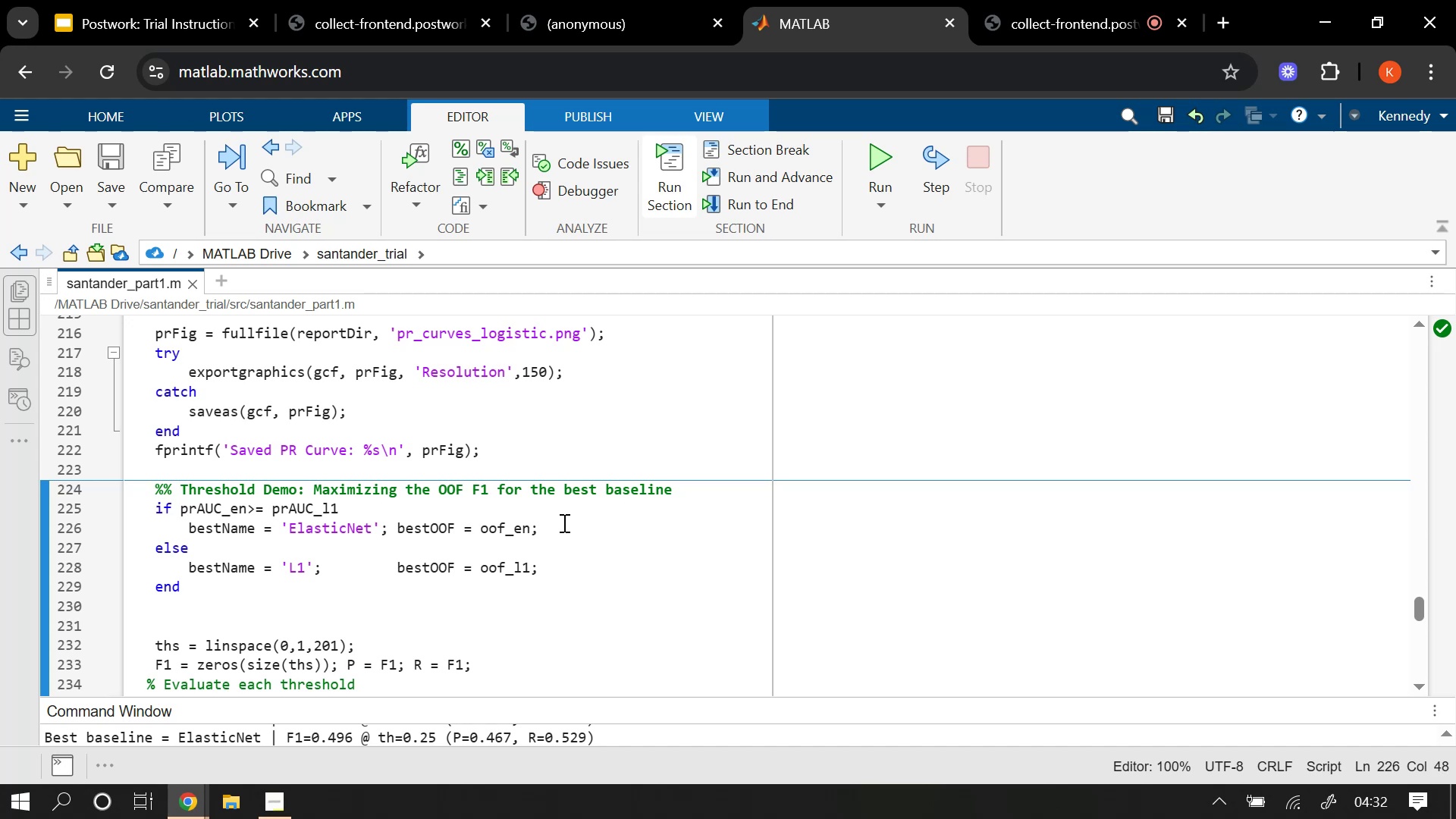 
key(Space)
 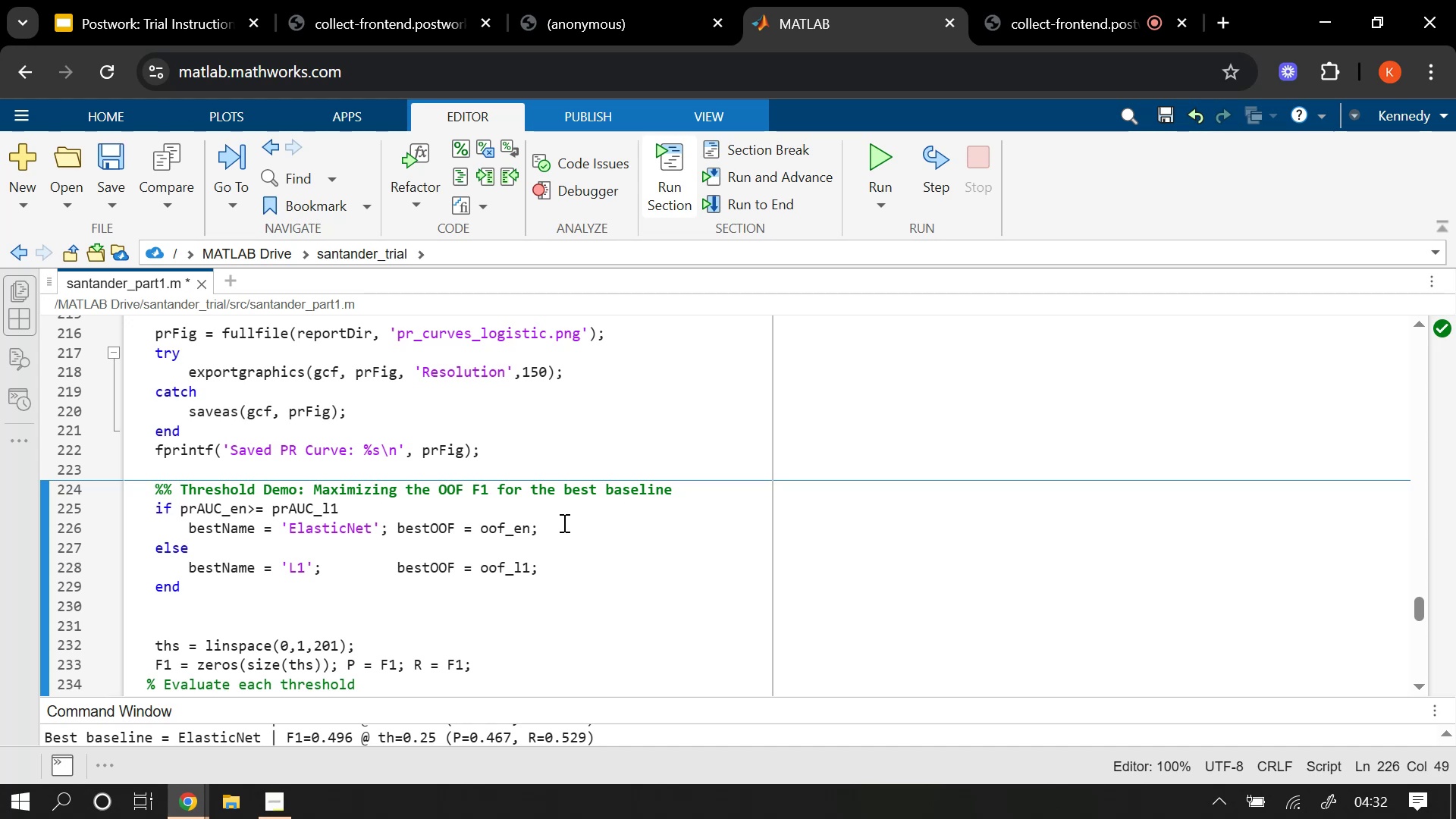 
type(%Out-of-fold predicted pto)
key(Backspace)
key(Backspace)
type(oba)
key(Backspace)
key(Backspace)
key(Backspace)
type(to)
key(Backspace)
key(Backspace)
type(robabilities for ElasticNet)
 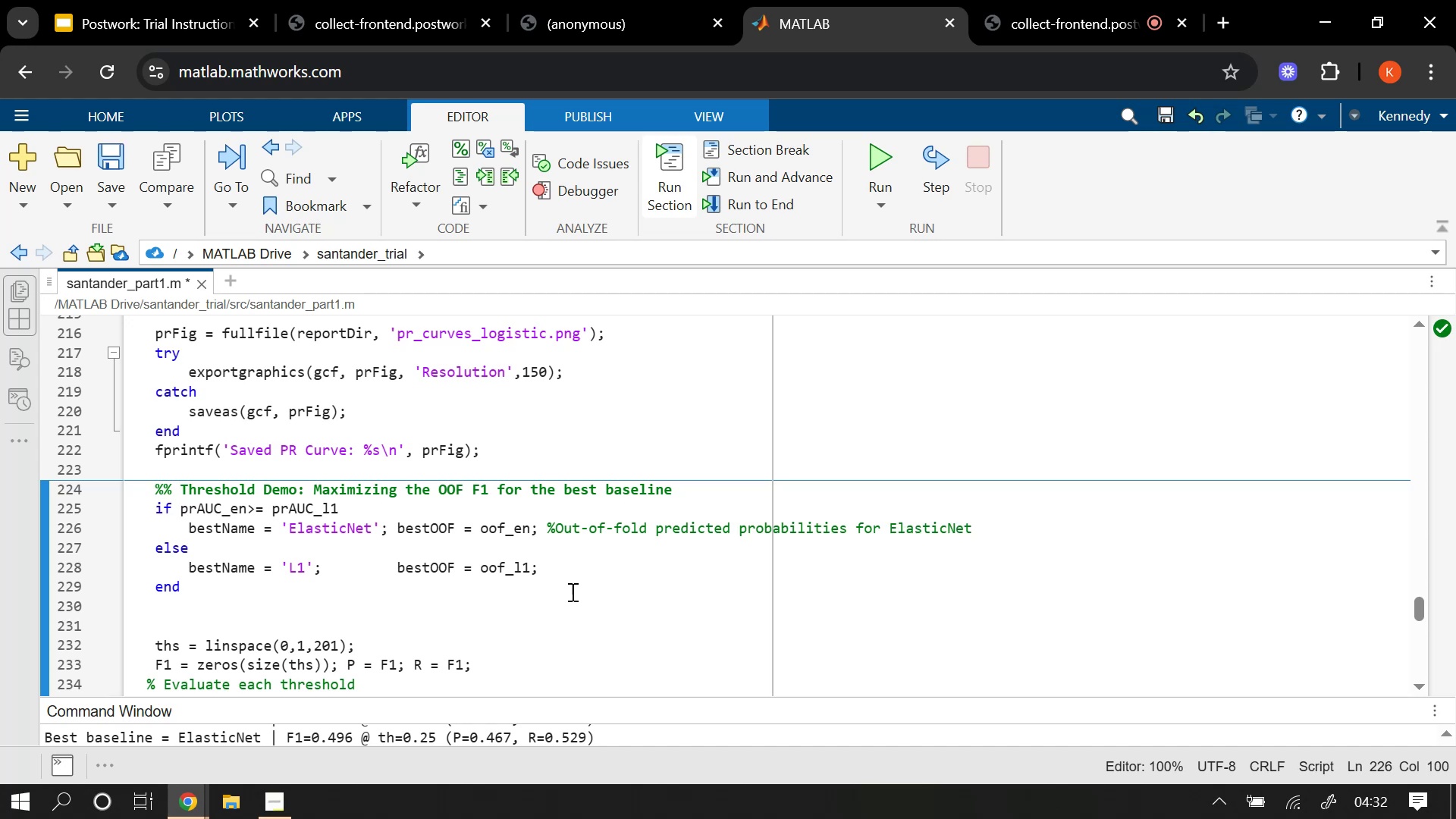 
left_click([581, 576])
 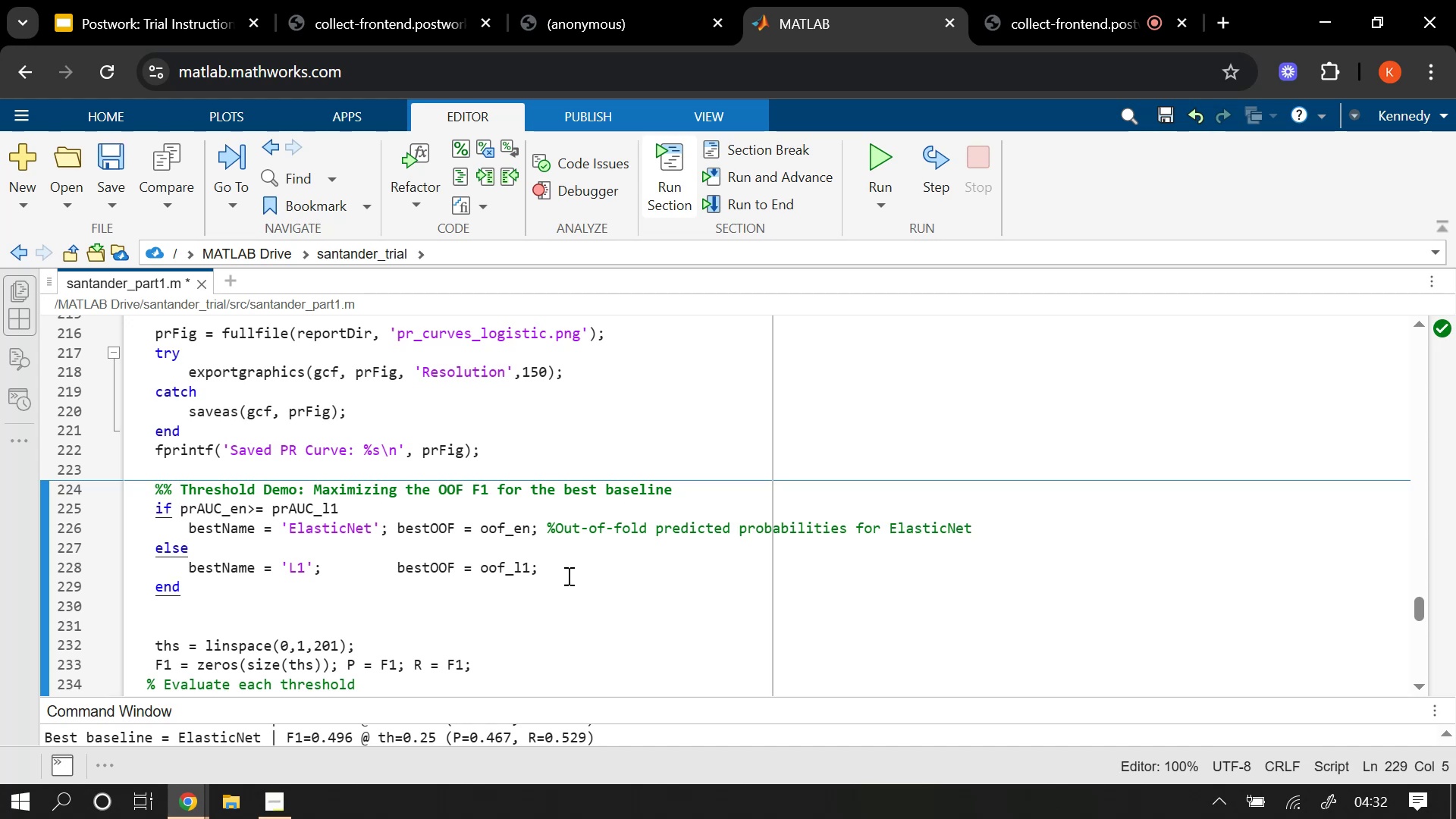 
left_click([560, 576])
 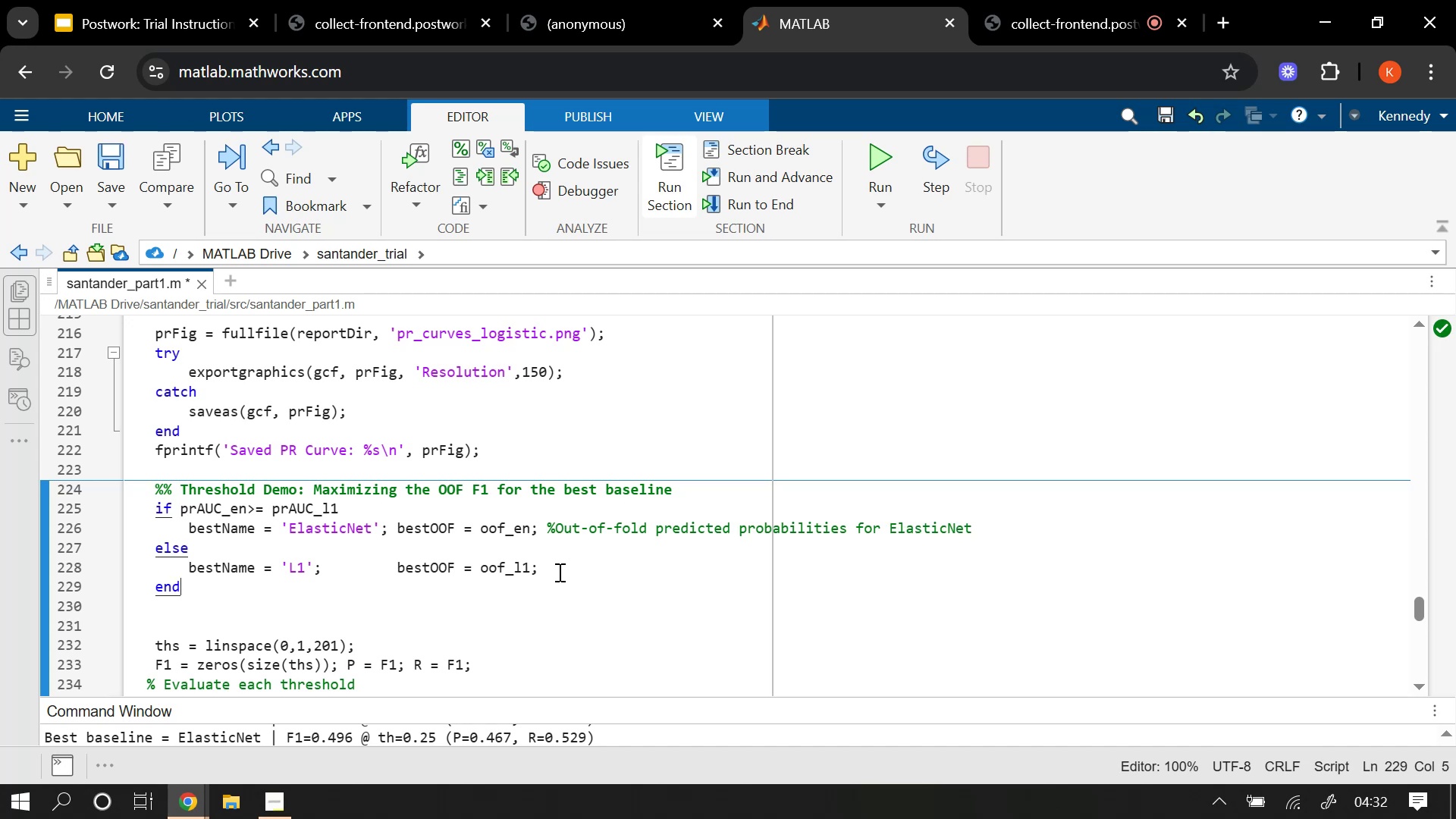 
left_click([556, 566])
 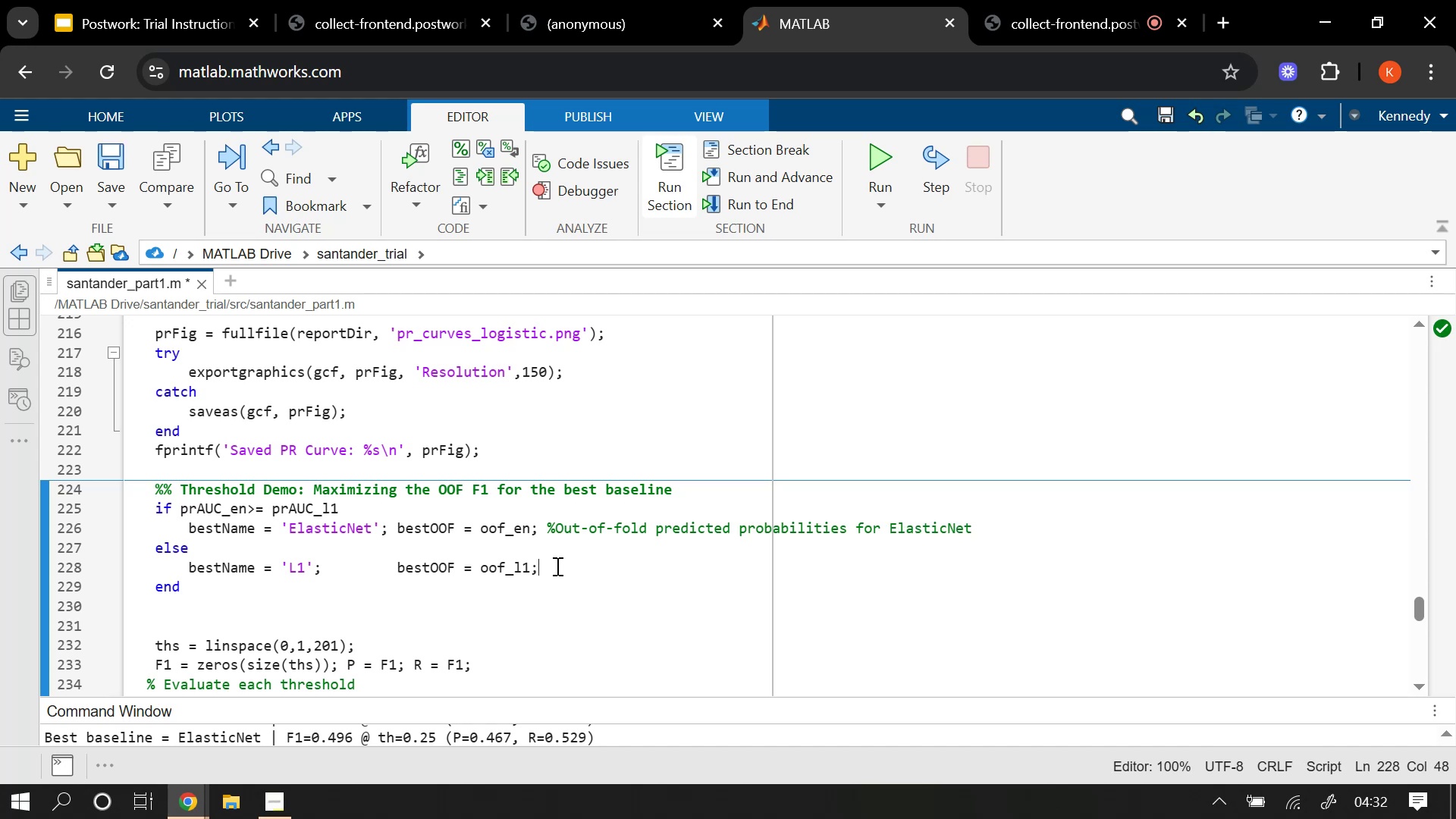 
key(Space)
 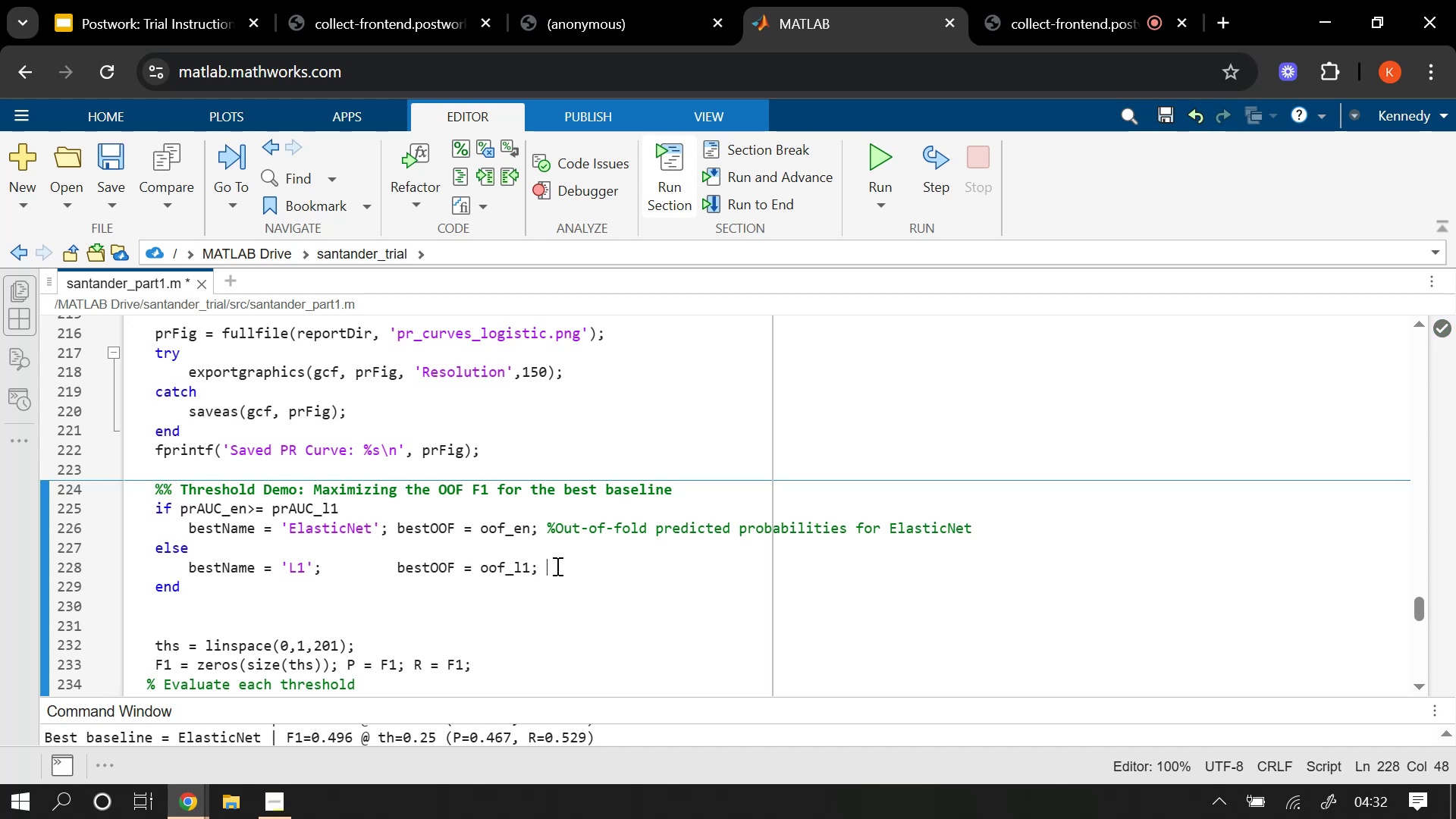 
key(Shift+5)
 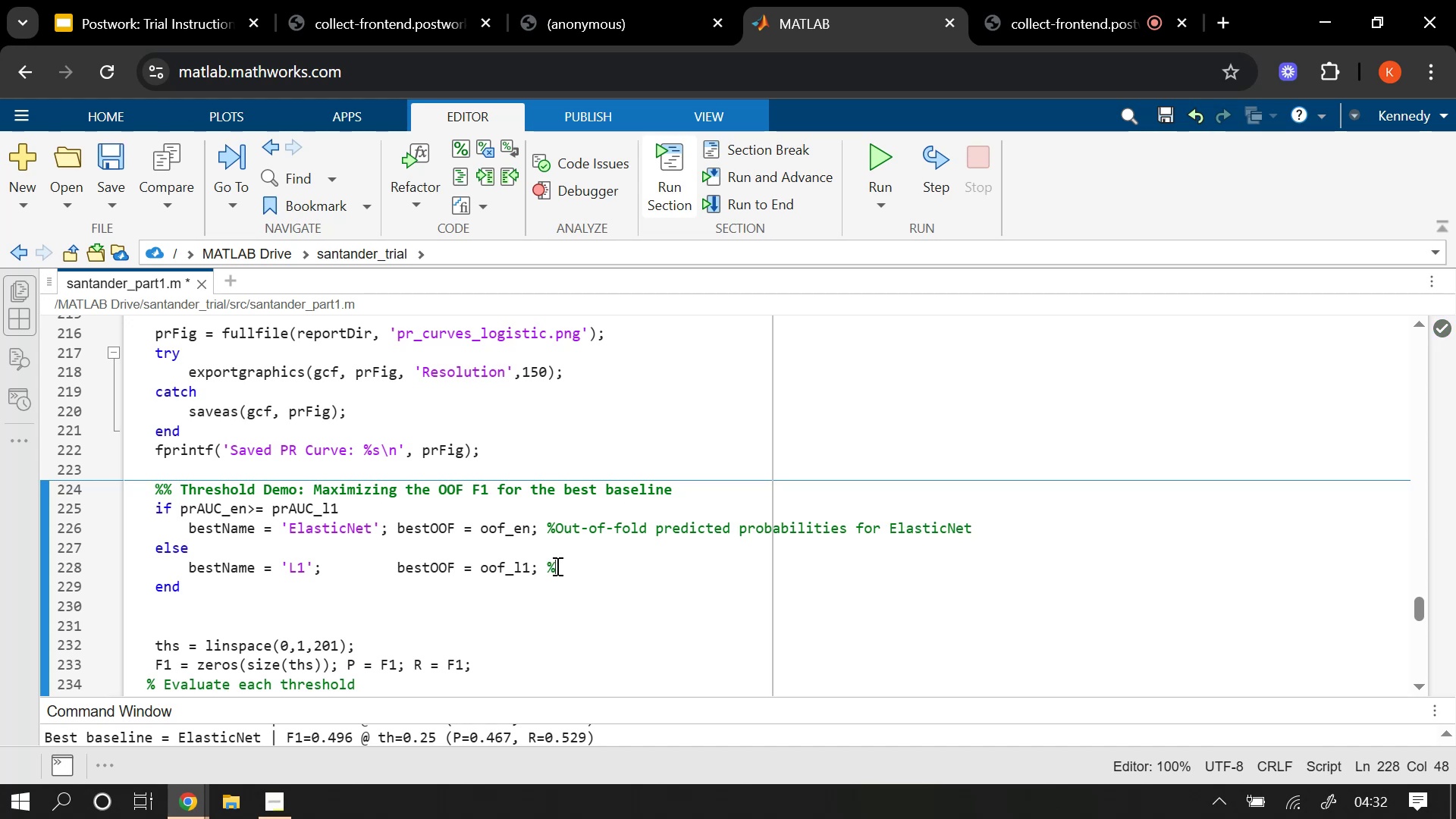 
key(Space)
 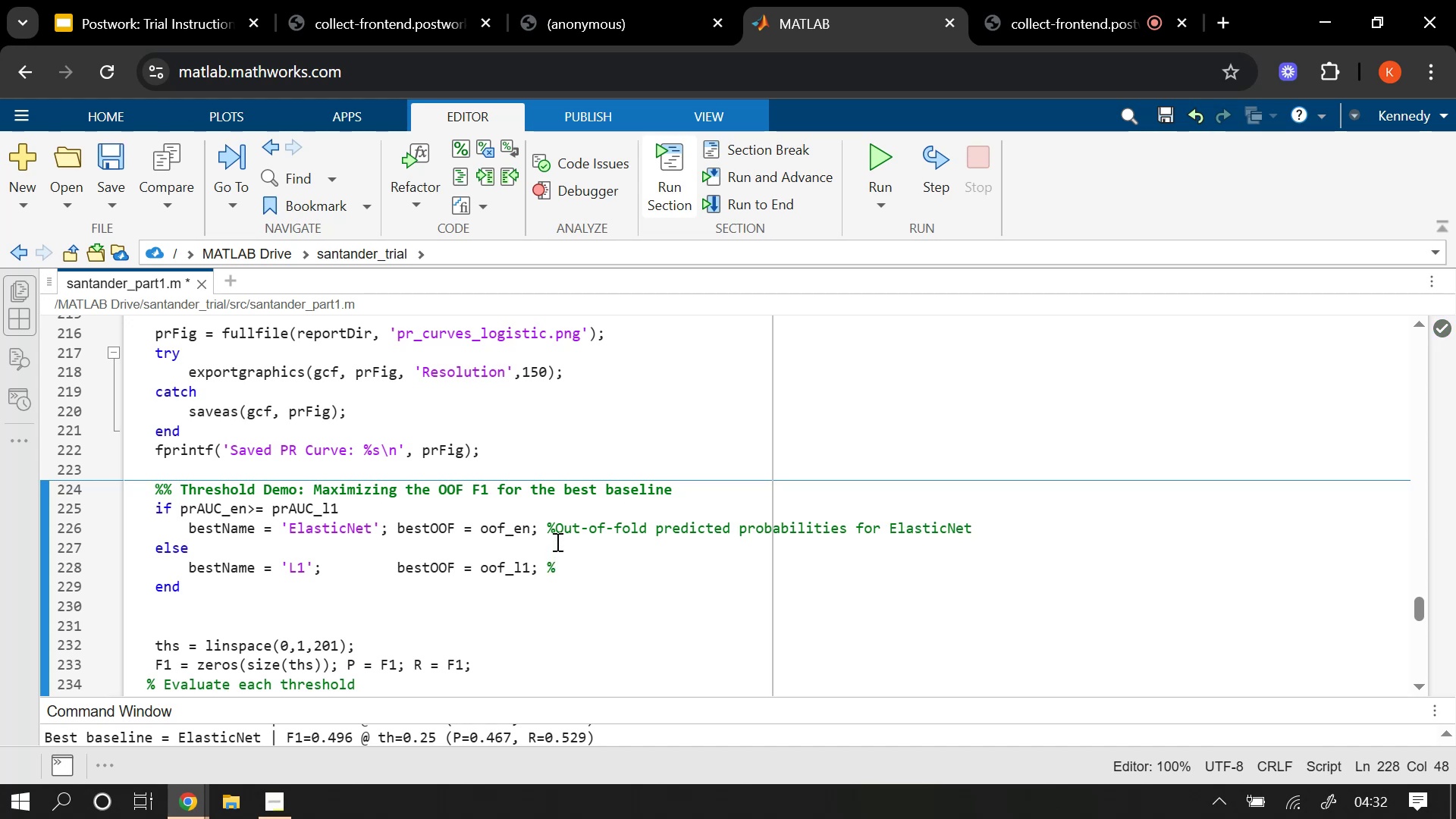 
left_click([556, 528])
 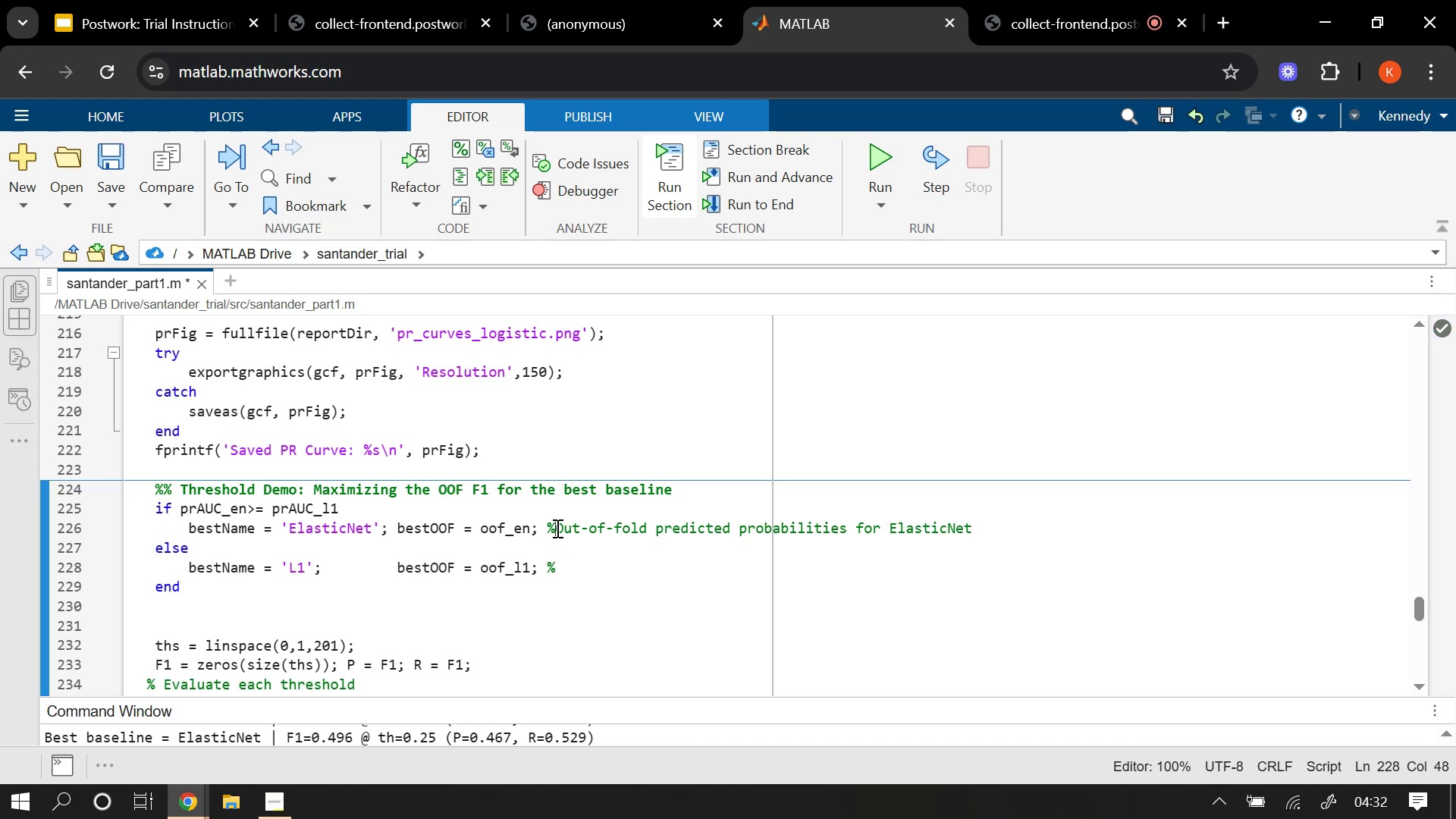 
key(Space)
 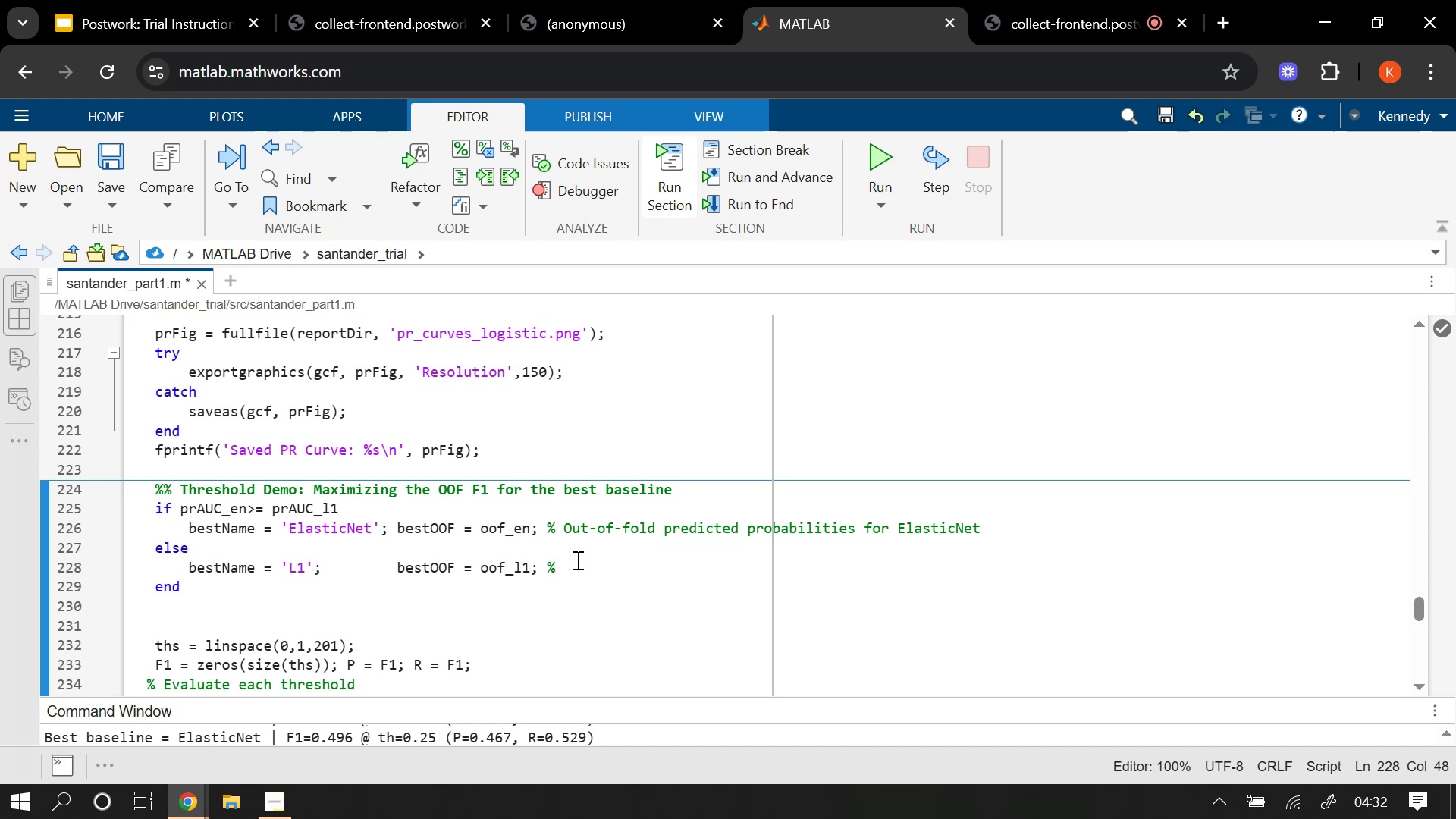 
left_click([580, 569])
 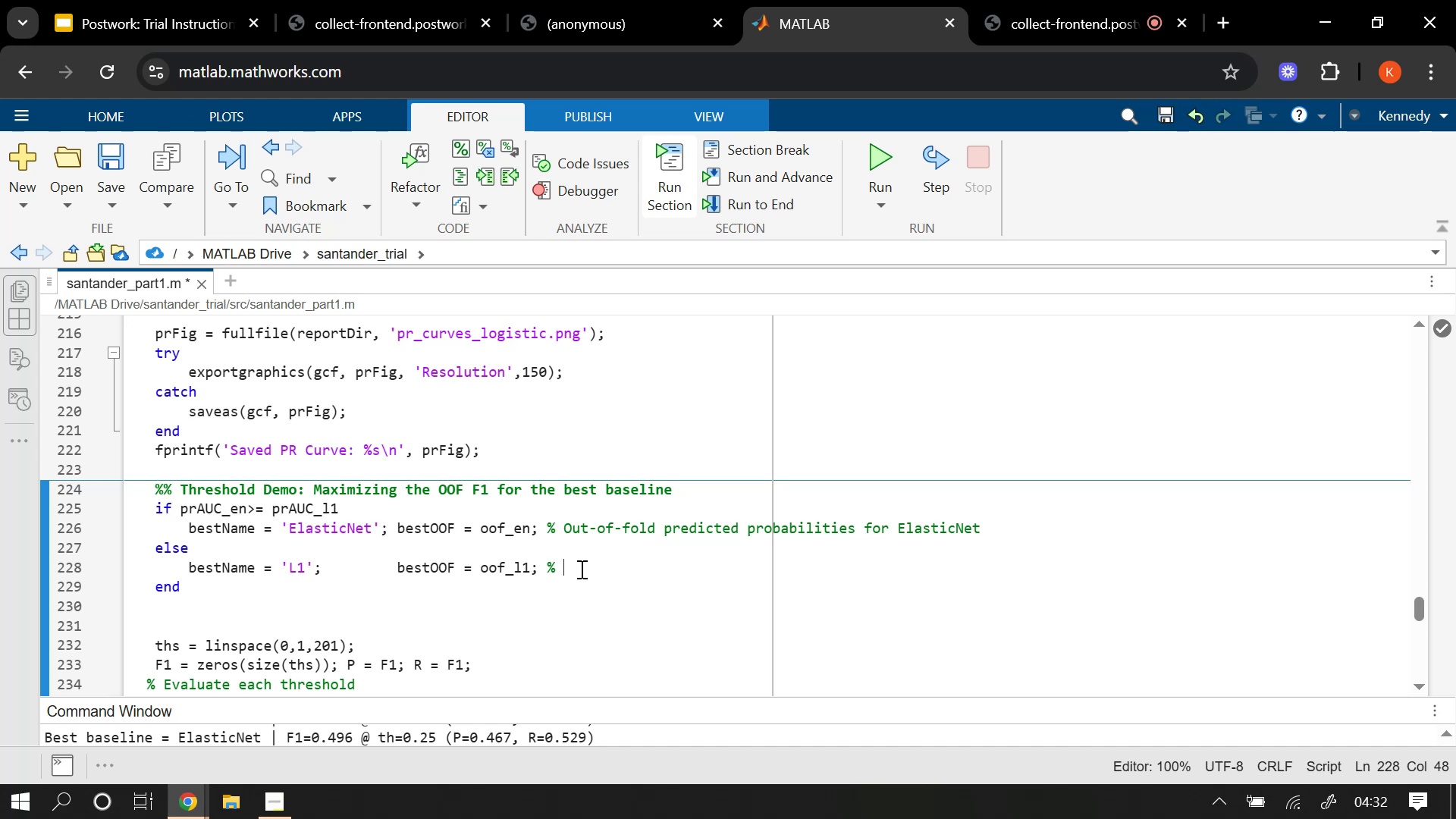 
type(OOF predicted po)
key(Backspace)
type(robabilities for L1)
 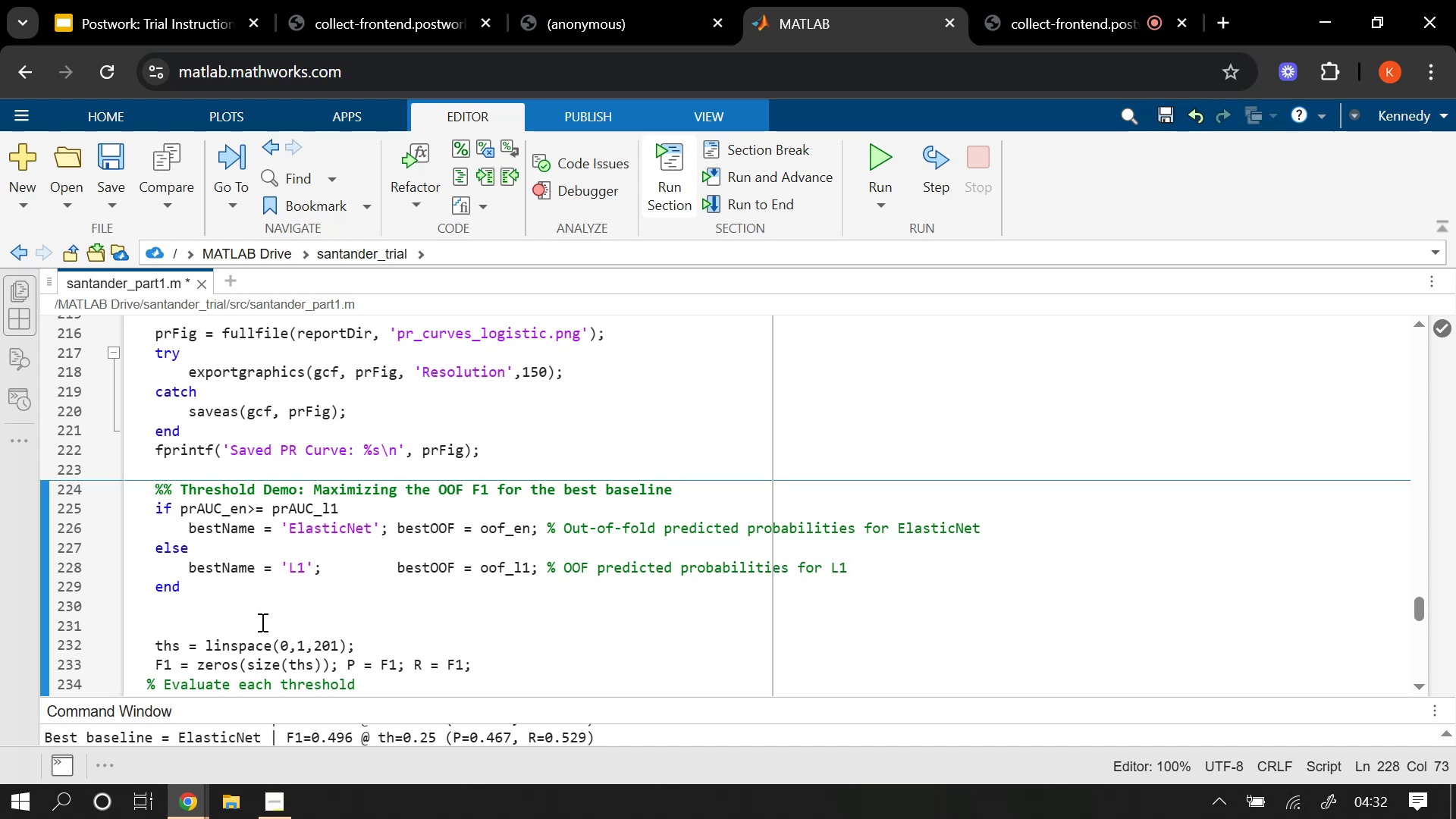 
wait(10.39)
 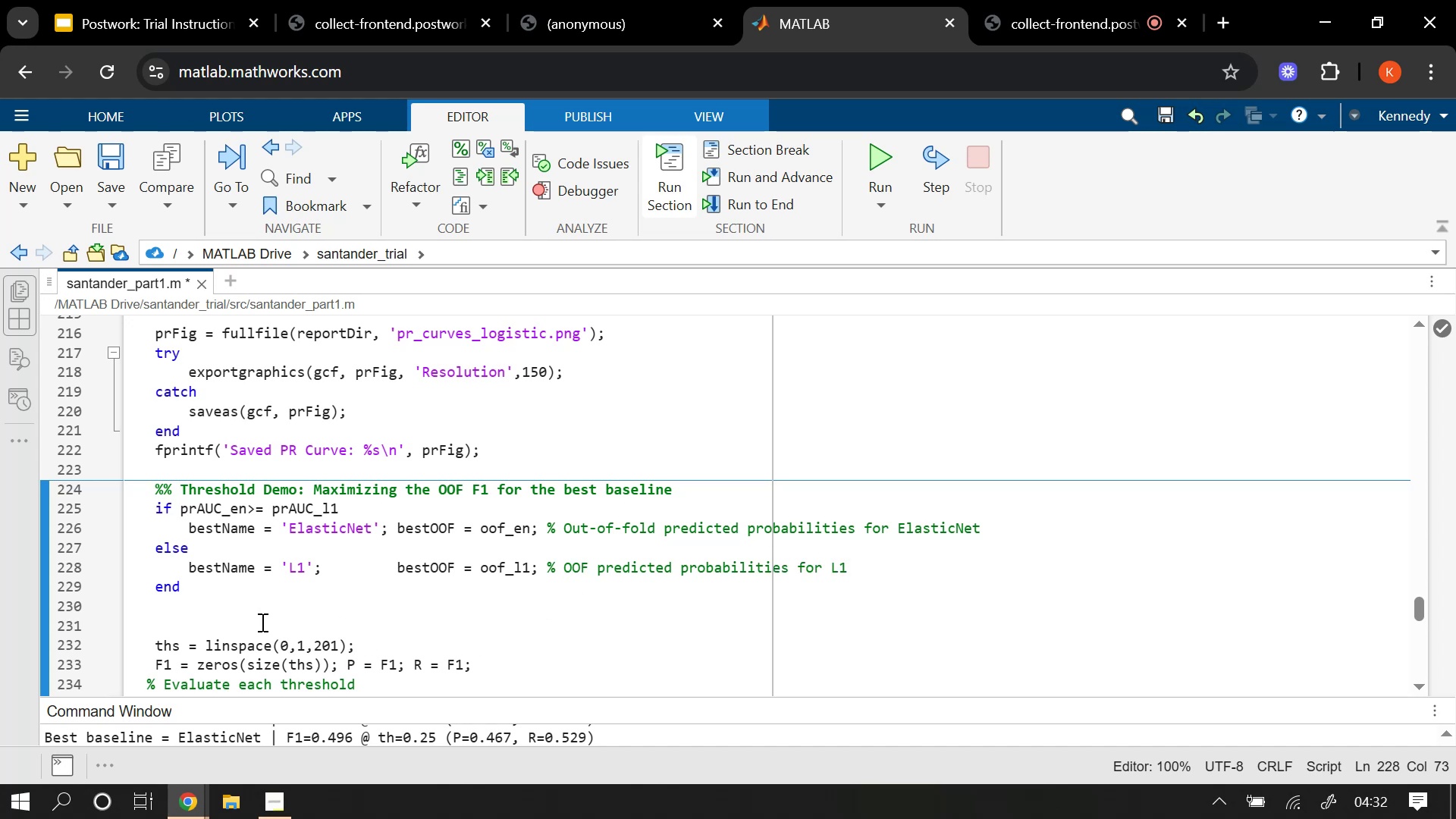 
left_click([381, 646])
 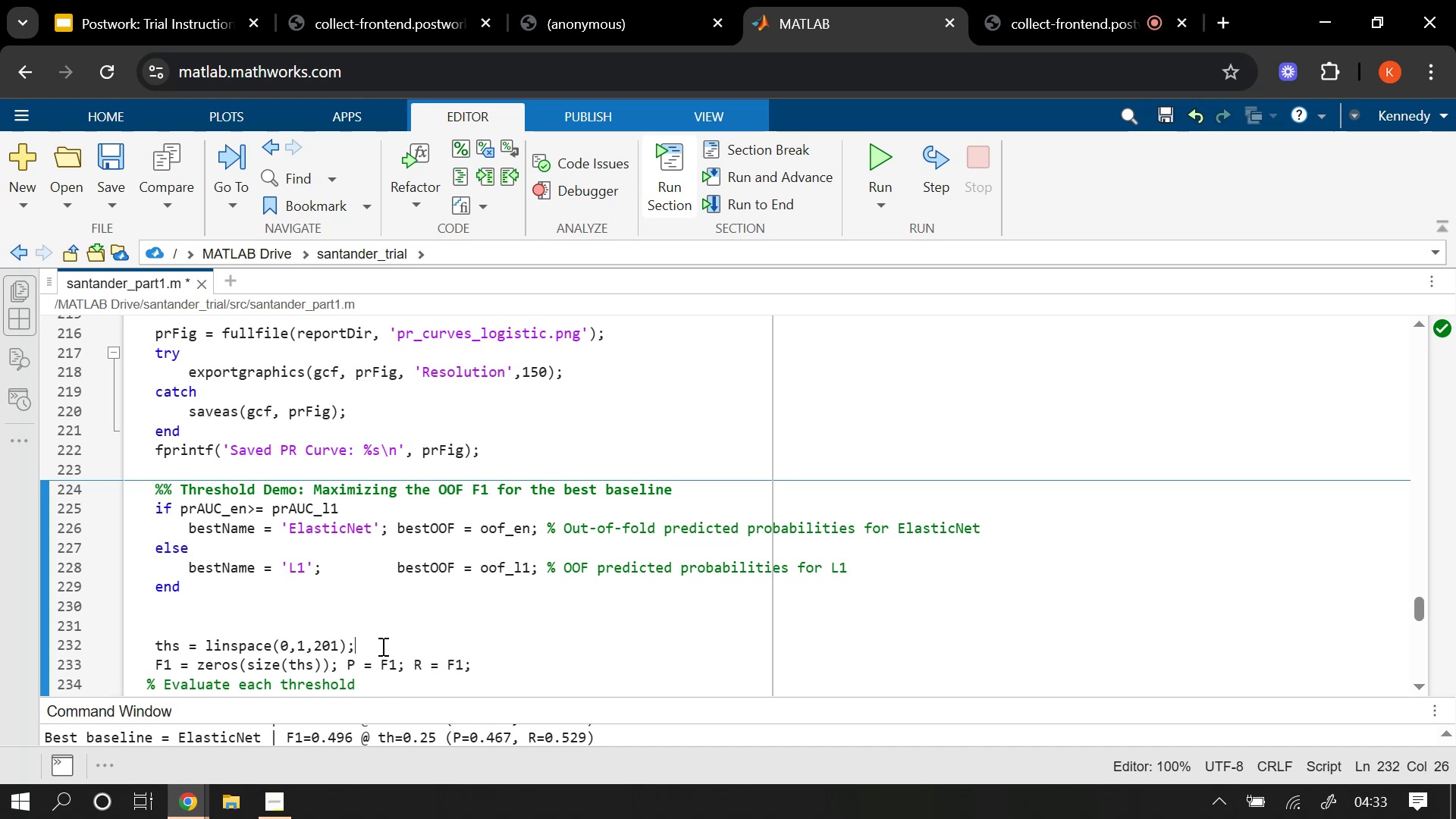 
key(Enter)
 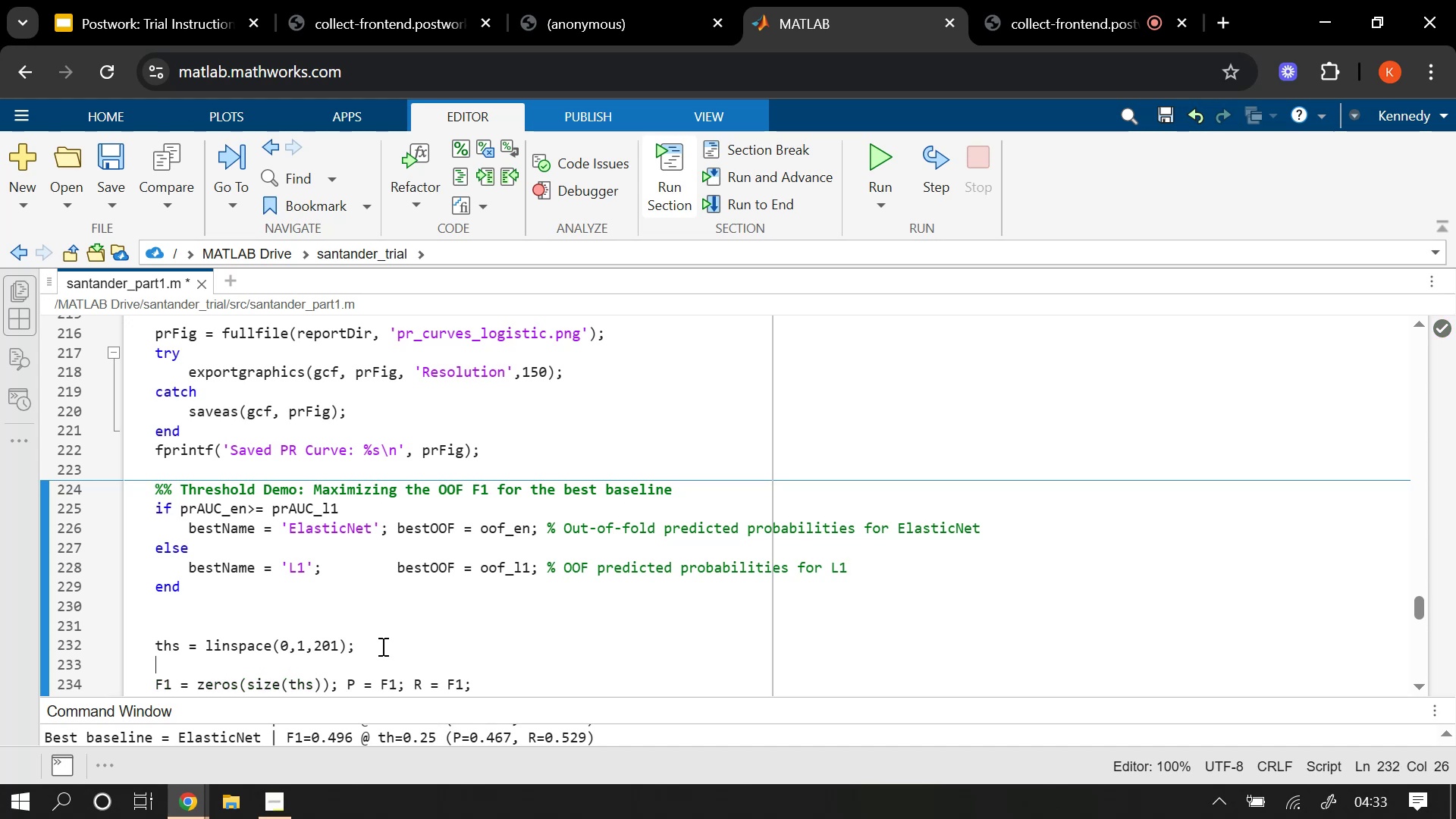 
key(Enter)
 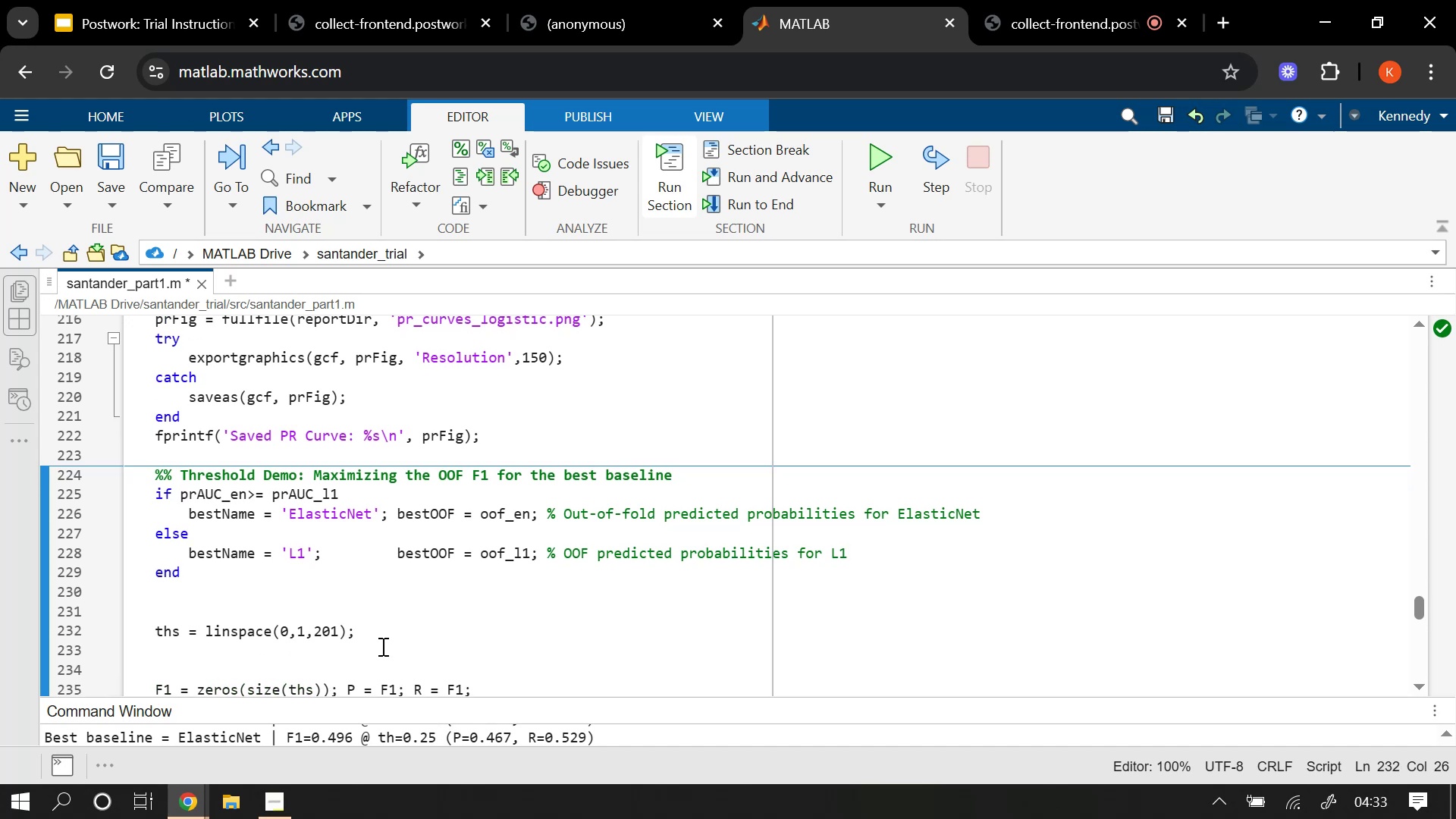 
type(% Prel)
 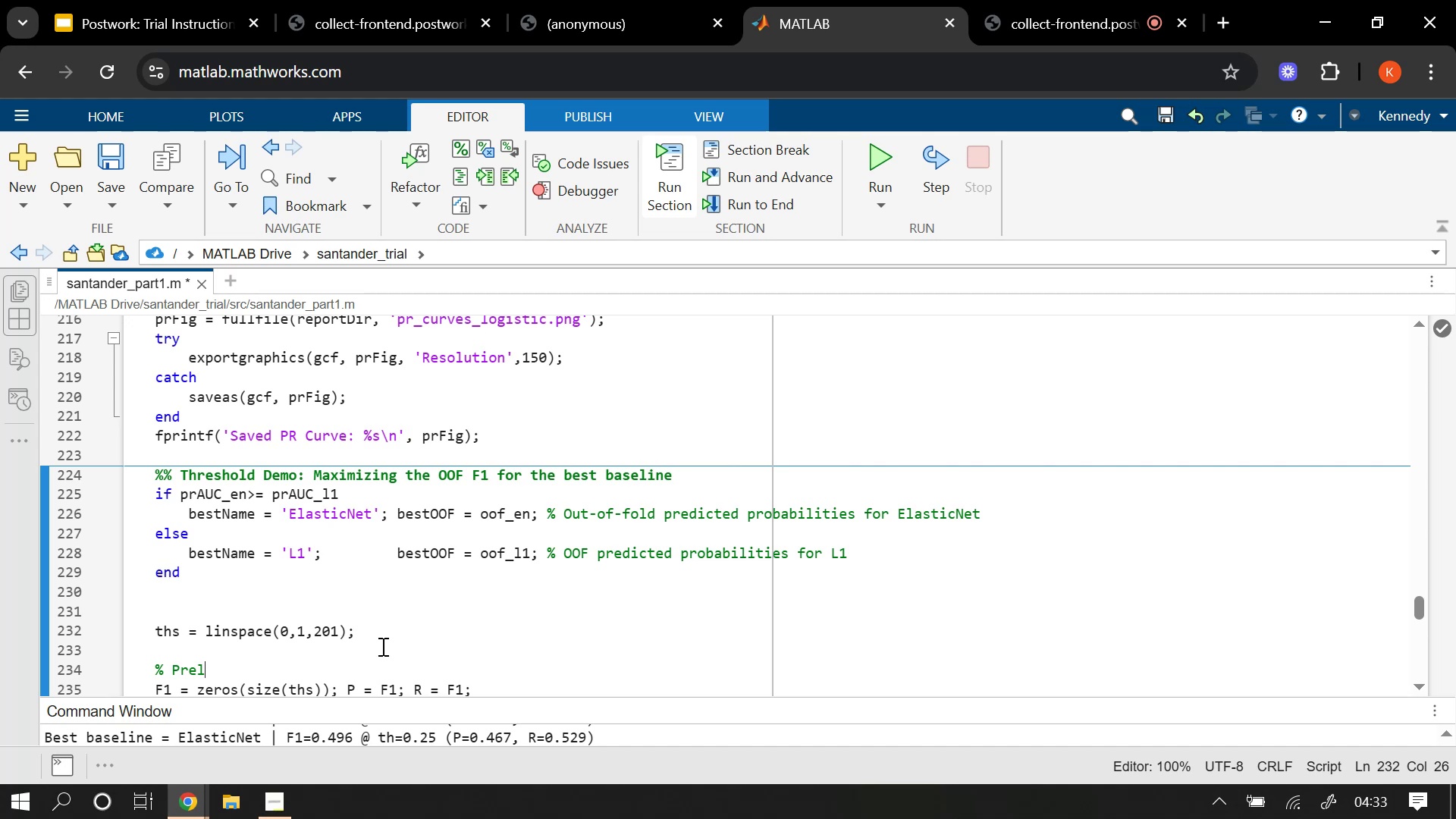 
type(ocate arrays for prr)
key(Backspace)
type(ecision, recall, n)
key(Backspace)
type(and F1)
 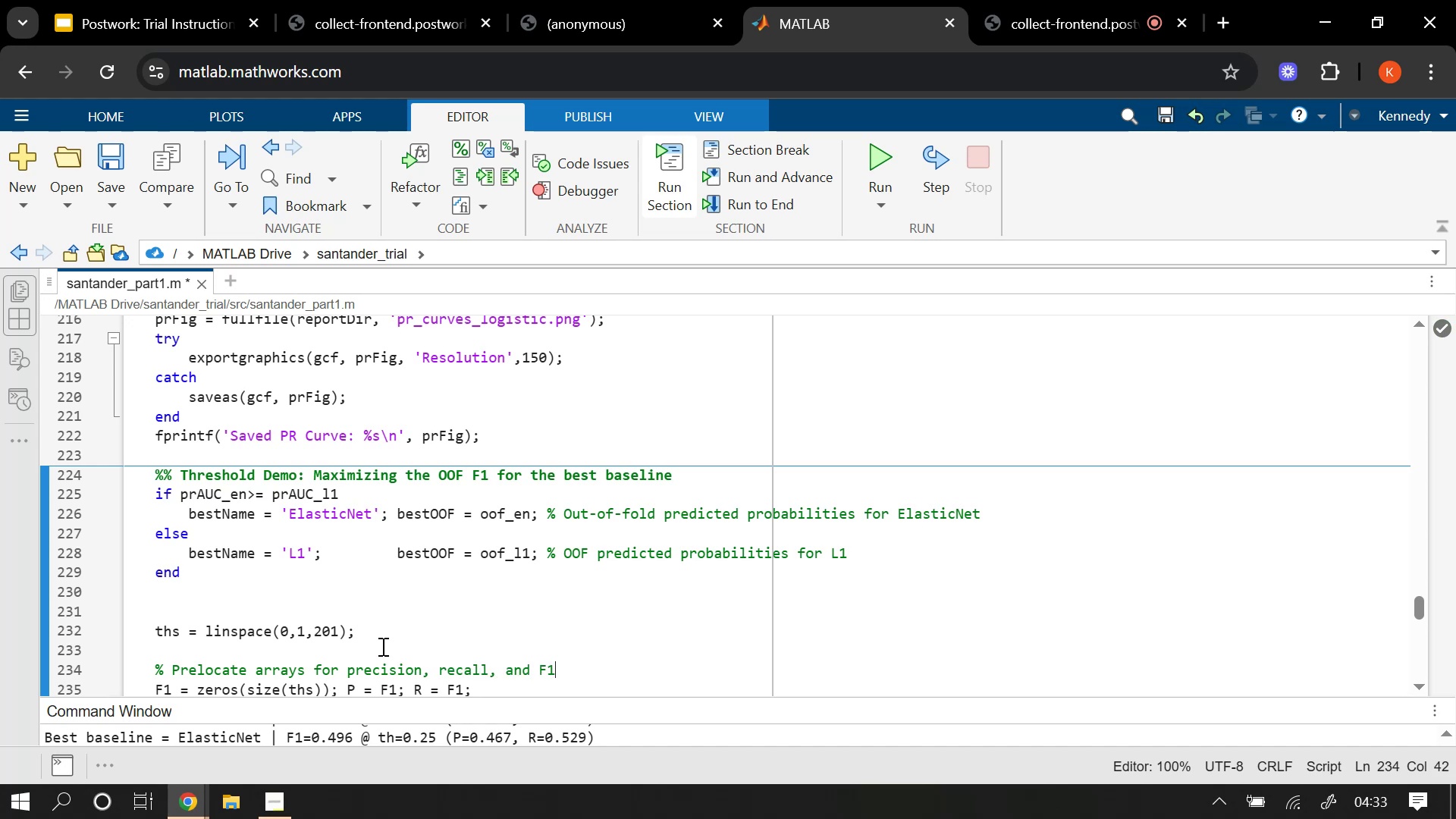 
key(Enter)
 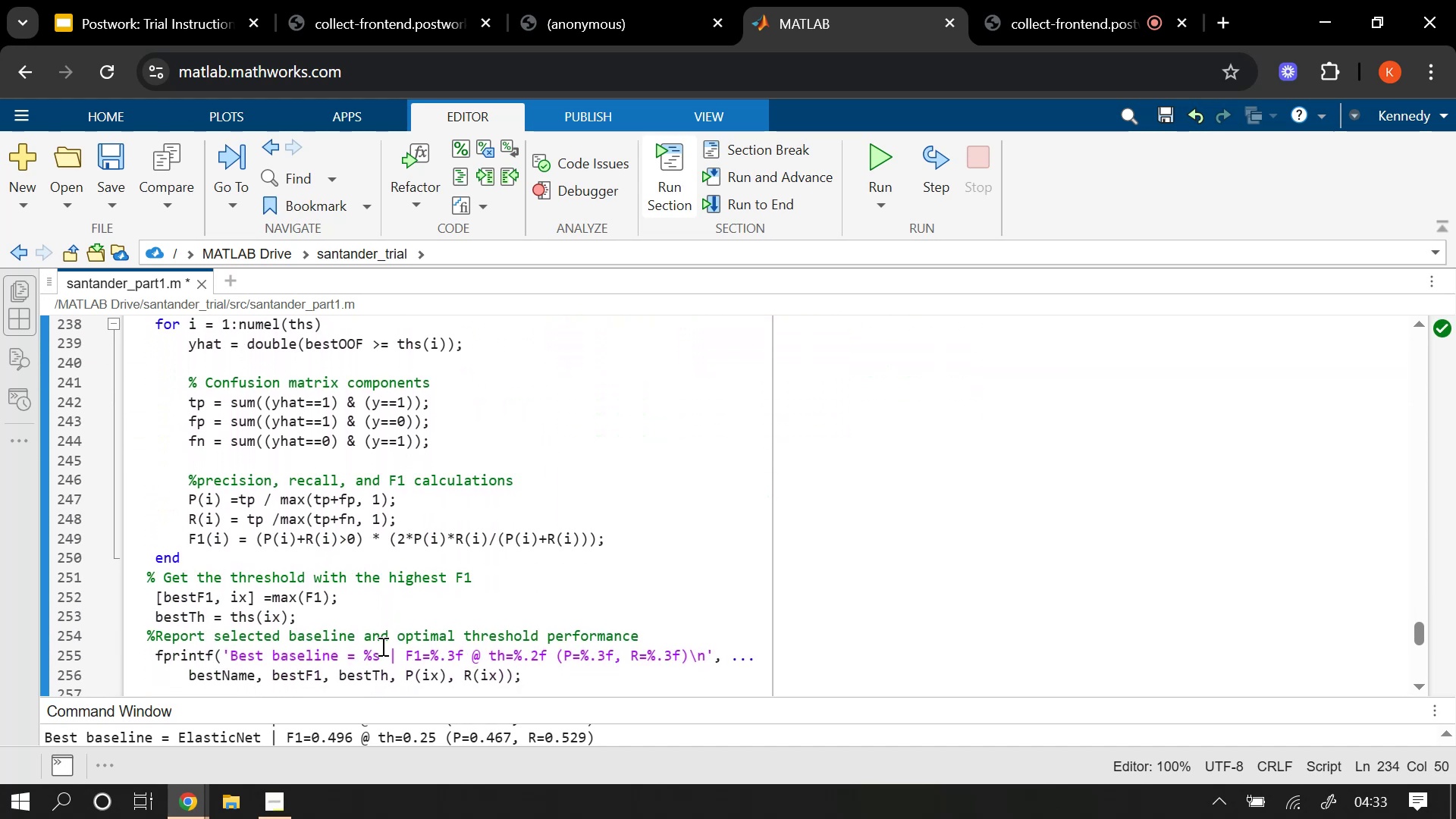 
left_click([212, 557])
 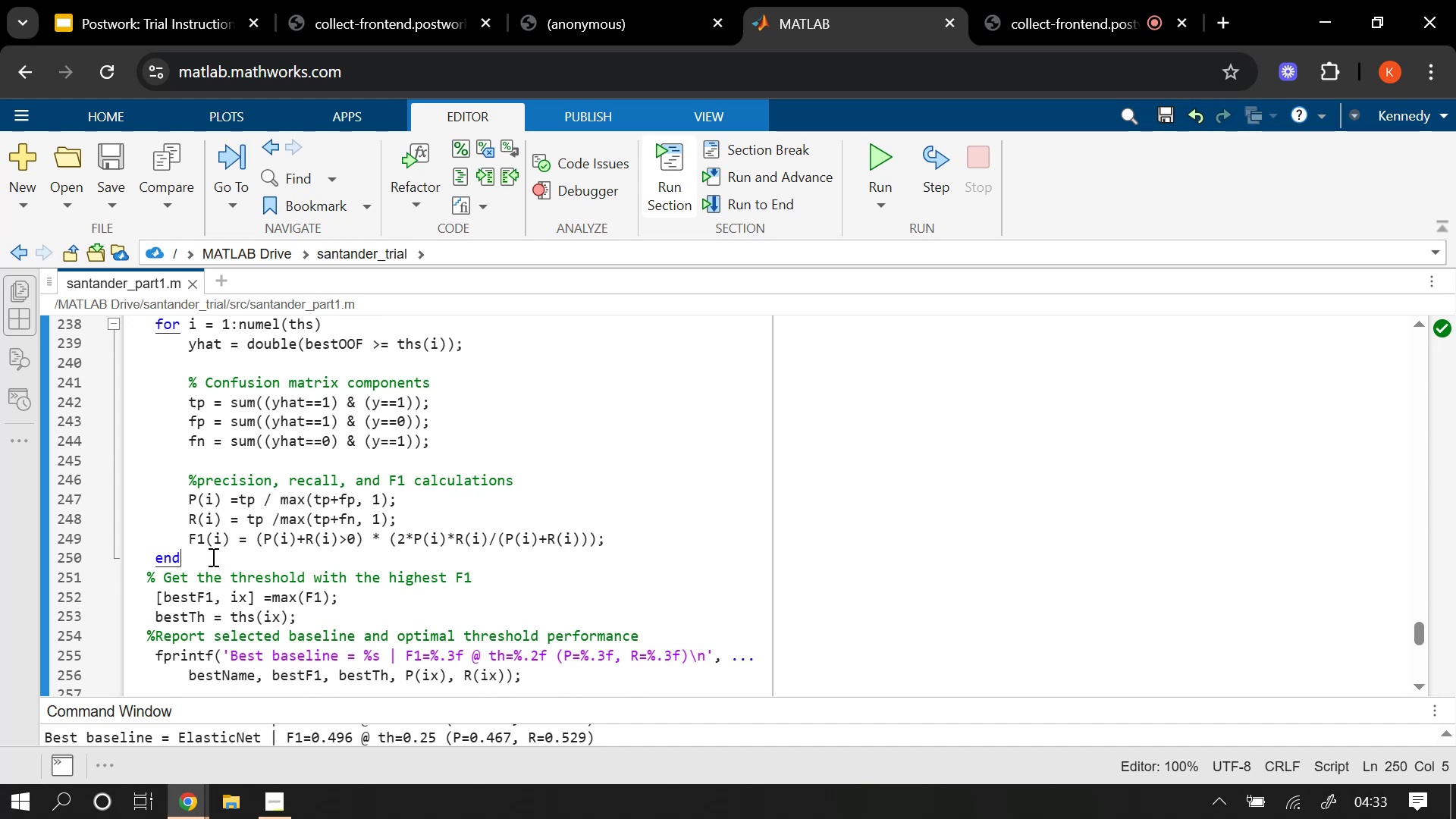 
key(Enter)
 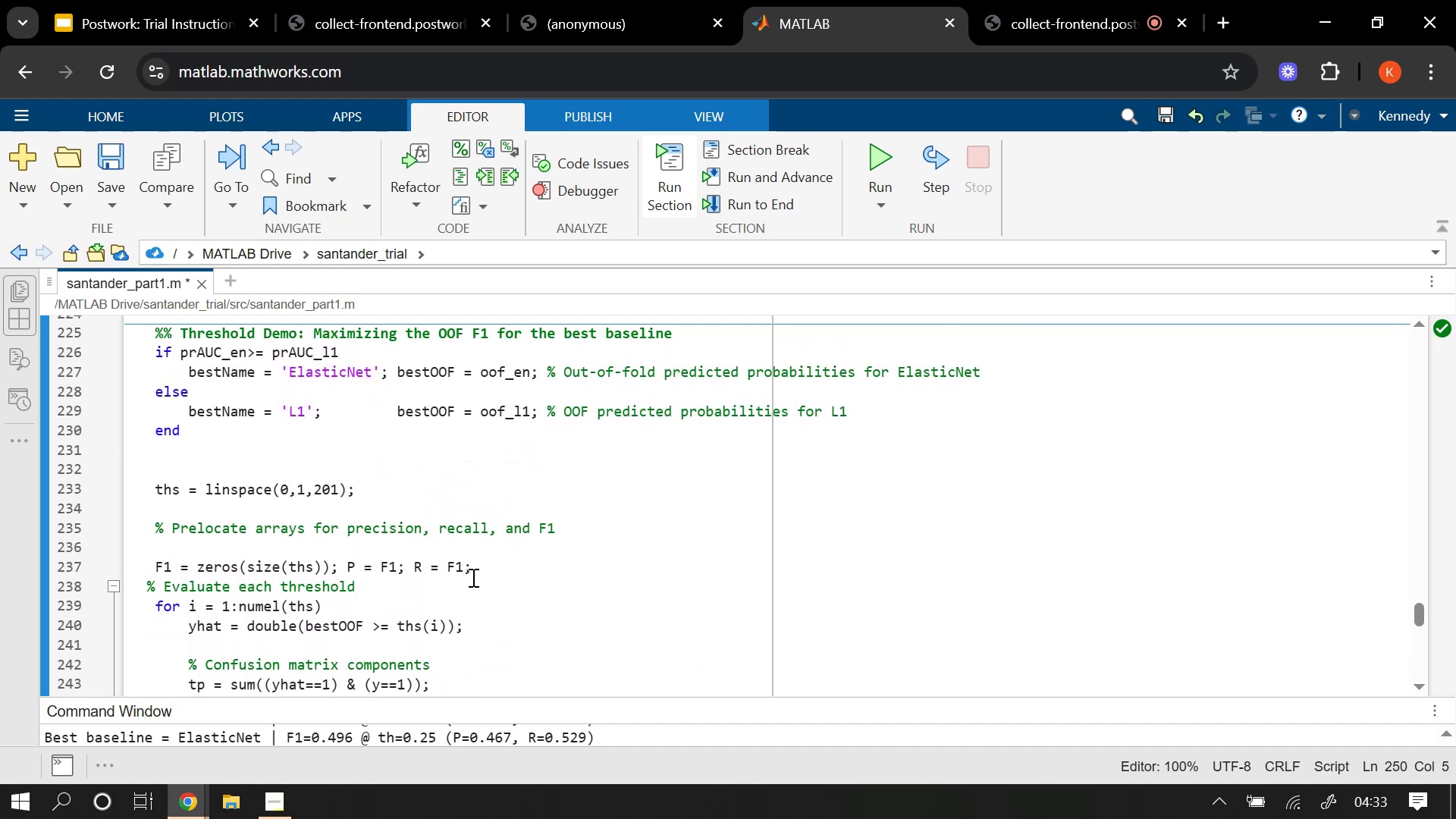 
left_click([237, 533])
 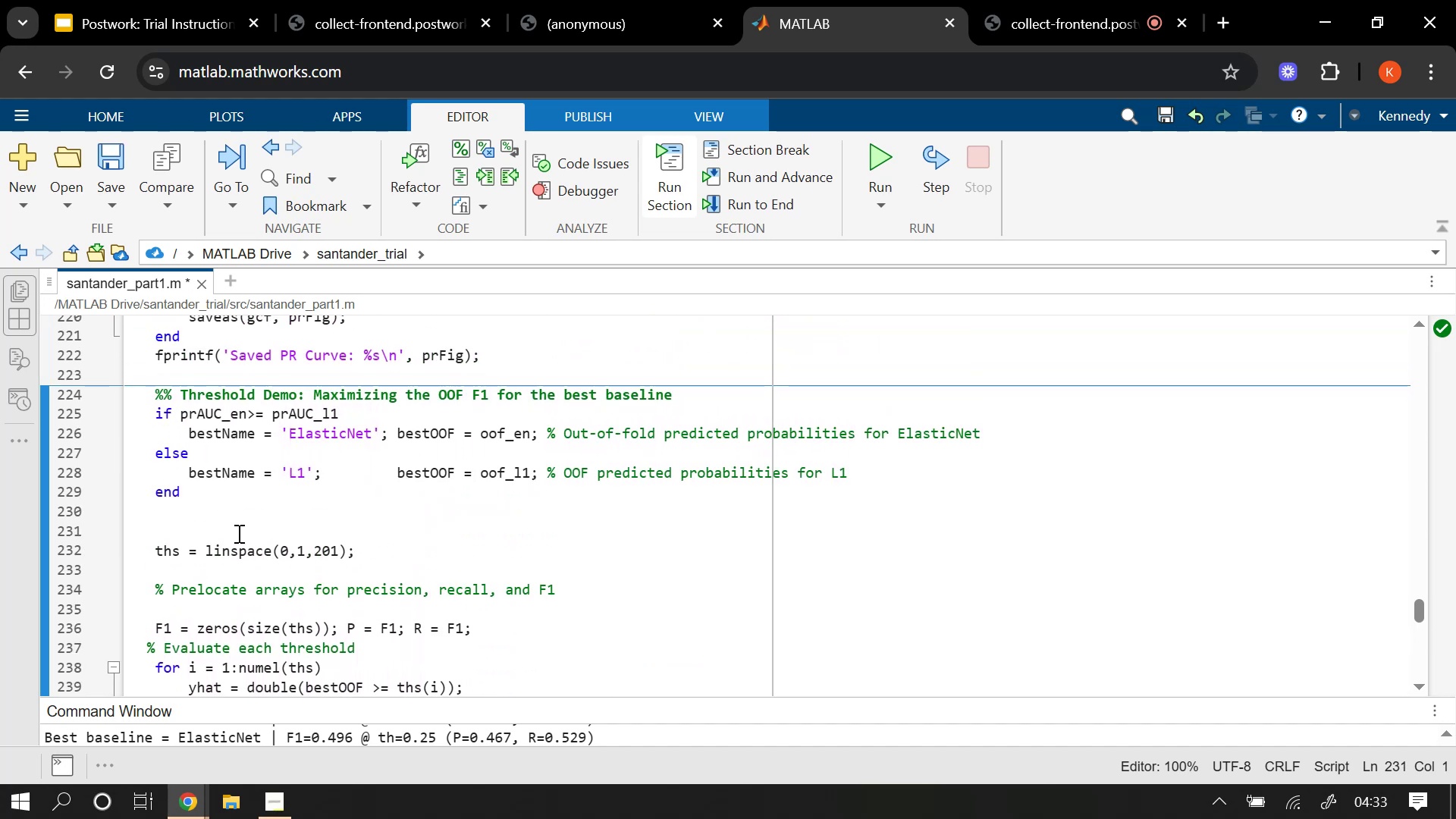 
wait(9.92)
 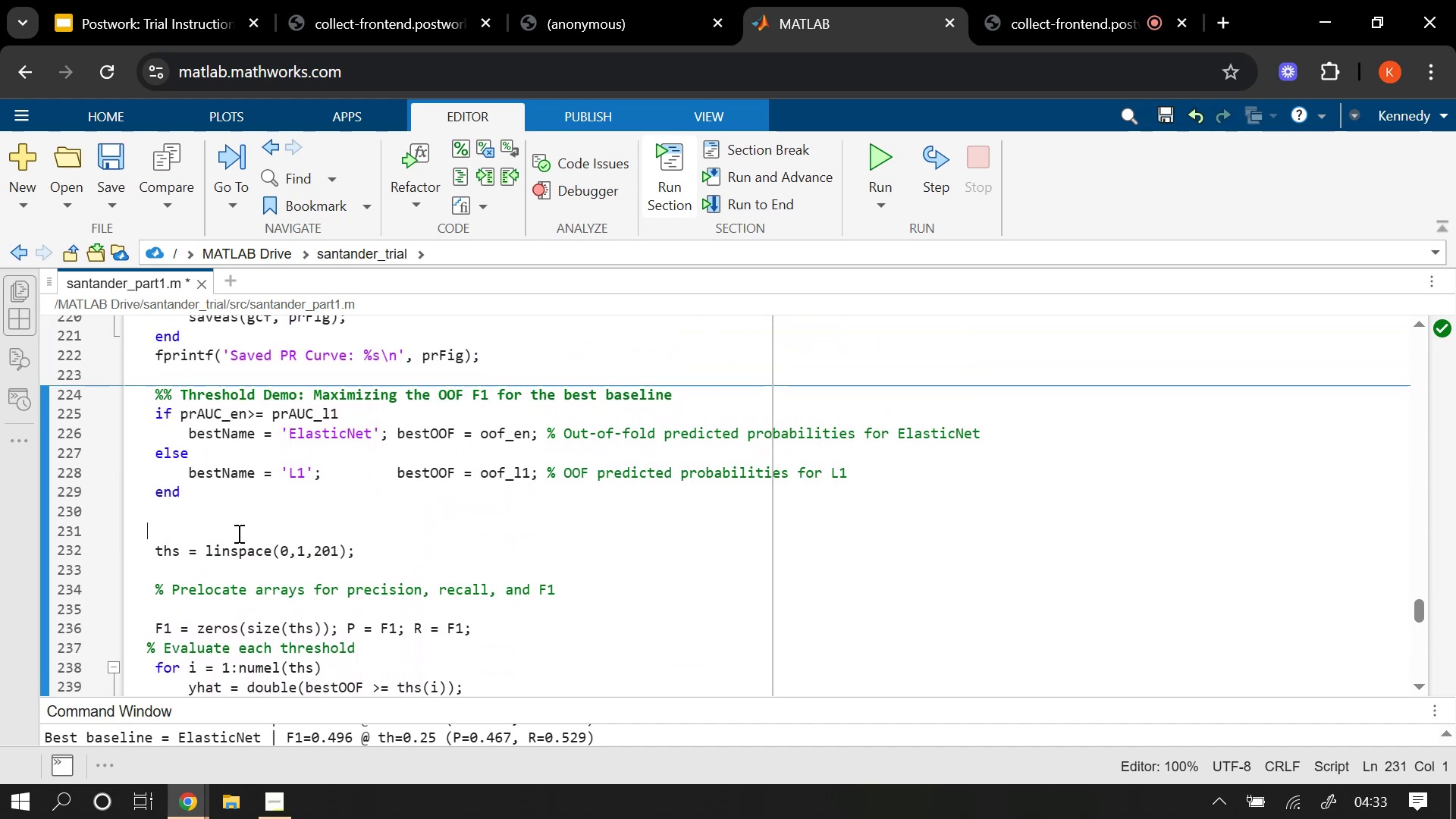 
type(% Candidate thresholds from 0 to 1 in 0.005 incrementrs)
key(Backspace)
key(Backspace)
type(s)
 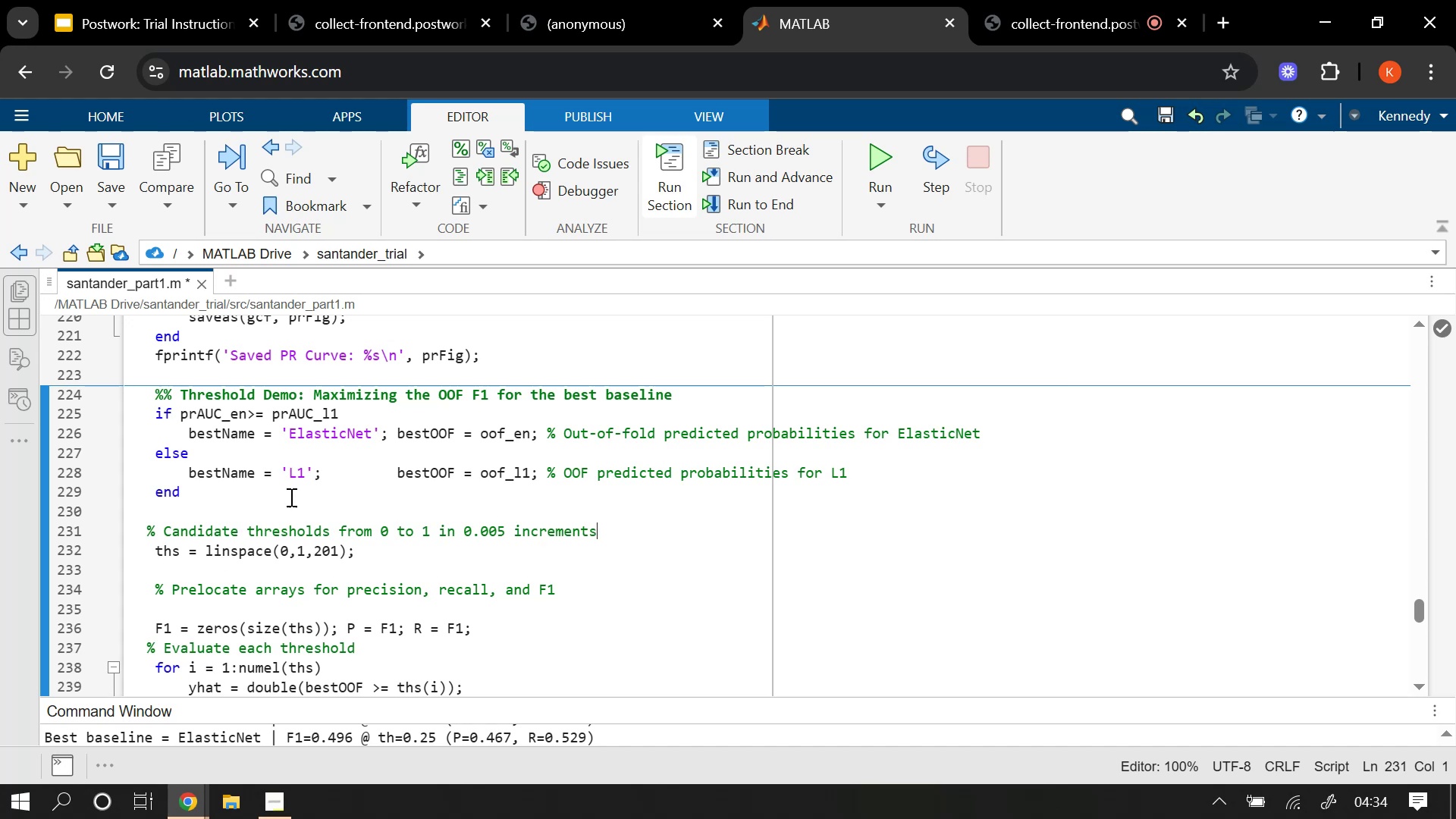 
scroll: coordinate [352, 469], scroll_direction: up, amount: 1.0
 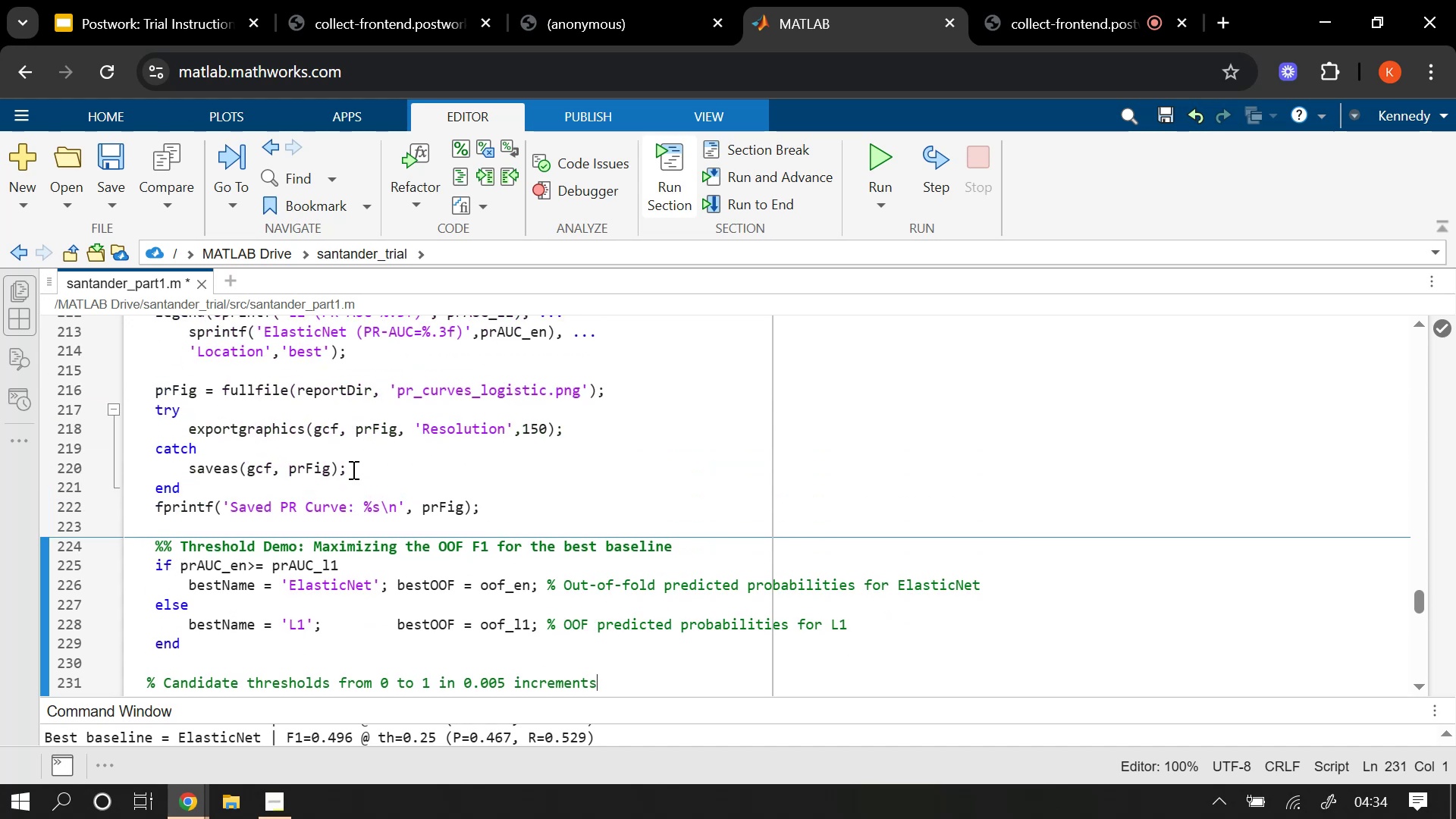 
scroll: coordinate [352, 473], scroll_direction: down, amount: 3.0
 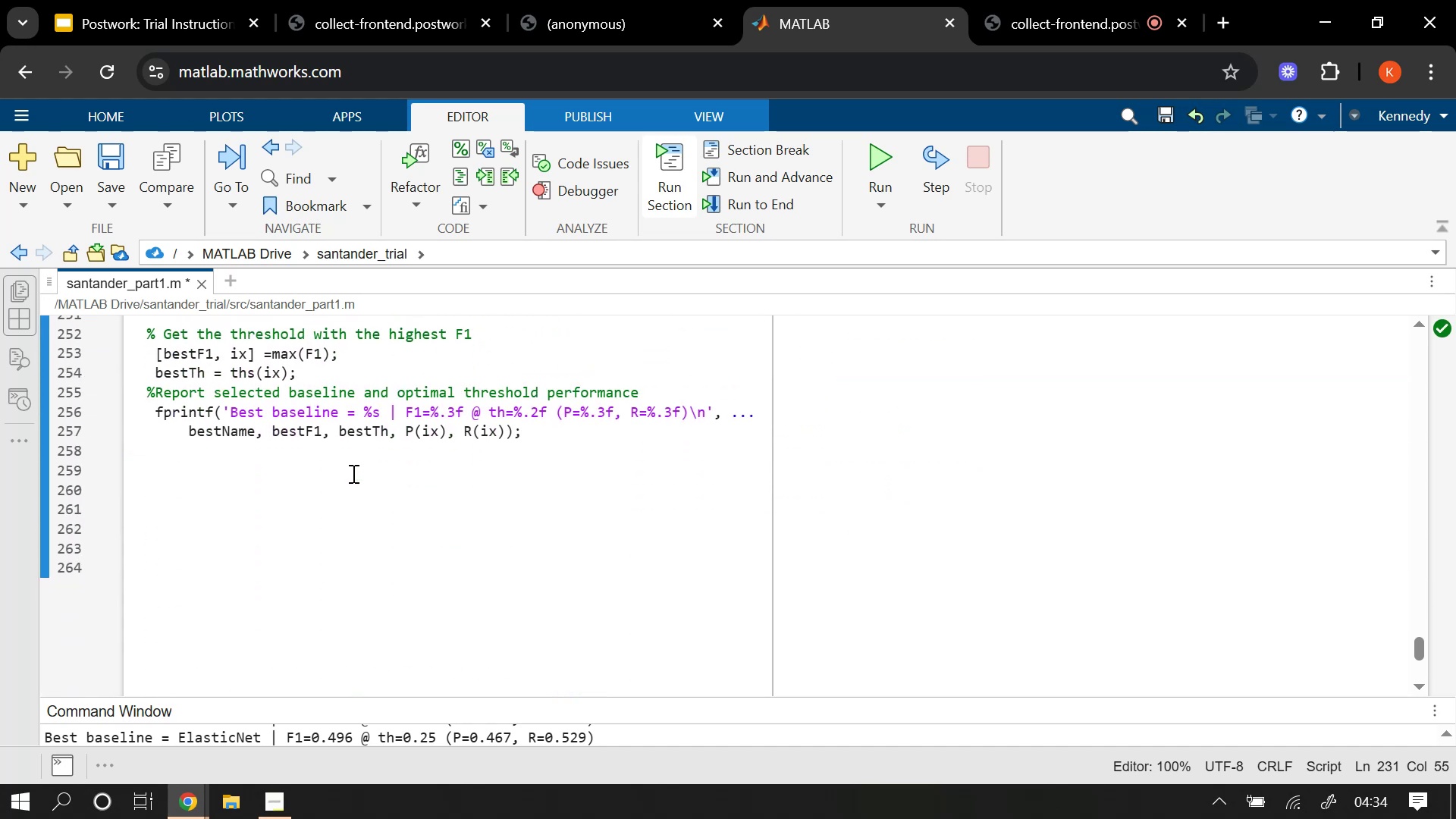 
scroll: coordinate [352, 473], scroll_direction: up, amount: 1.0
 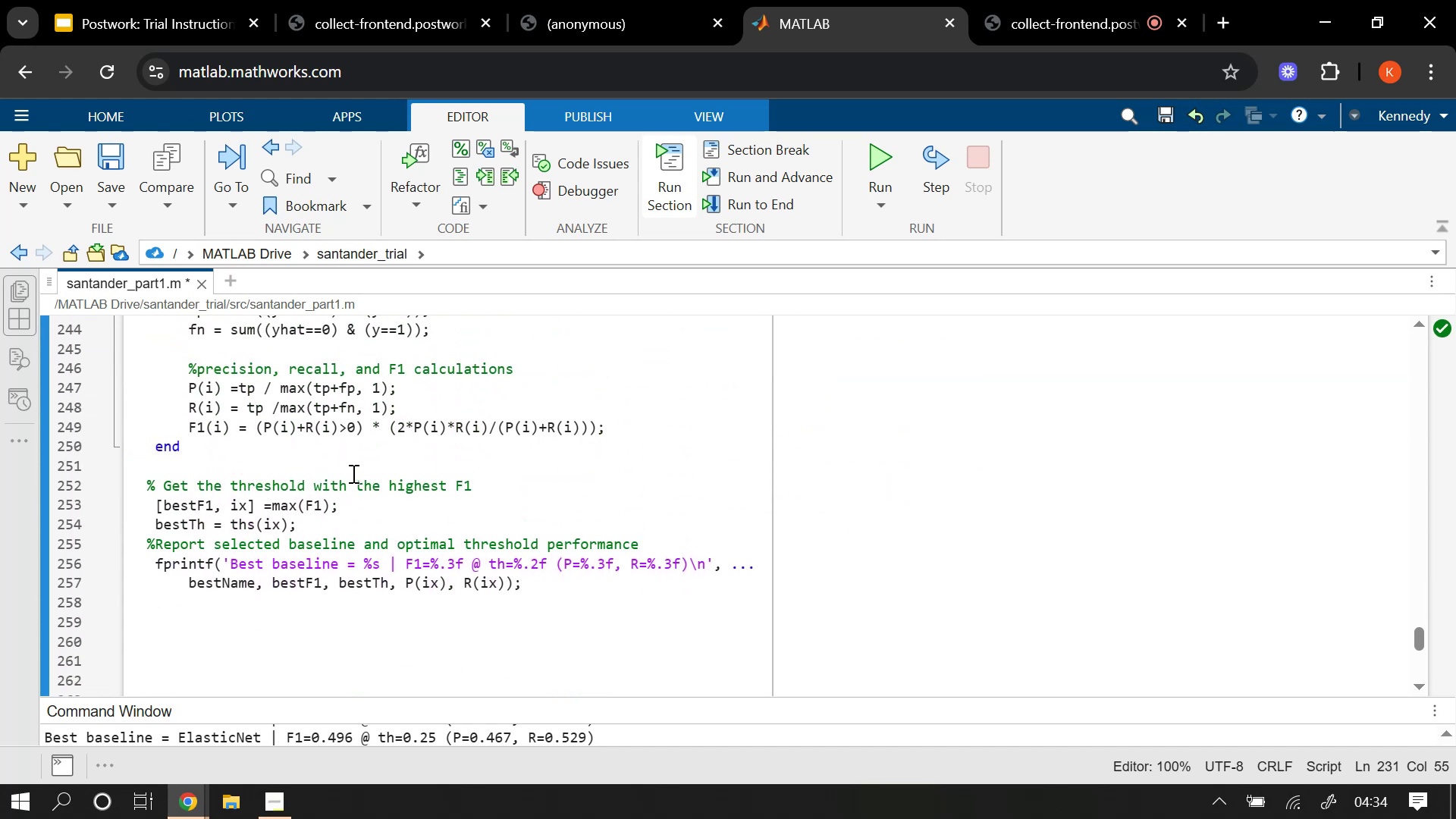 
scroll: coordinate [352, 473], scroll_direction: down, amount: 1.0
 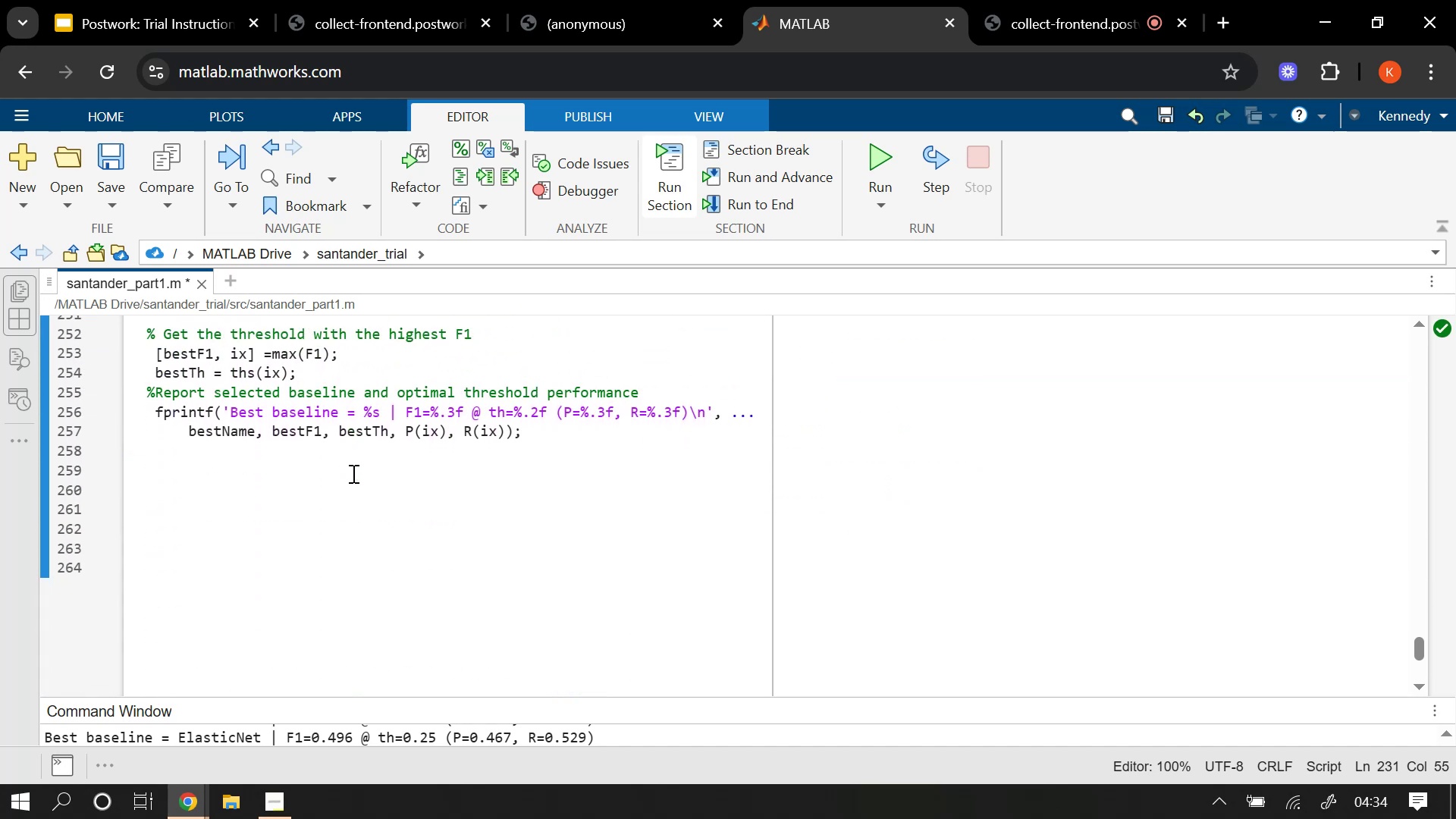 
scroll: coordinate [352, 473], scroll_direction: up, amount: 1.0
 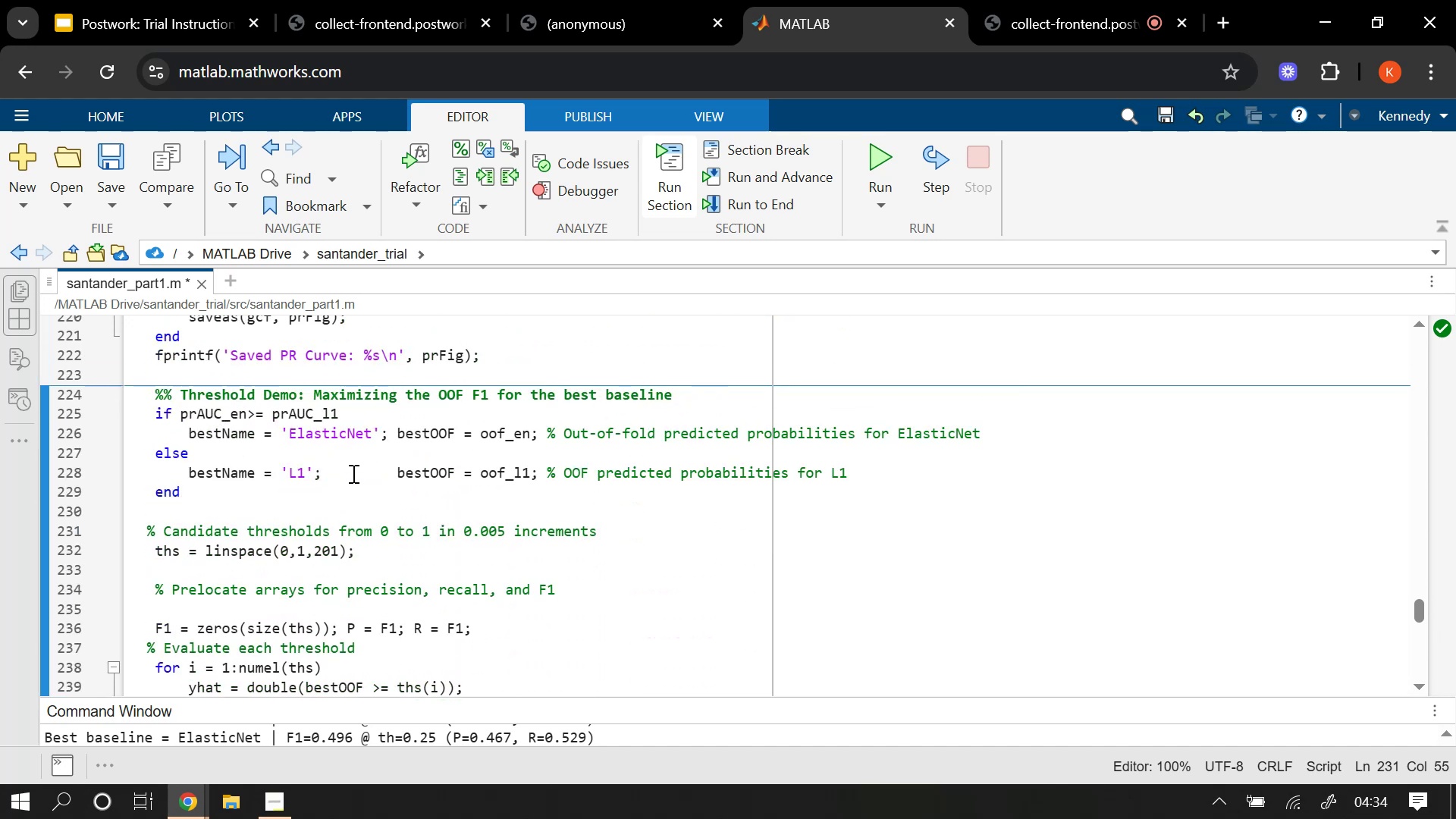 
wait(8.46)
 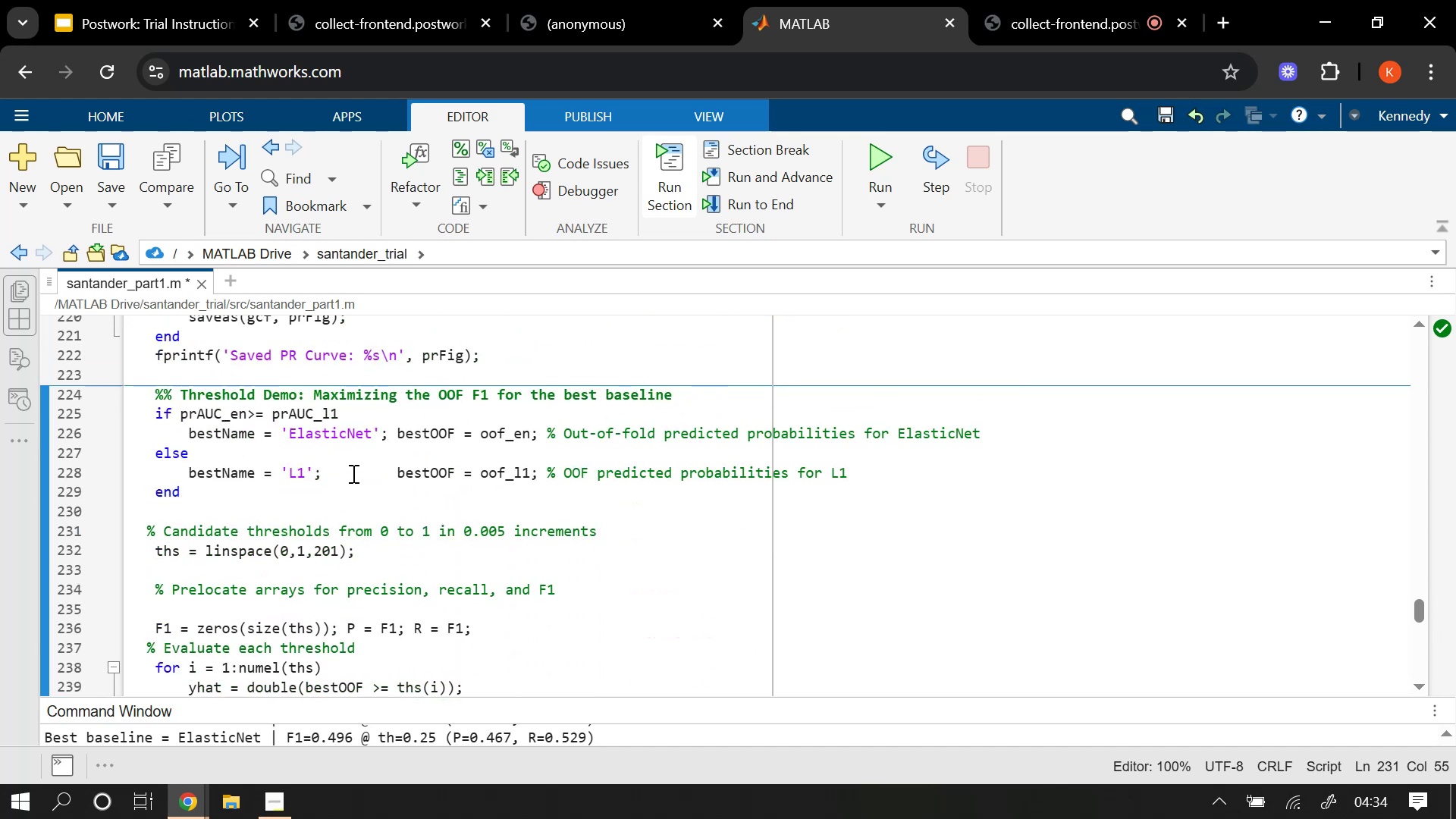 
scroll: coordinate [352, 473], scroll_direction: down, amount: 2.0
 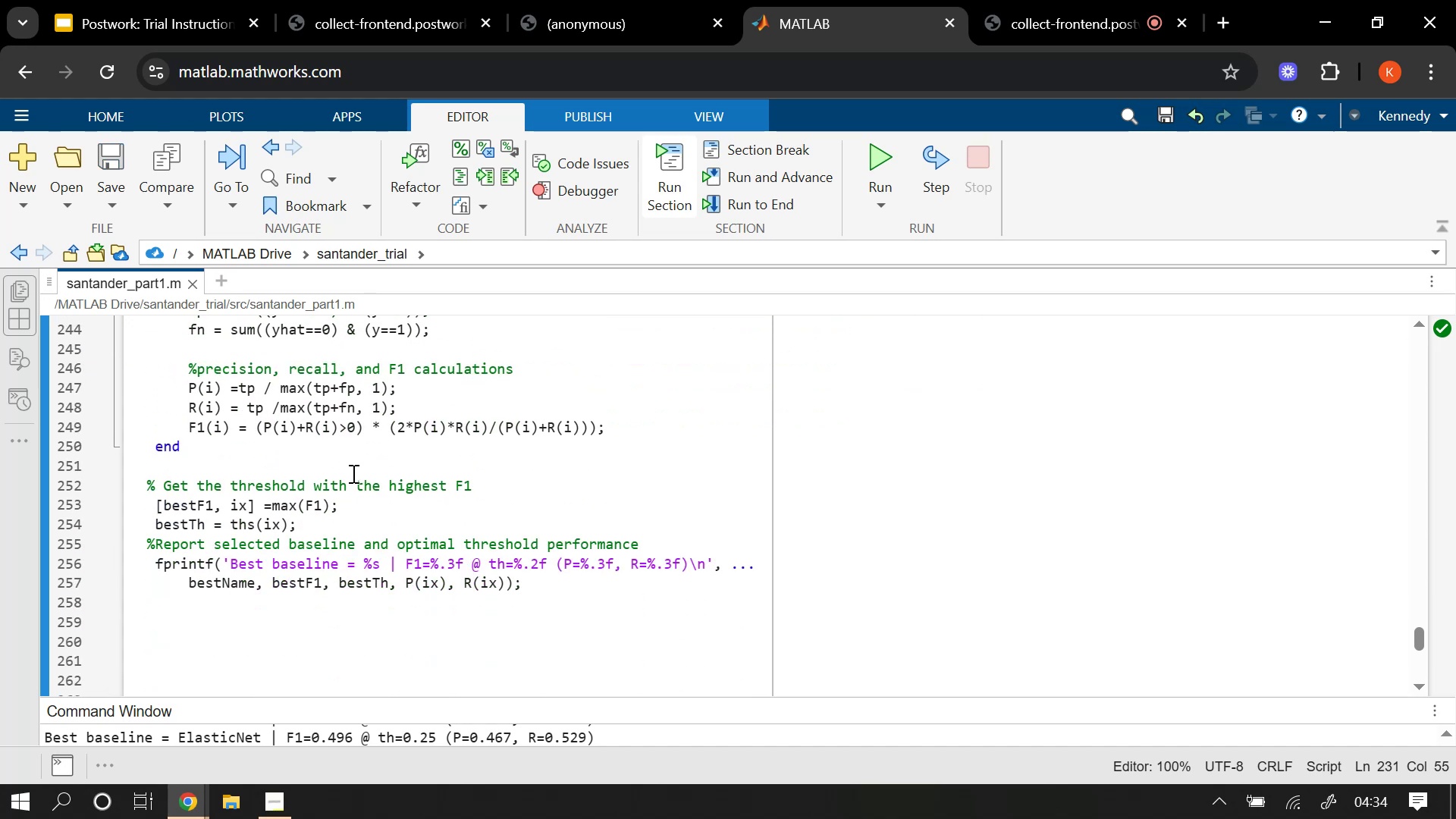 
scroll: coordinate [352, 473], scroll_direction: up, amount: 3.0
 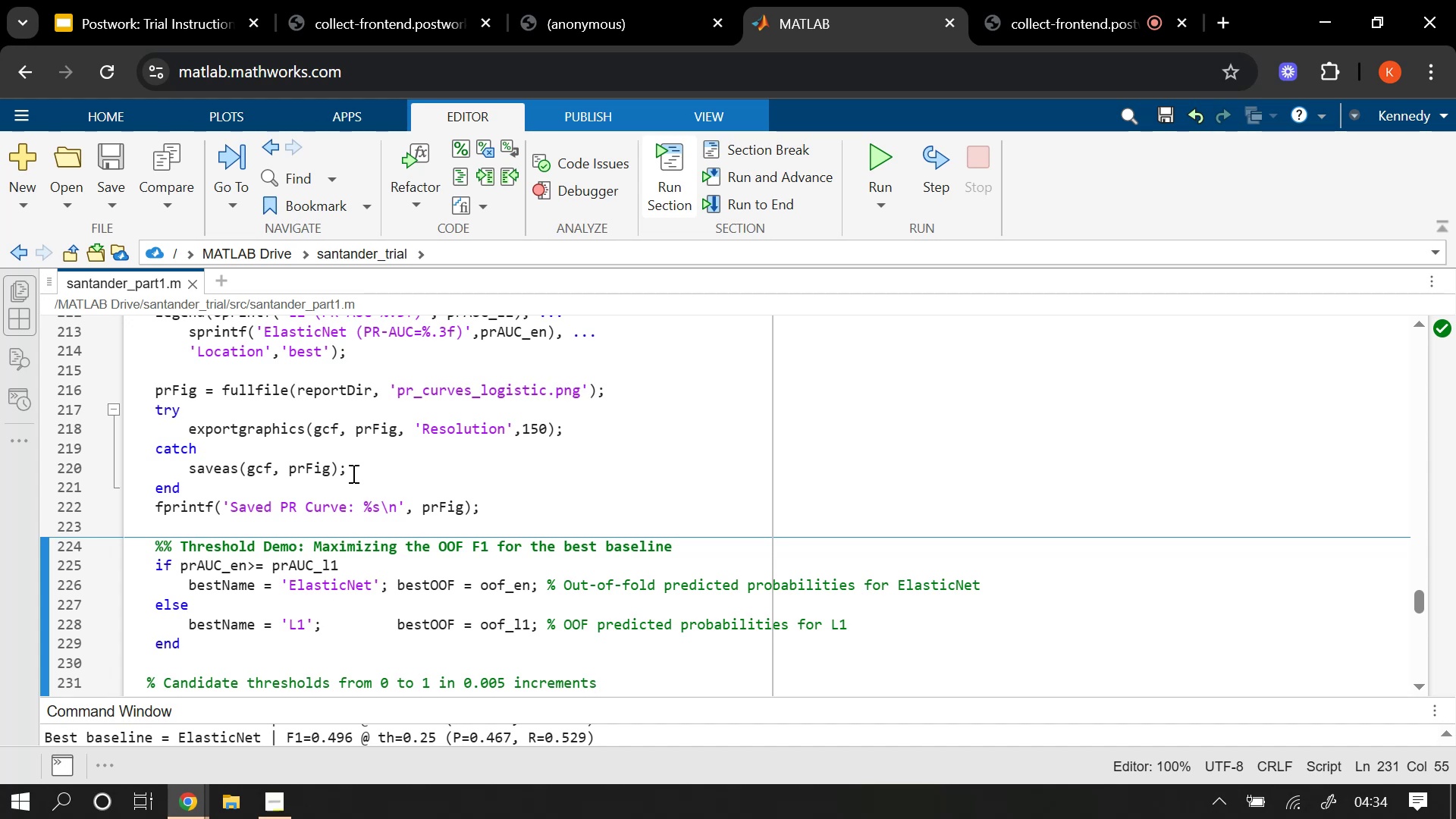 
wait(6.28)
 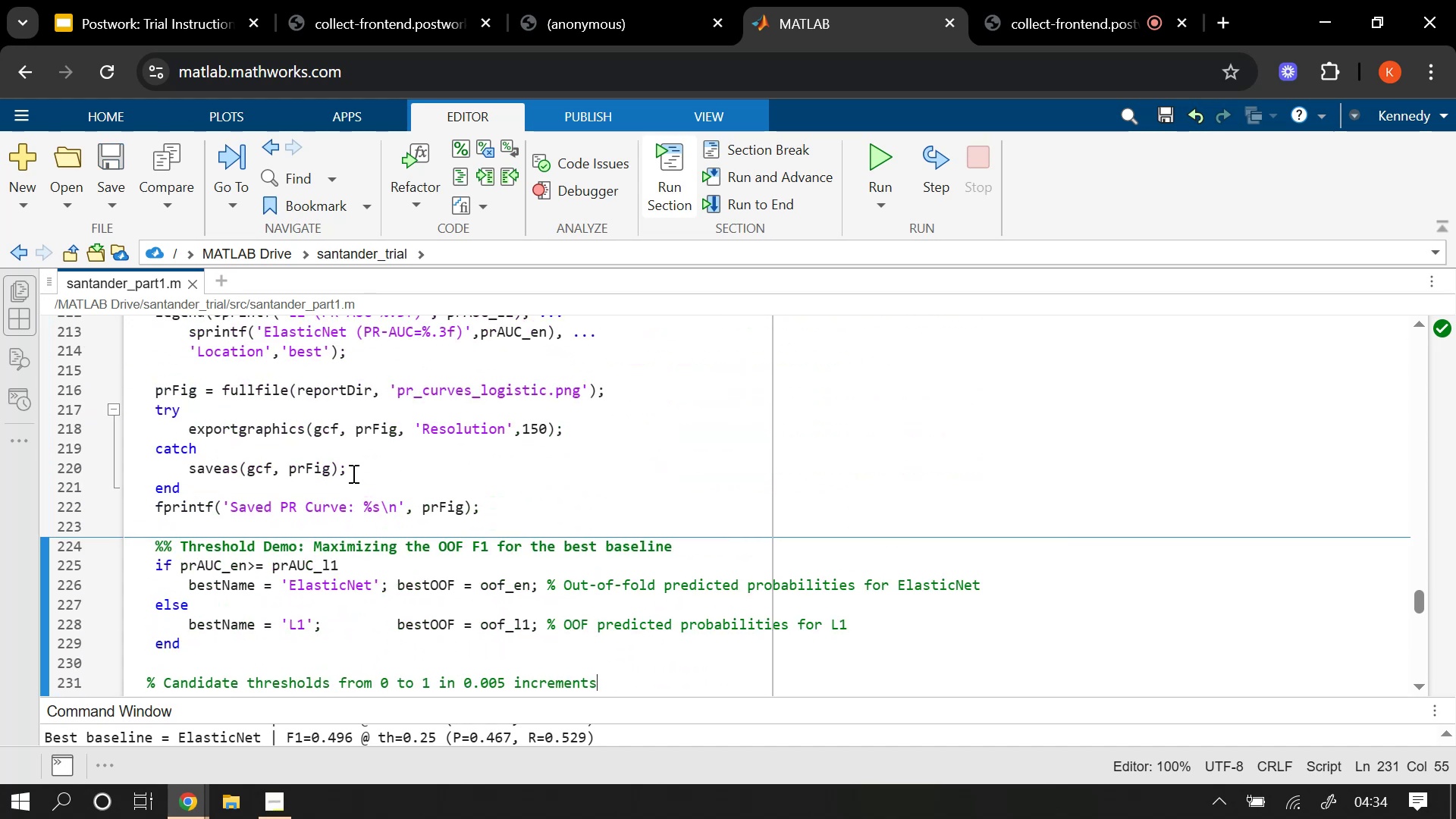 
left_click([1104, 5])
 